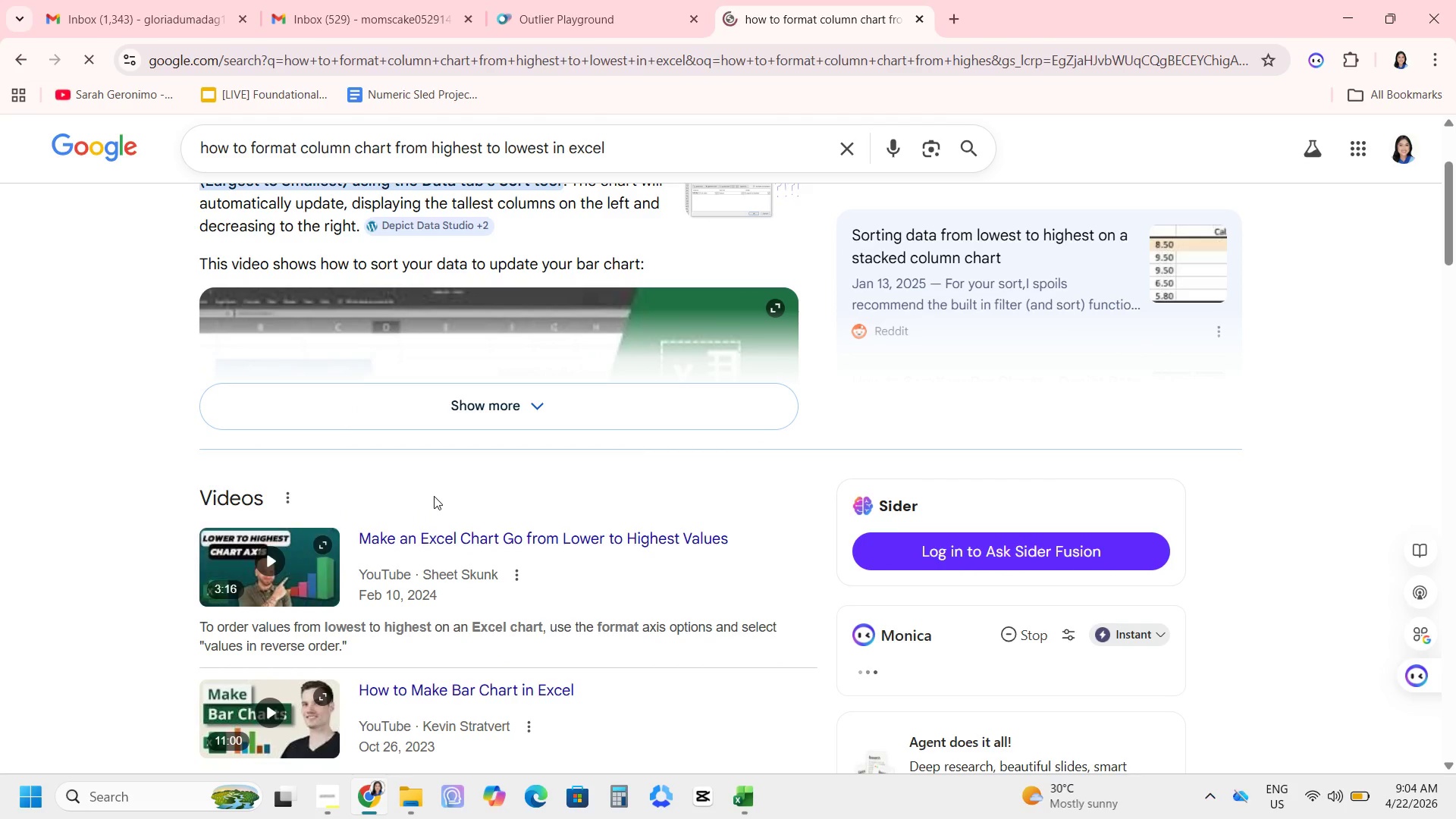 
key(Alt+Tab)
 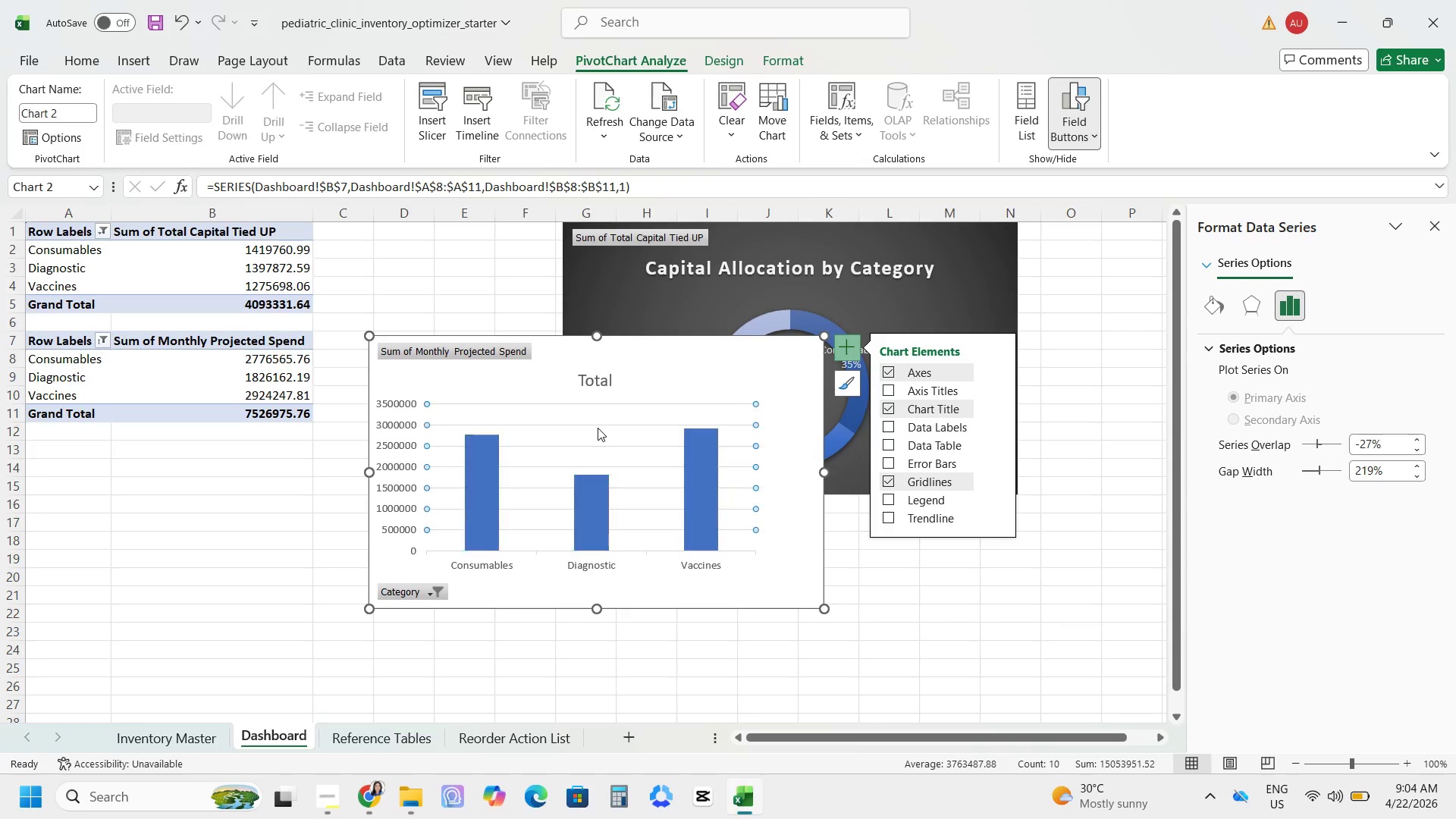 
mouse_move([585, 475])
 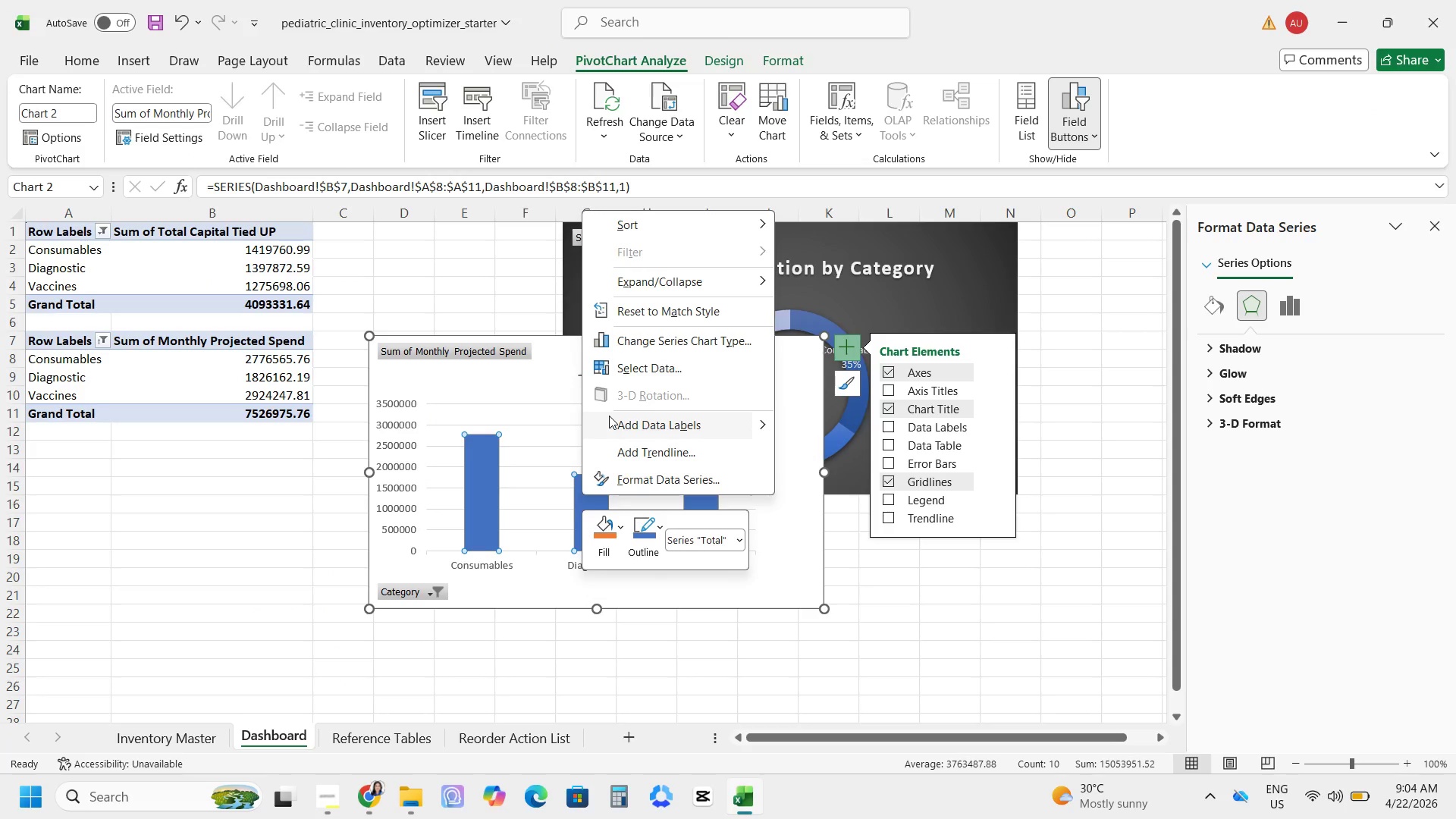 
left_click([656, 482])
 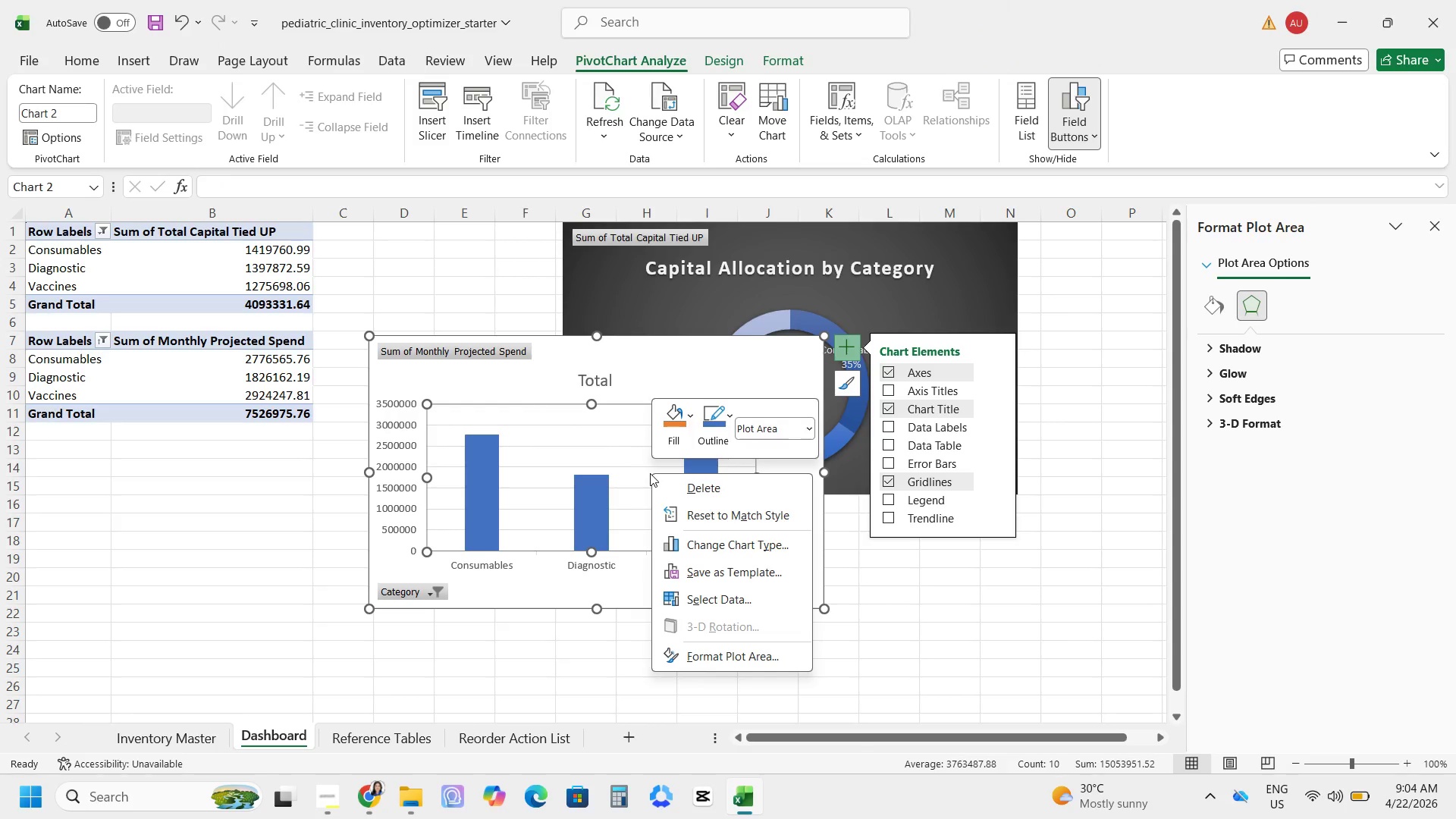 
wait(11.16)
 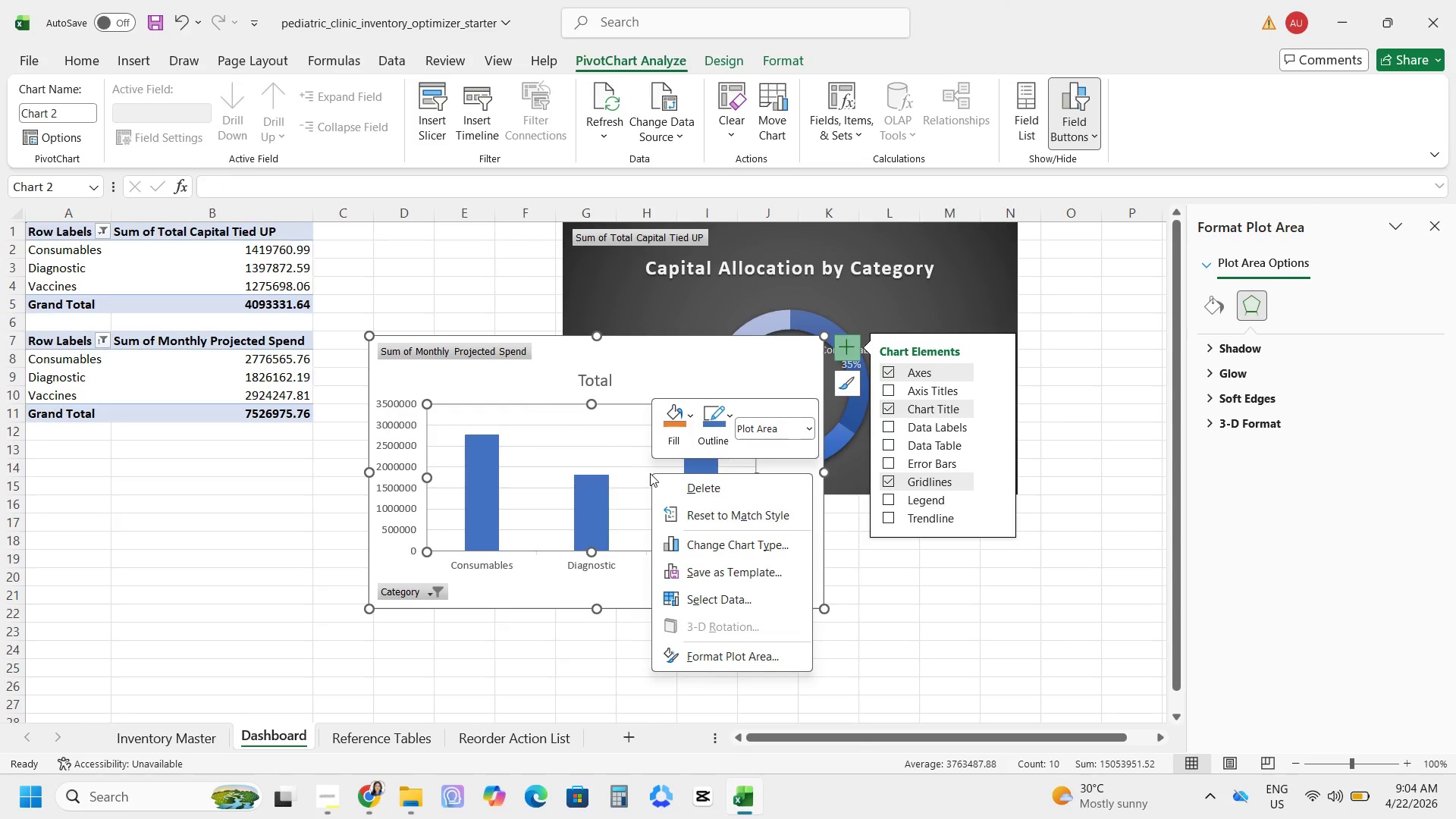 
left_click([805, 430])
 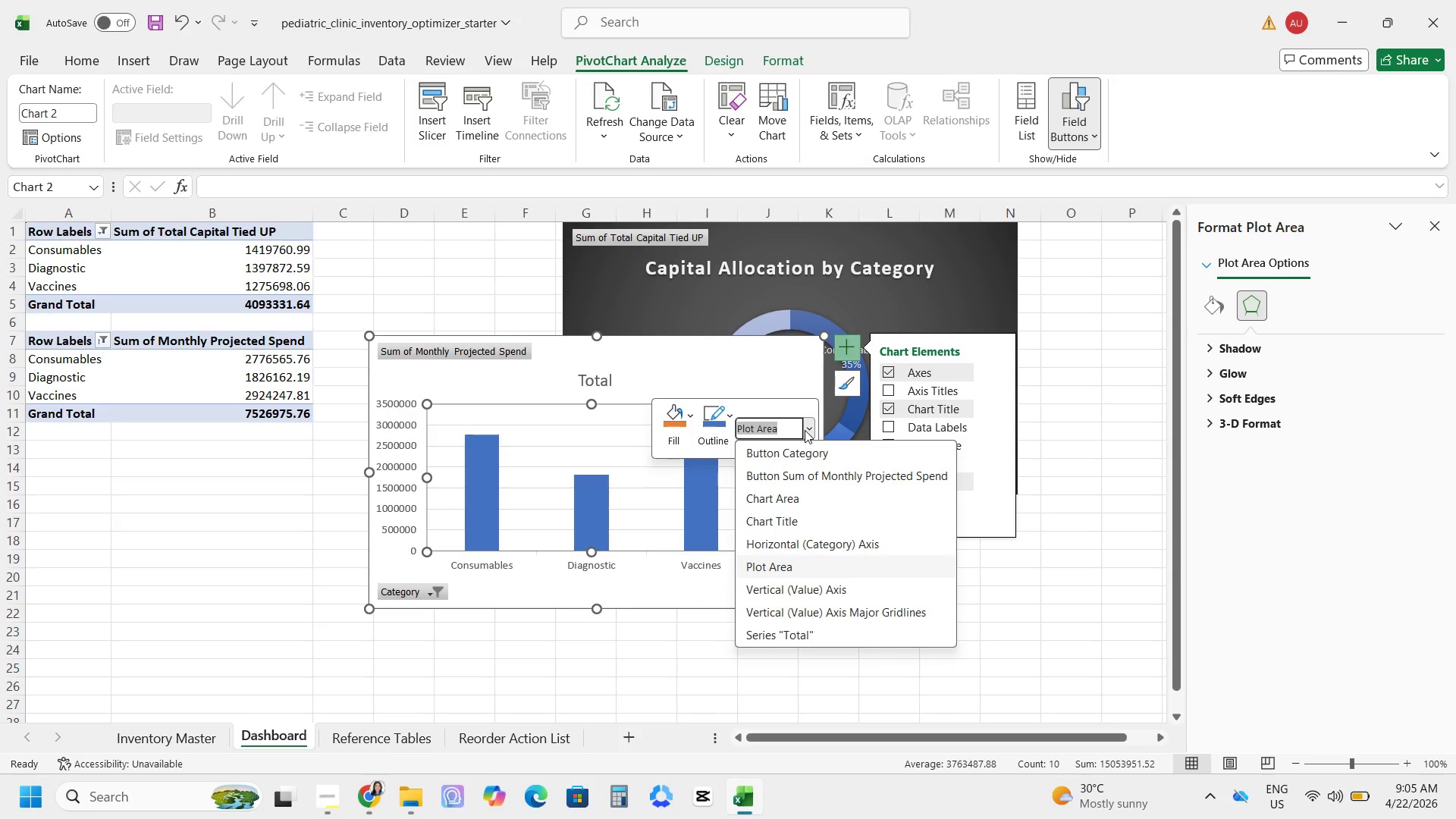 
left_click([613, 571])
 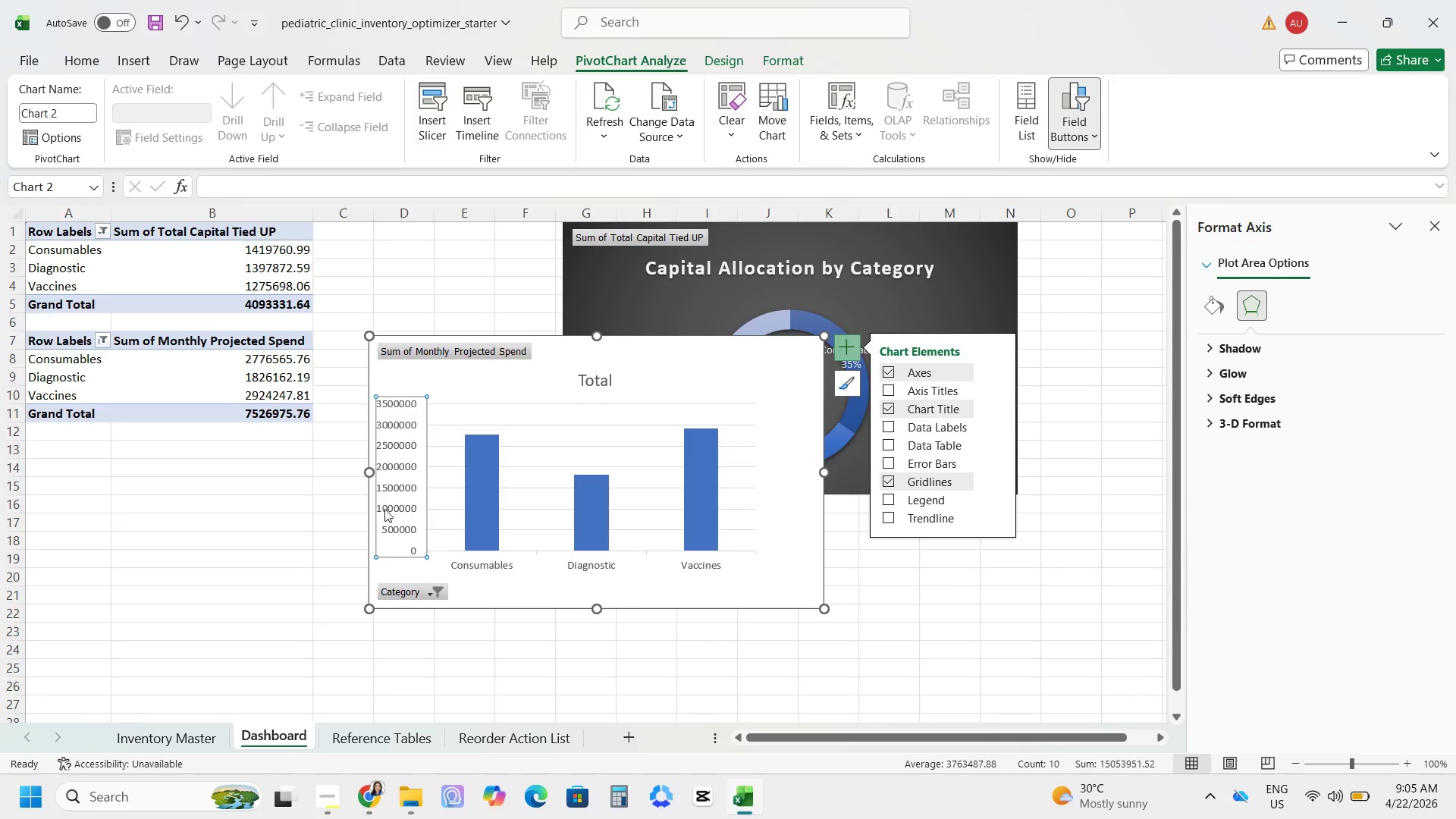 
left_click([471, 561])
 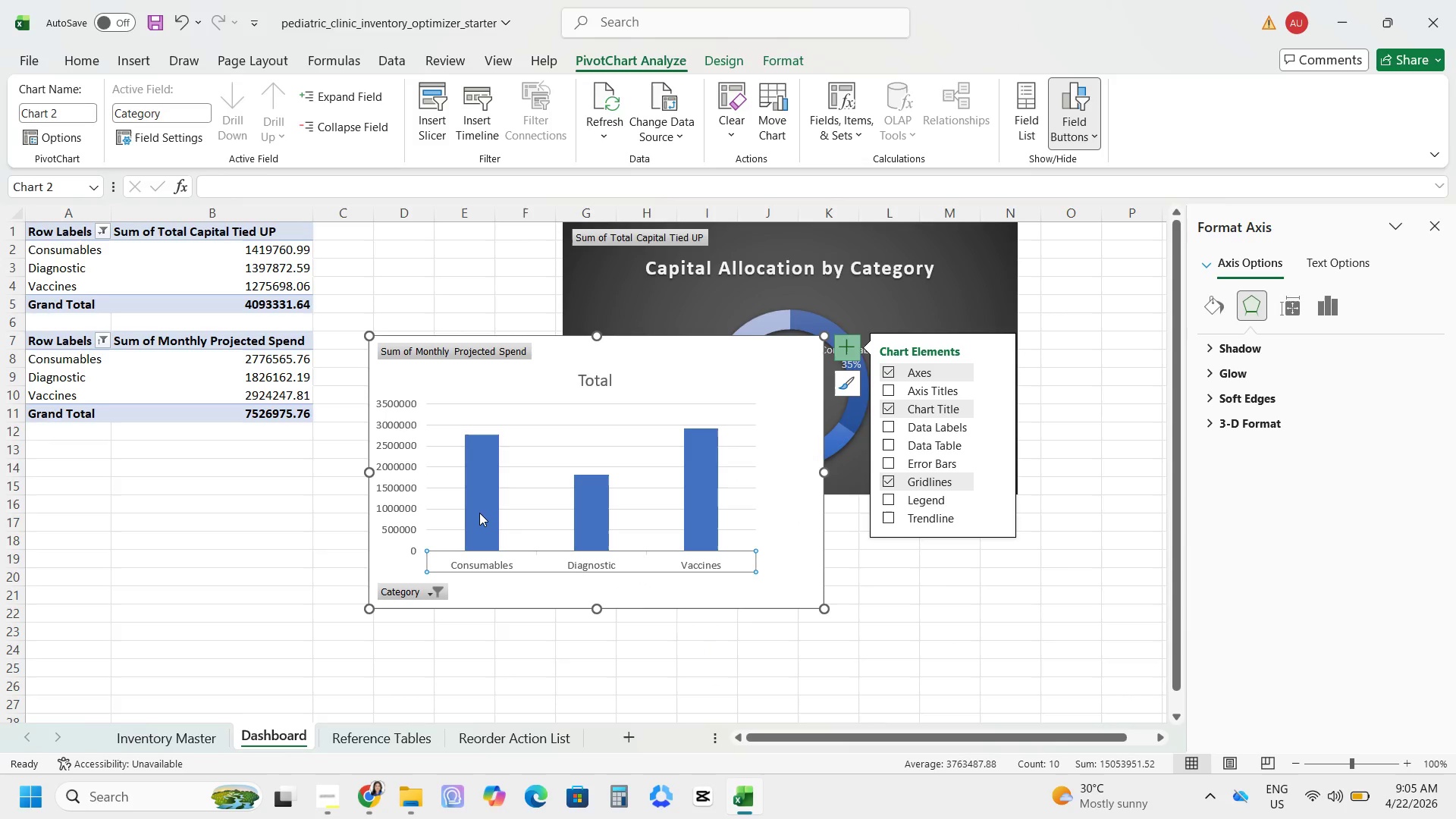 
right_click([479, 513])
 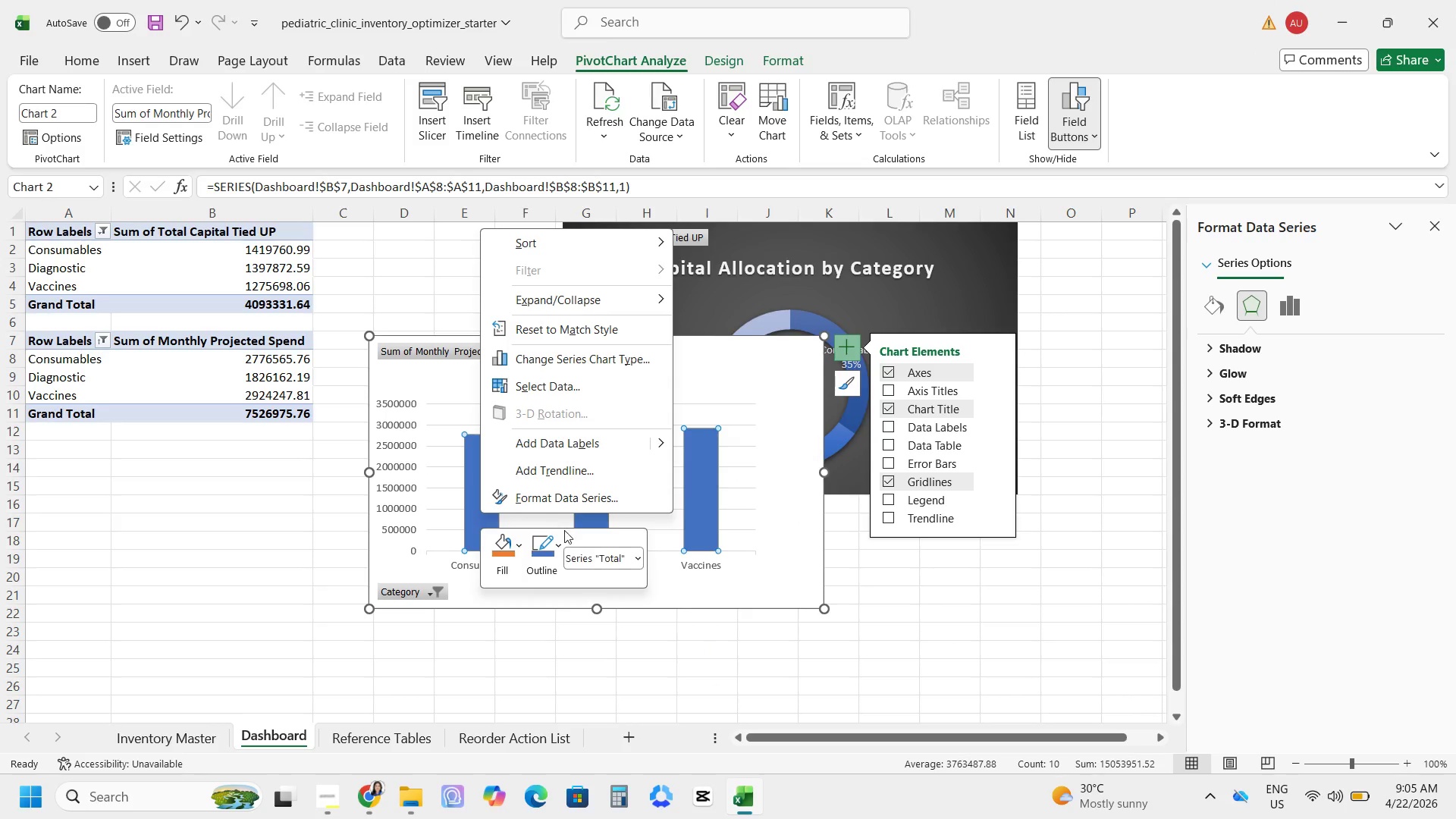 
left_click([578, 498])
 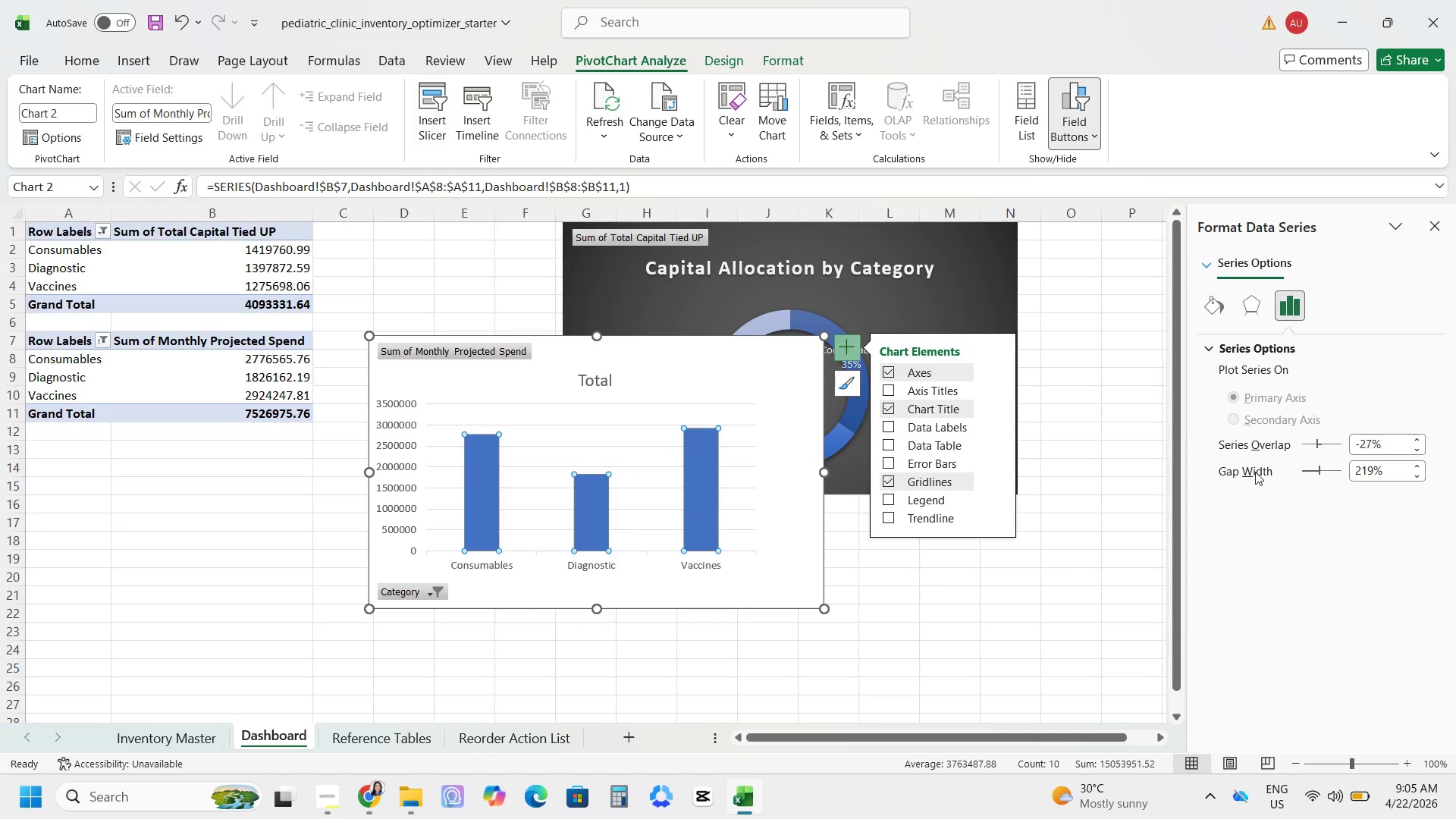 
left_click([1249, 441])
 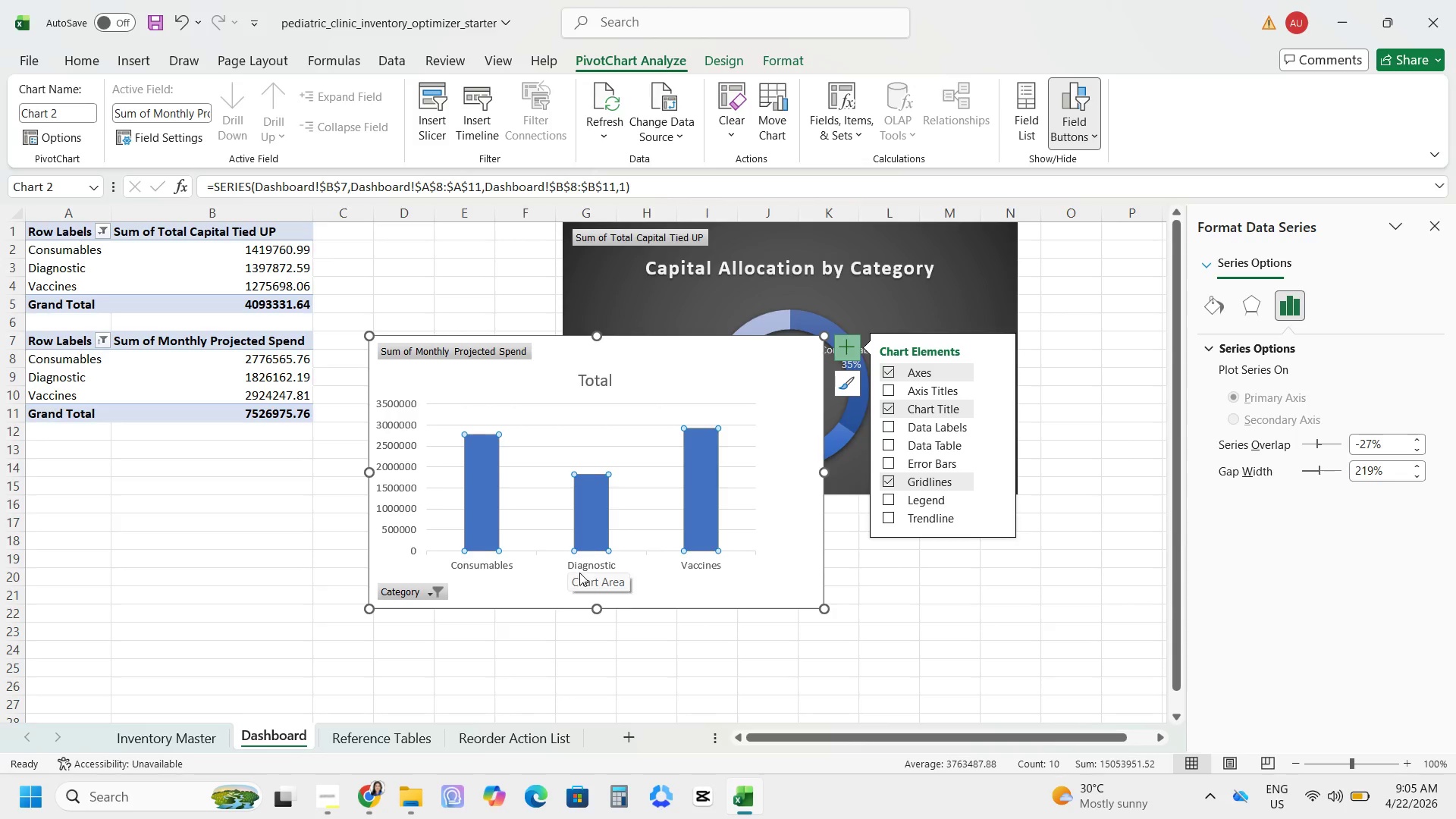 
right_click([581, 558])
 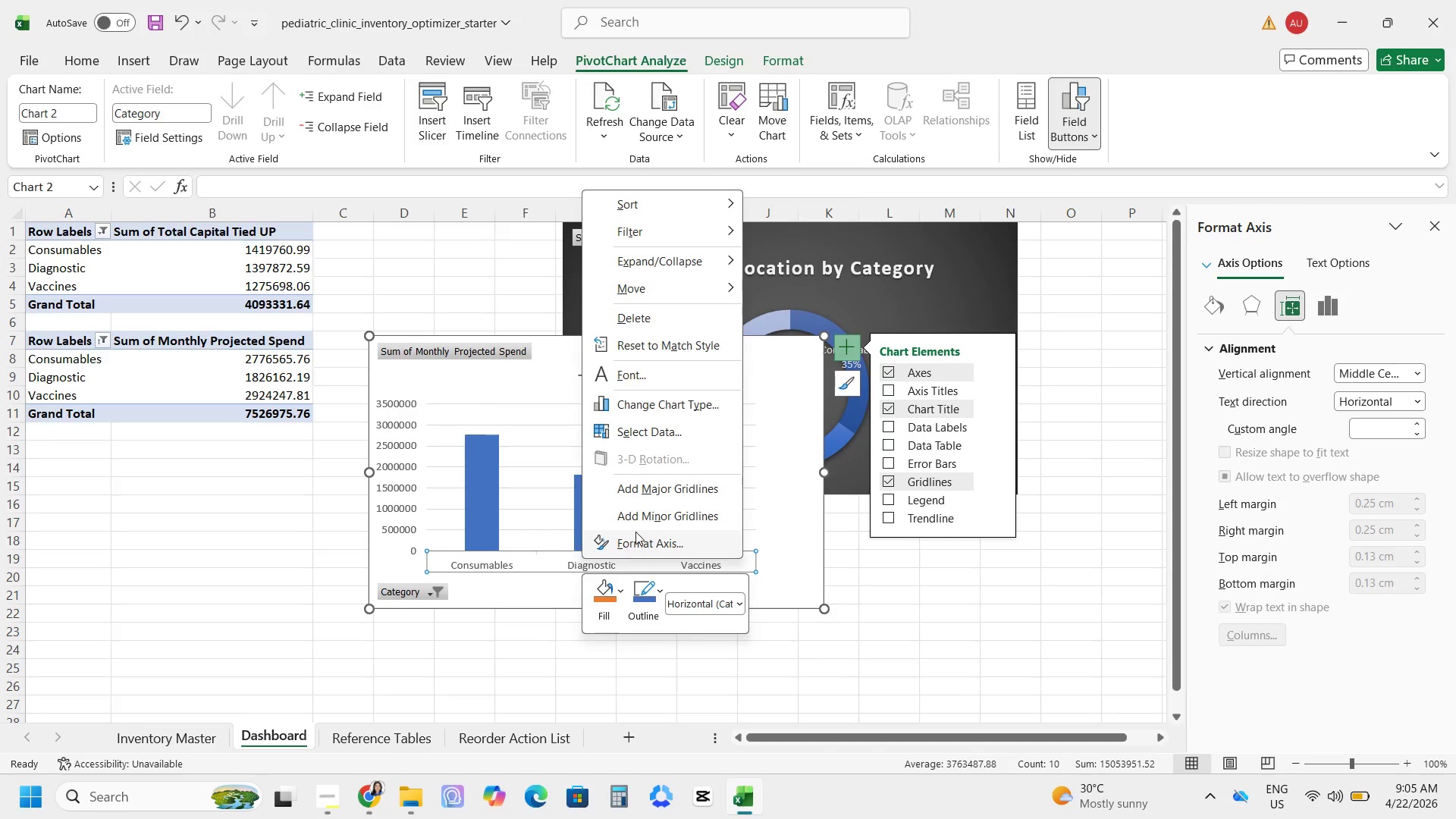 
left_click_drag(start_coordinate=[638, 527], to_coordinate=[710, 174])
 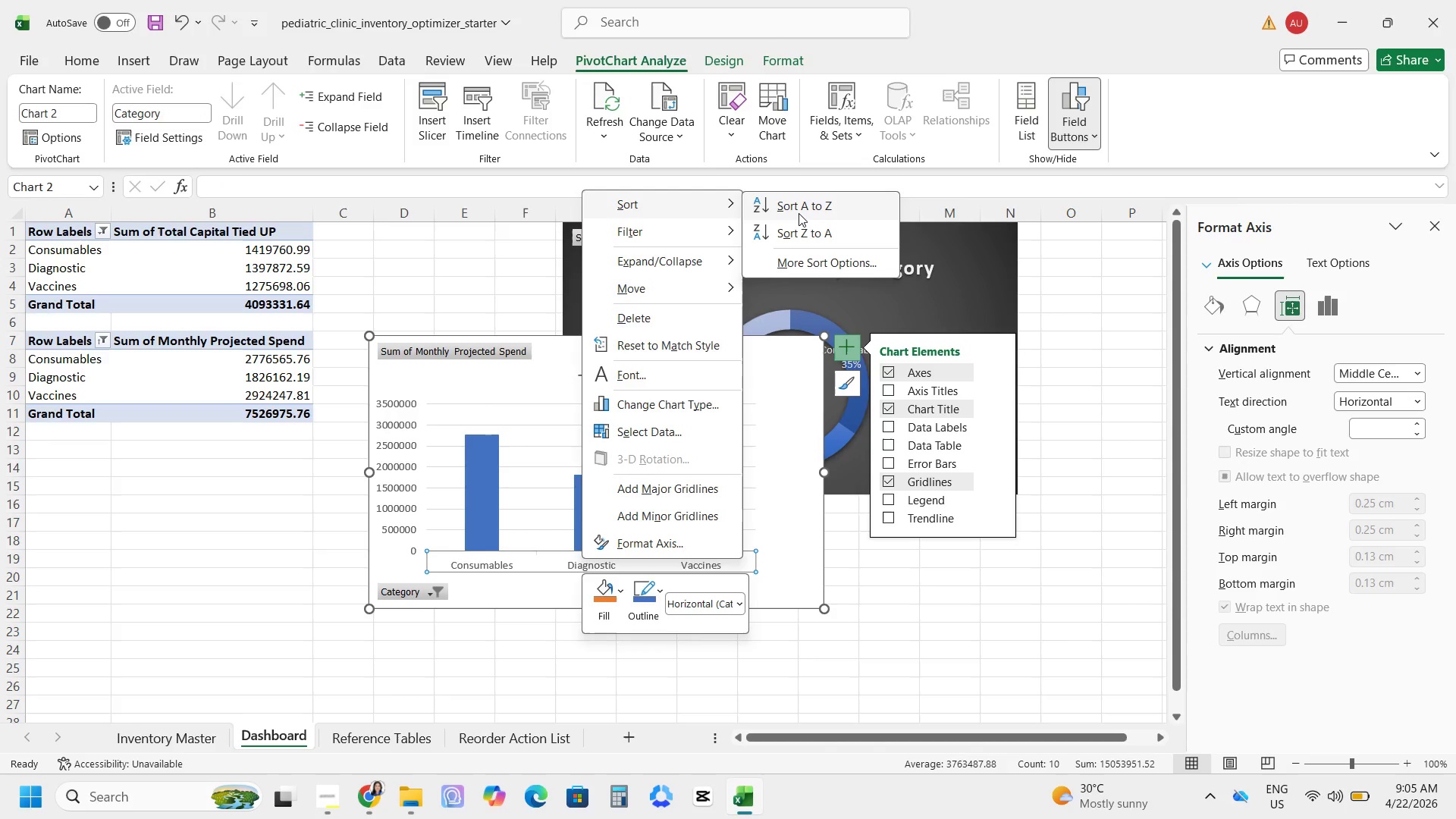 
left_click([728, 238])
 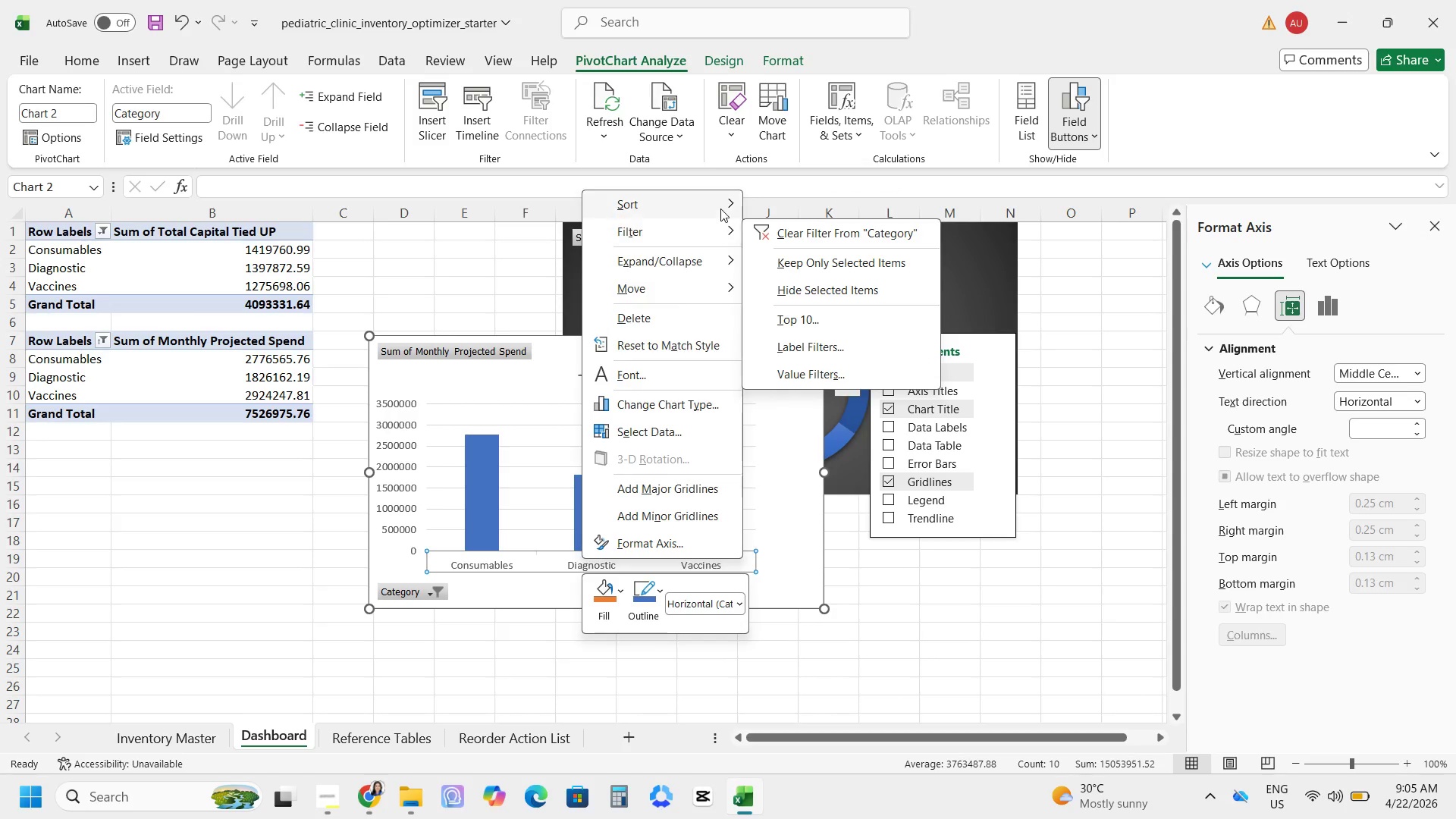 
left_click([720, 207])
 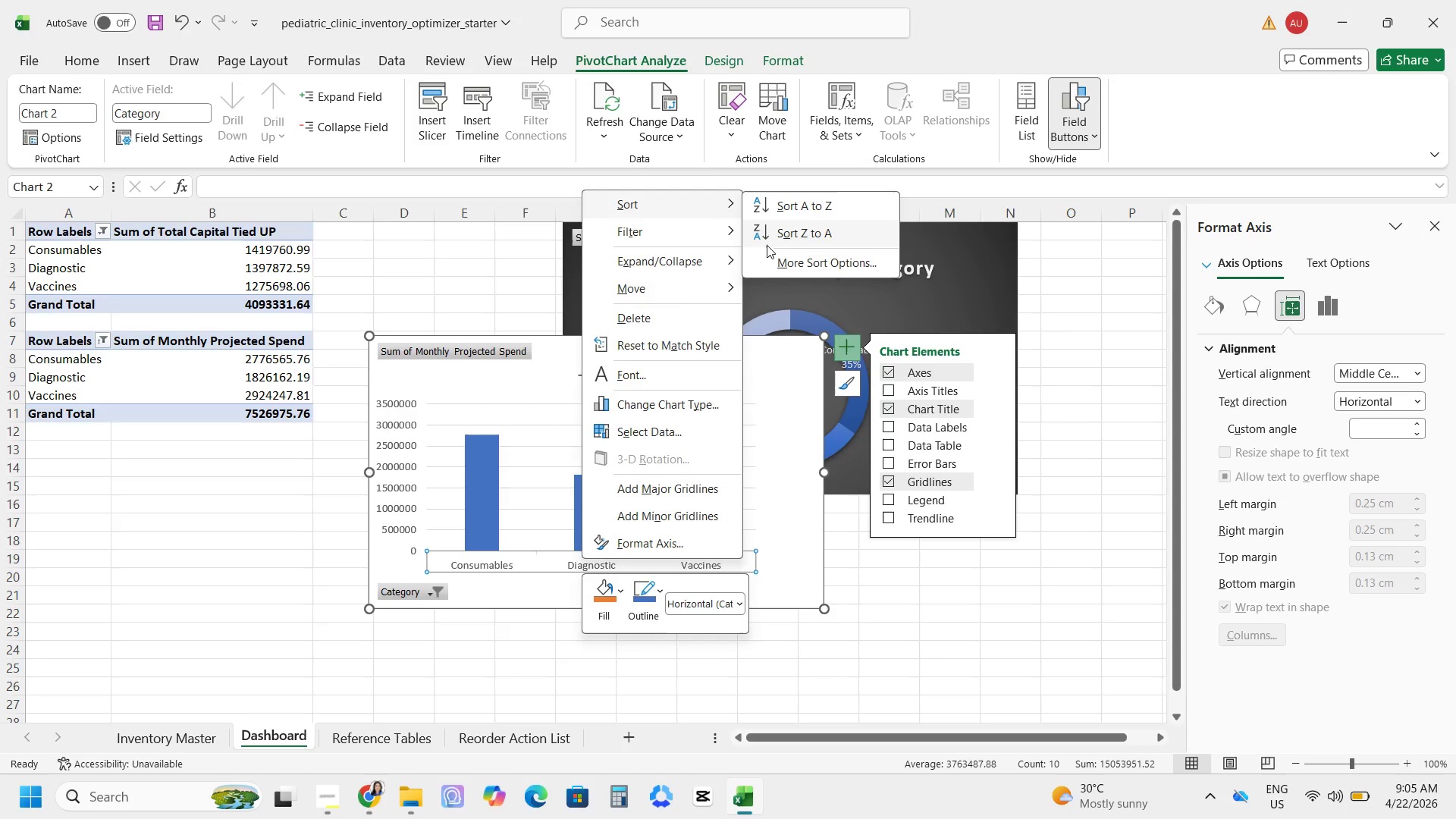 
left_click([782, 262])
 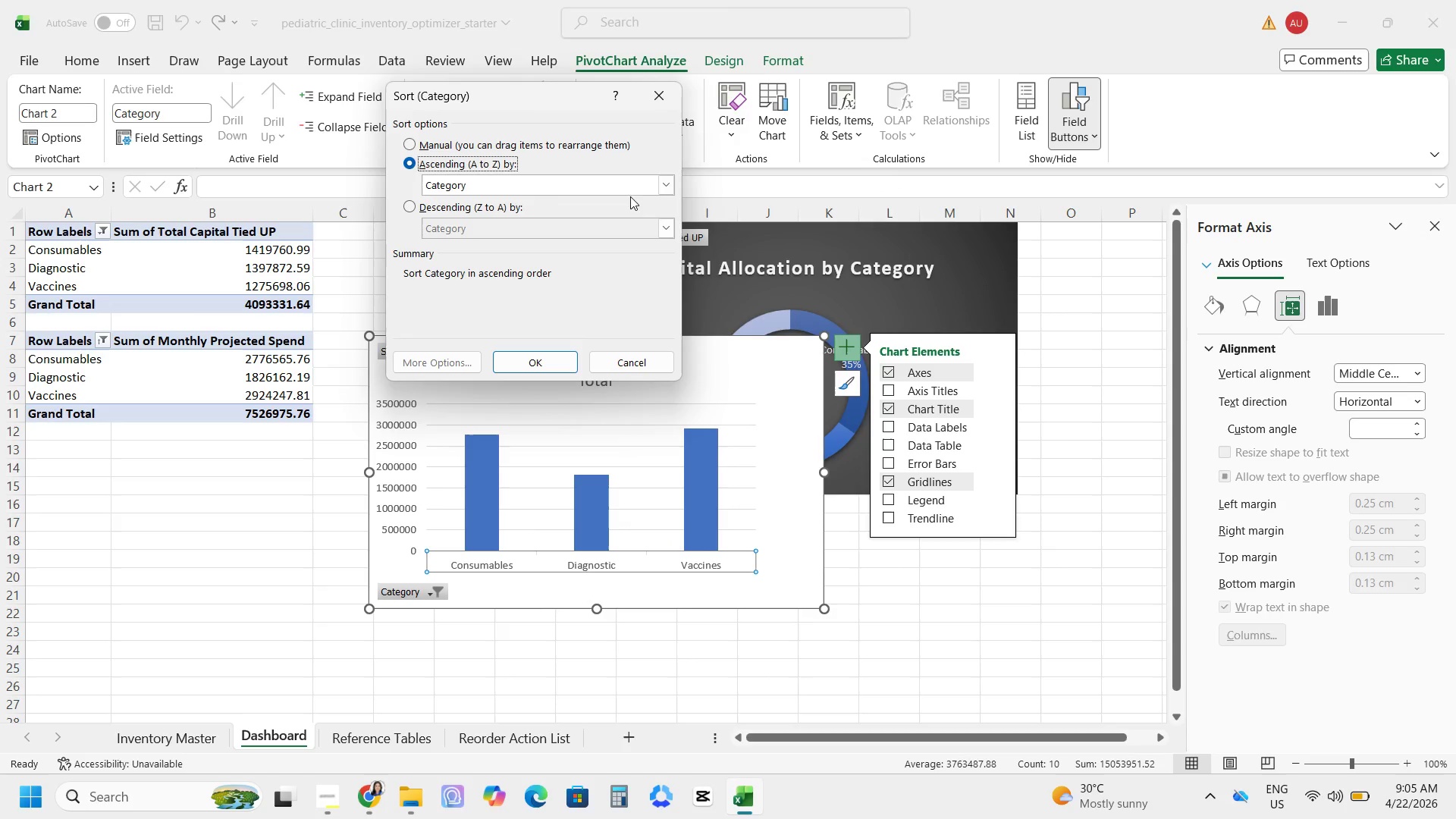 
left_click([667, 190])
 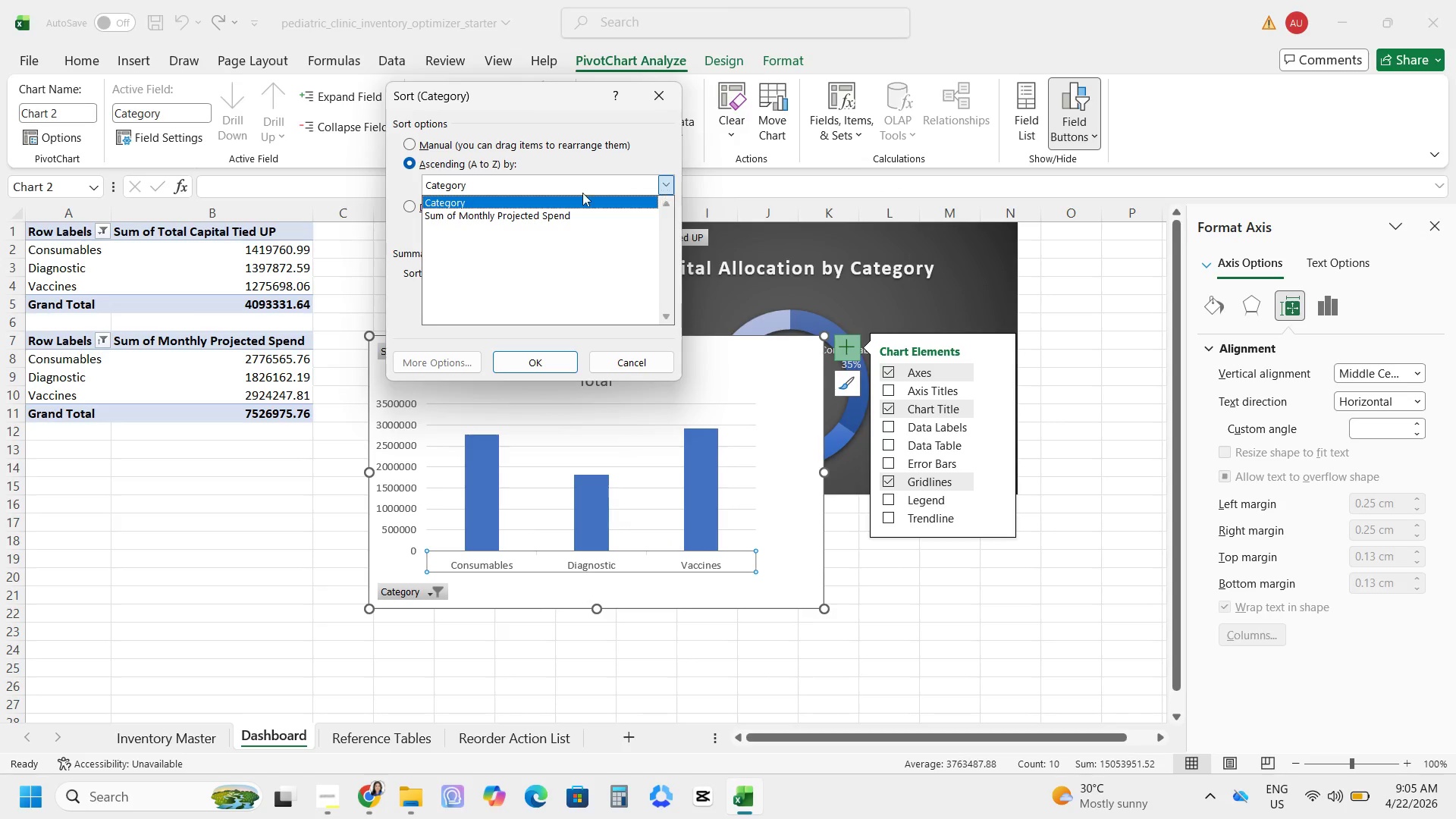 
left_click([548, 220])
 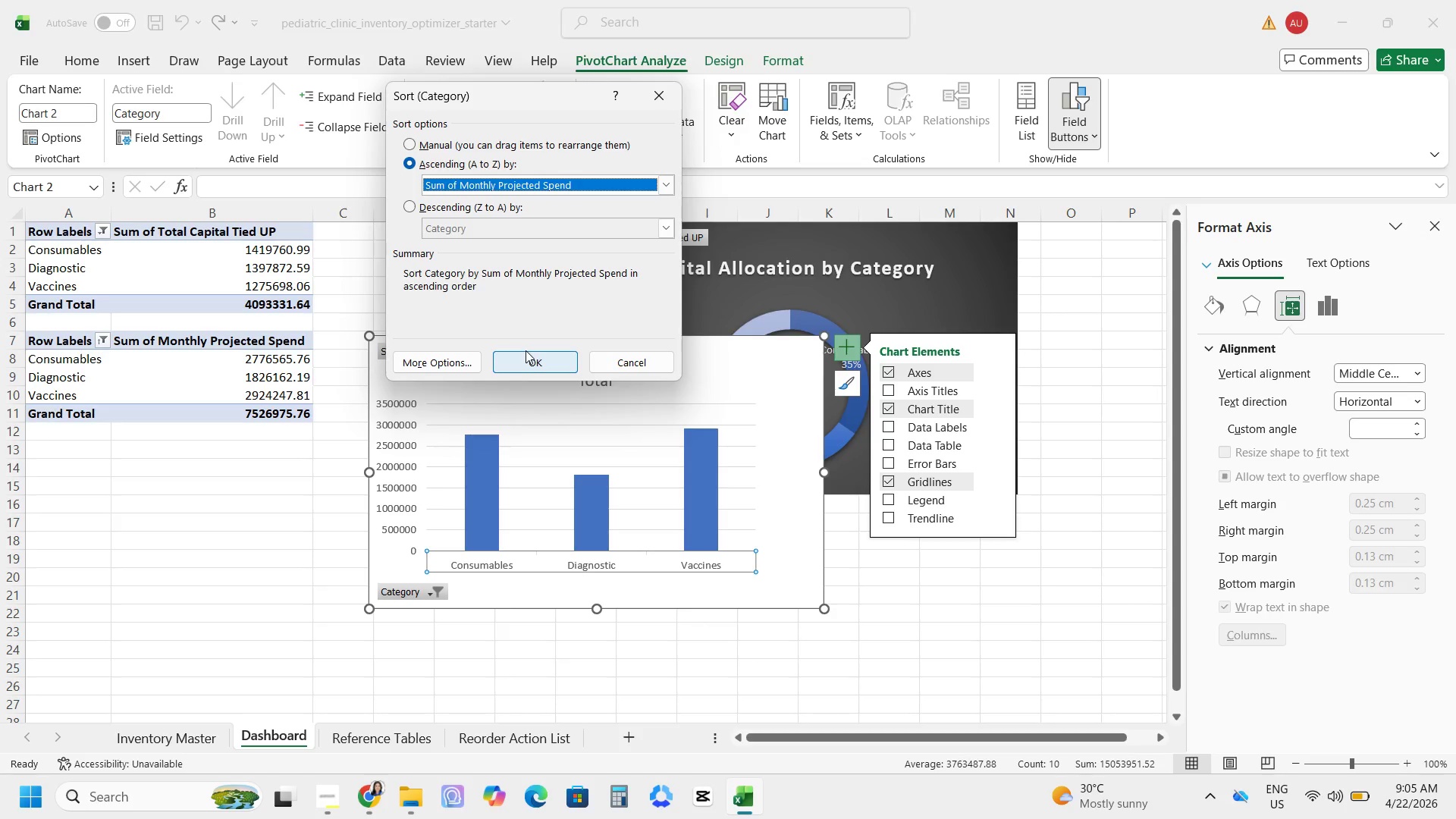 
mouse_move([536, 368])
 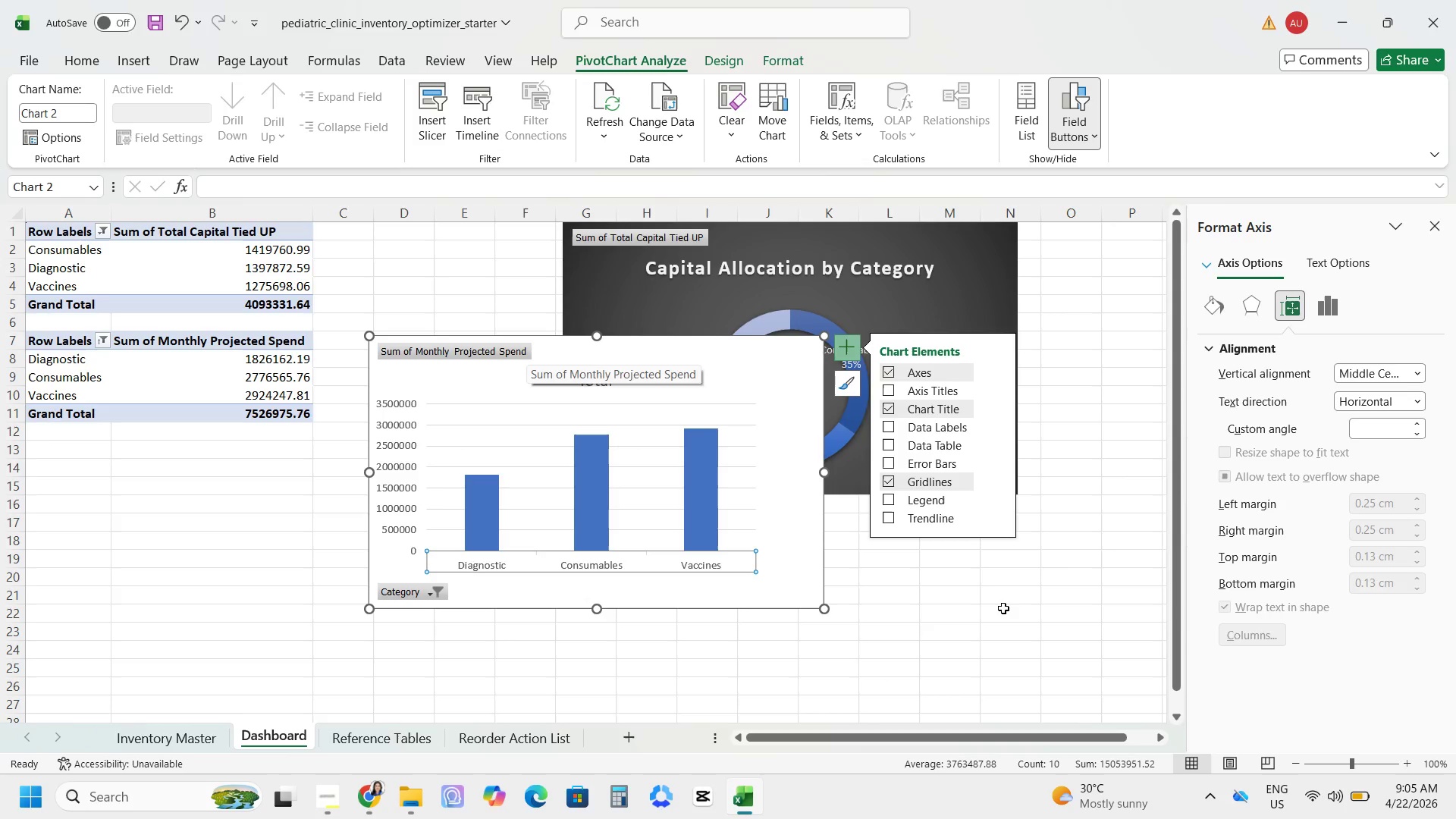 
left_click([1018, 588])
 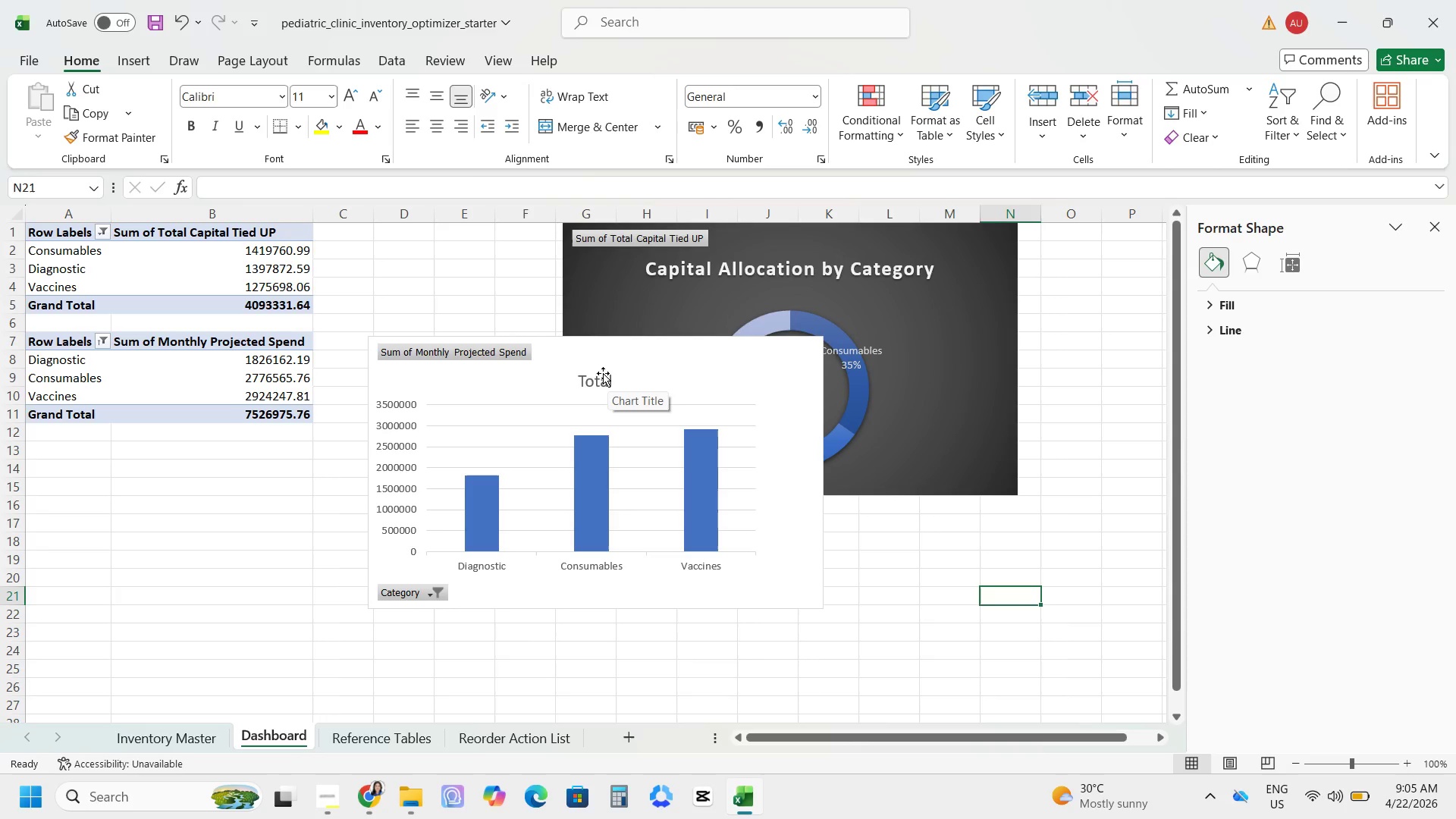 
wait(11.02)
 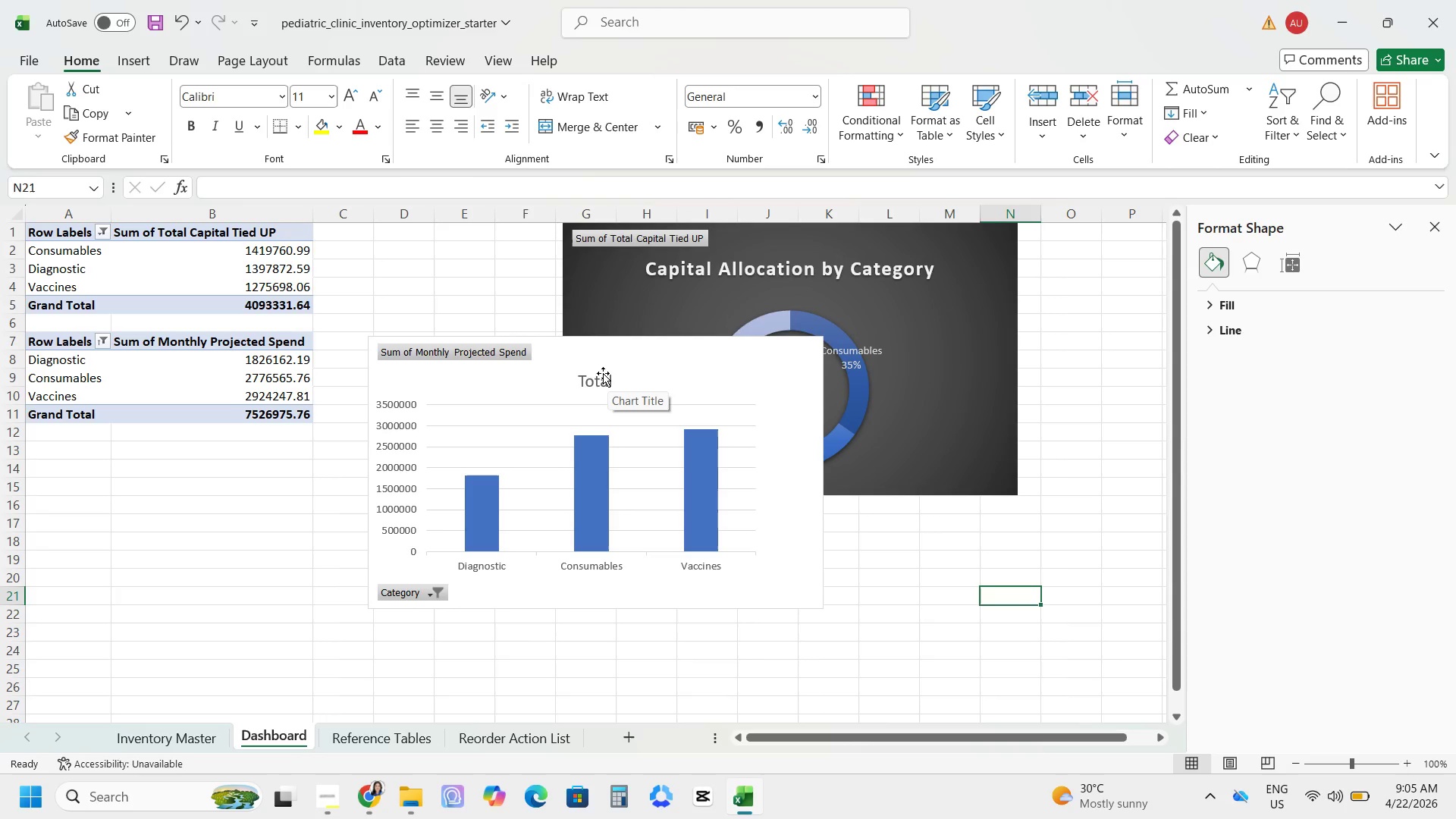 
double_click([598, 383])
 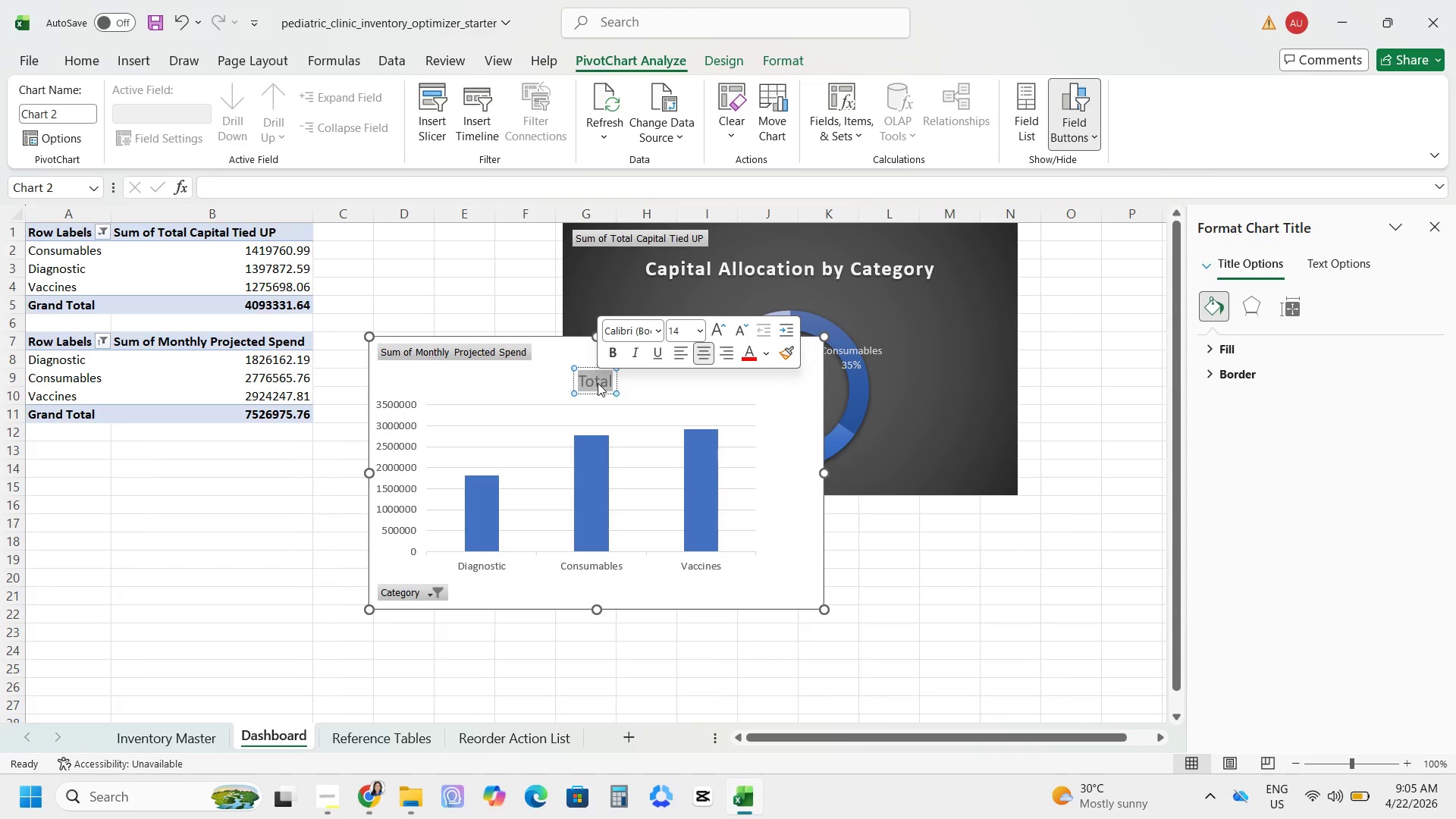 
type(Po)
key(Backspace)
type(rojected 30-d+)
key(Backspace)
key(Backspace)
type(Day Spec)
key(Backspace)
type(nd)
 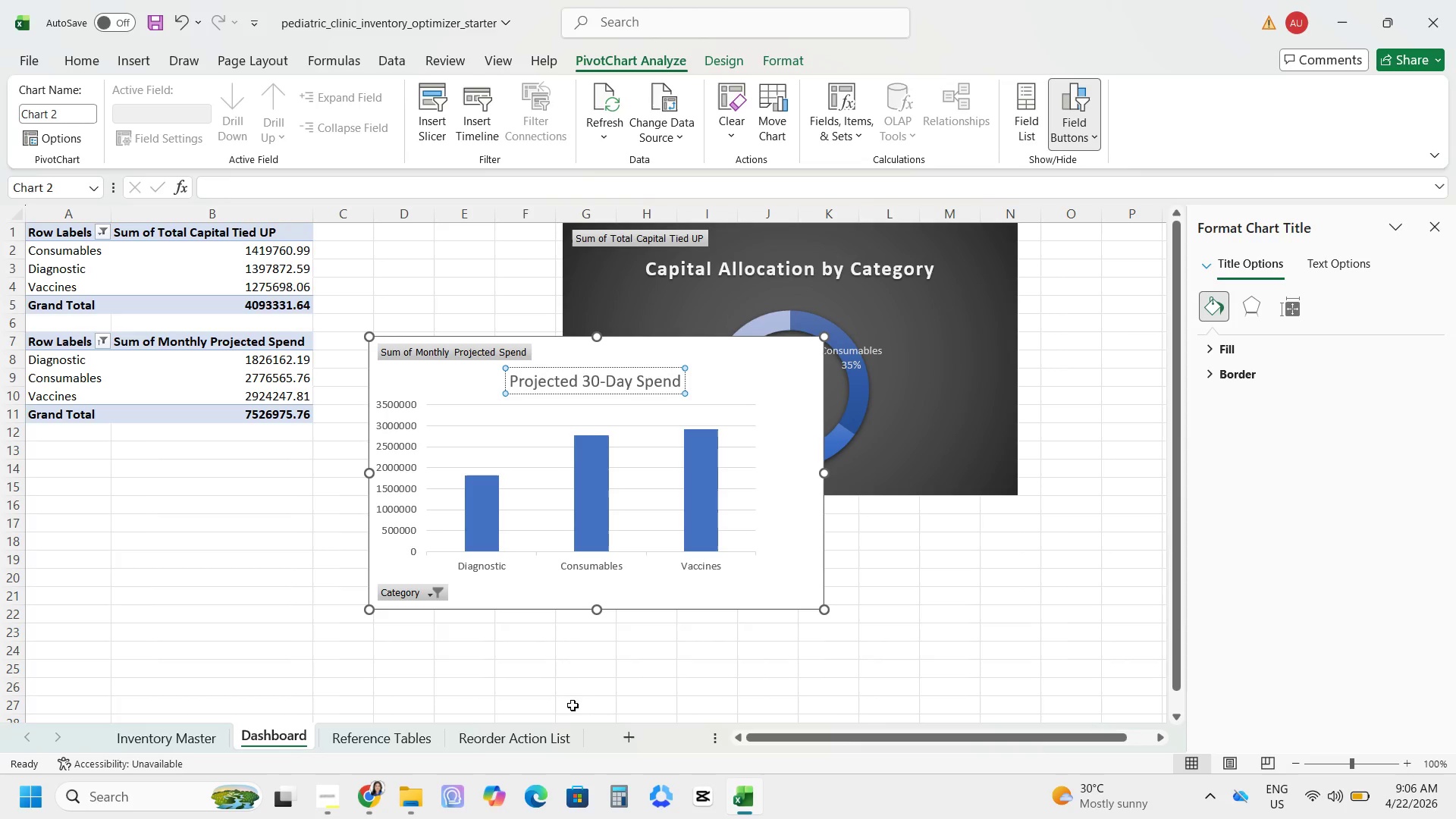 
left_click([563, 664])
 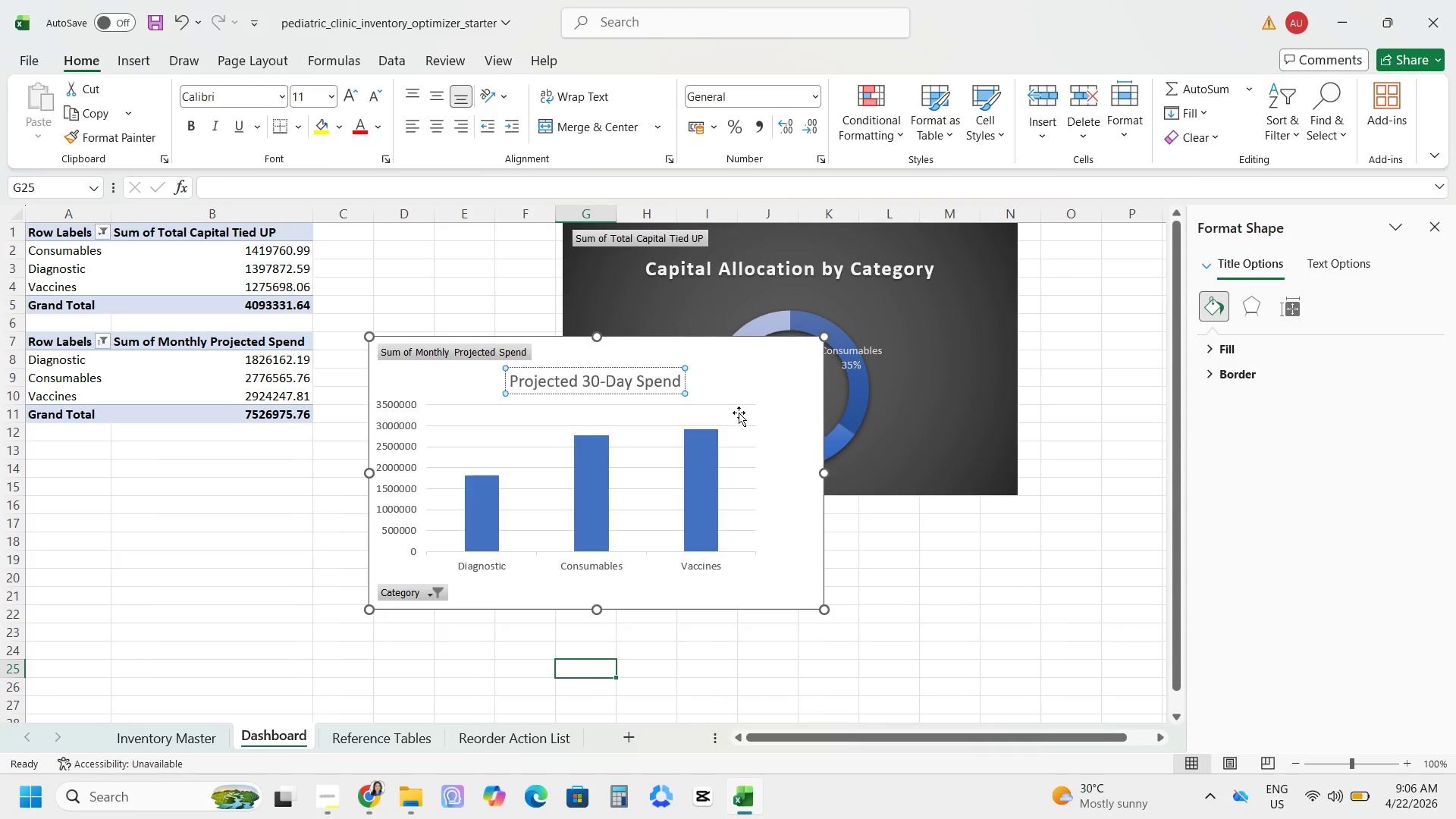 
left_click([750, 378])
 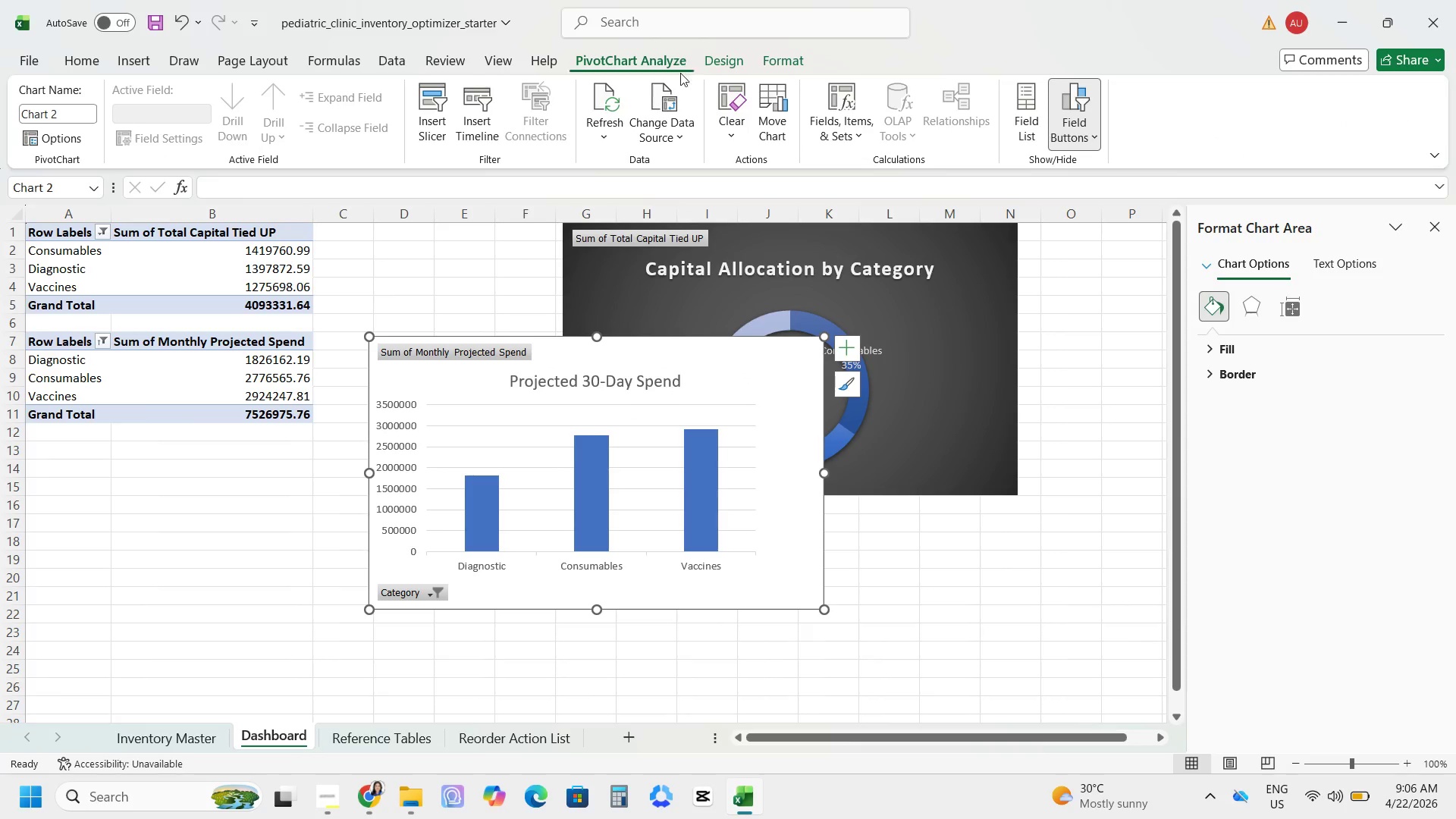 
left_click([645, 62])
 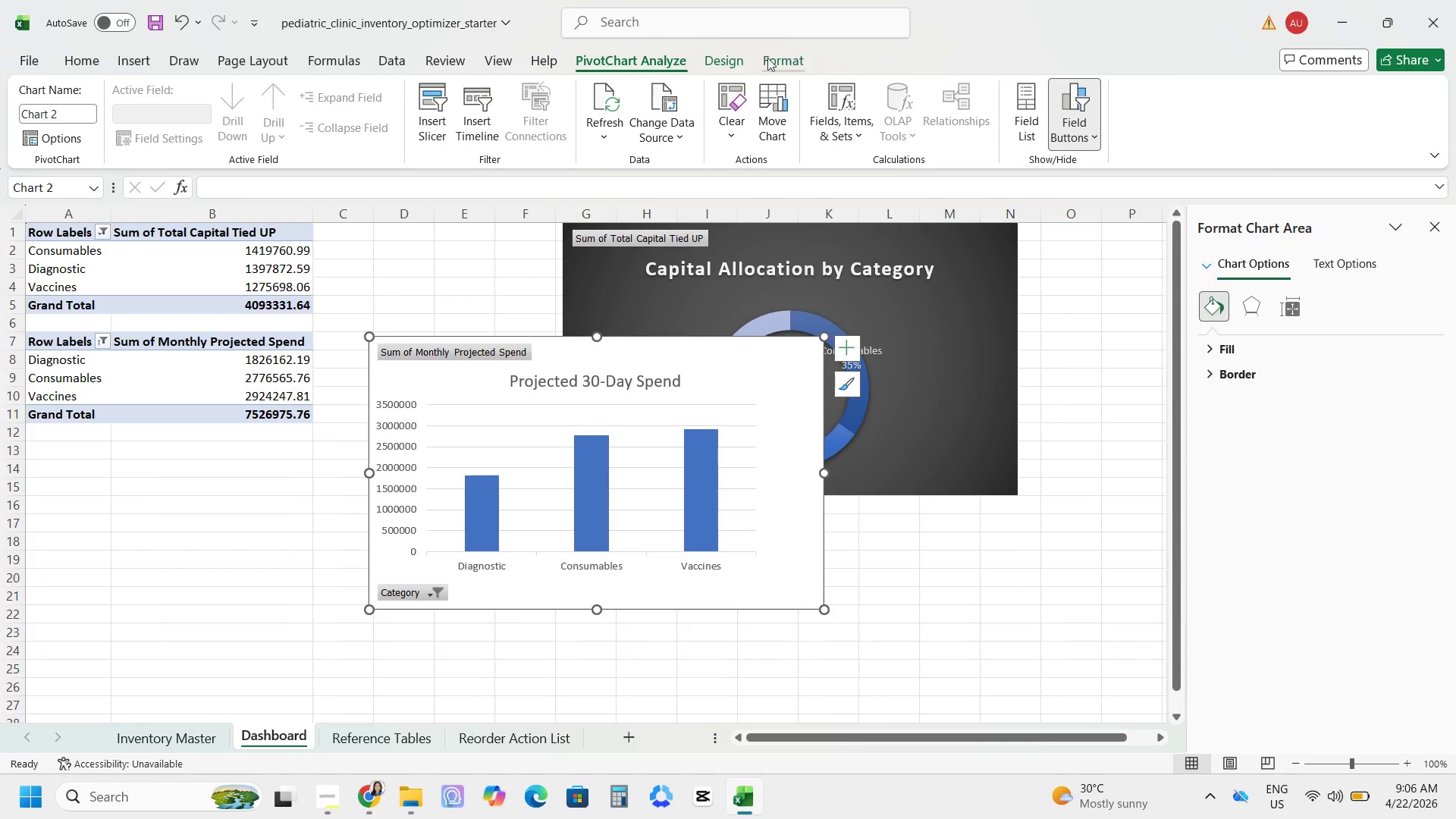 
left_click([746, 64])
 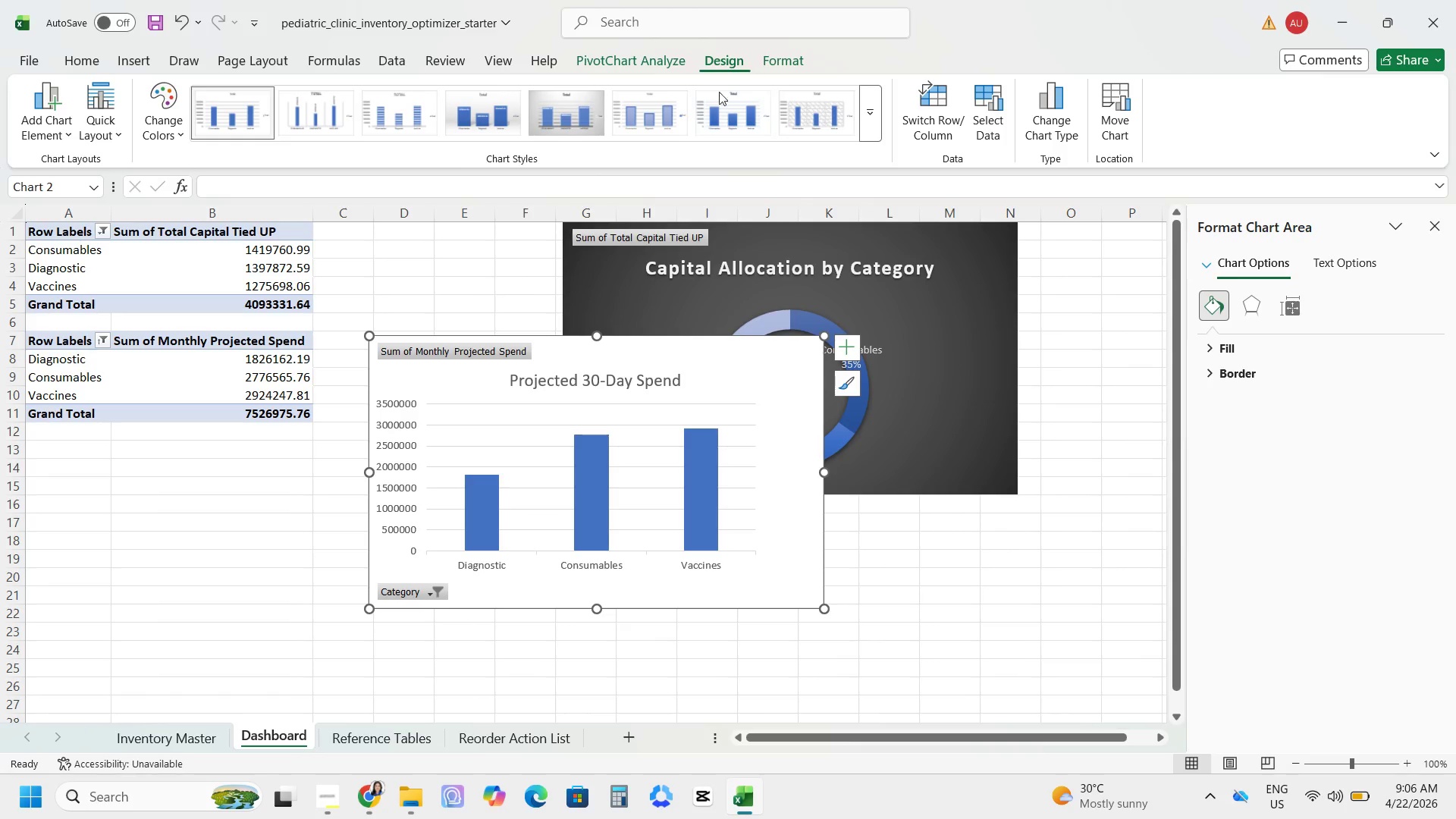 
mouse_move([576, 118])
 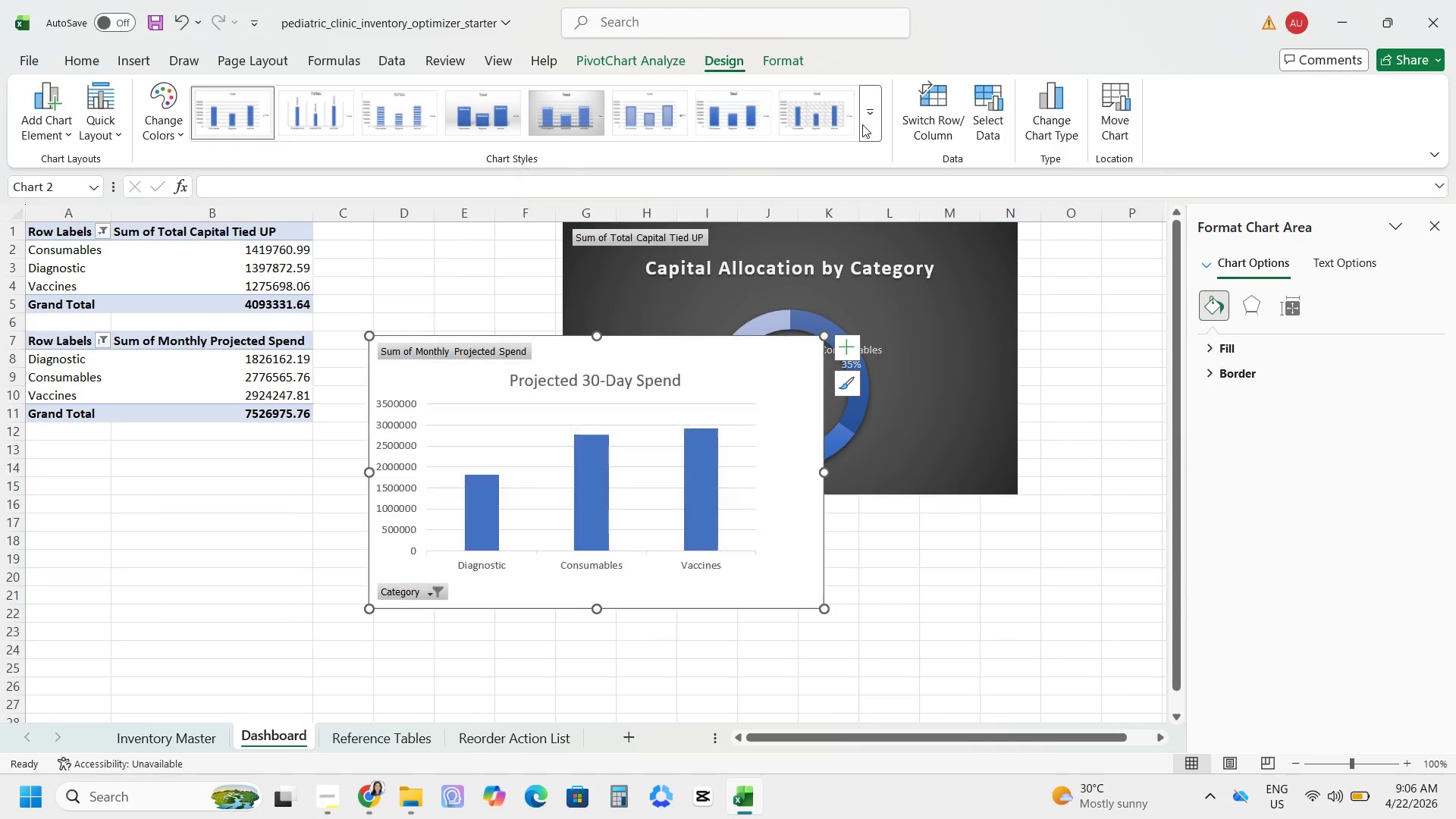 
left_click([862, 124])
 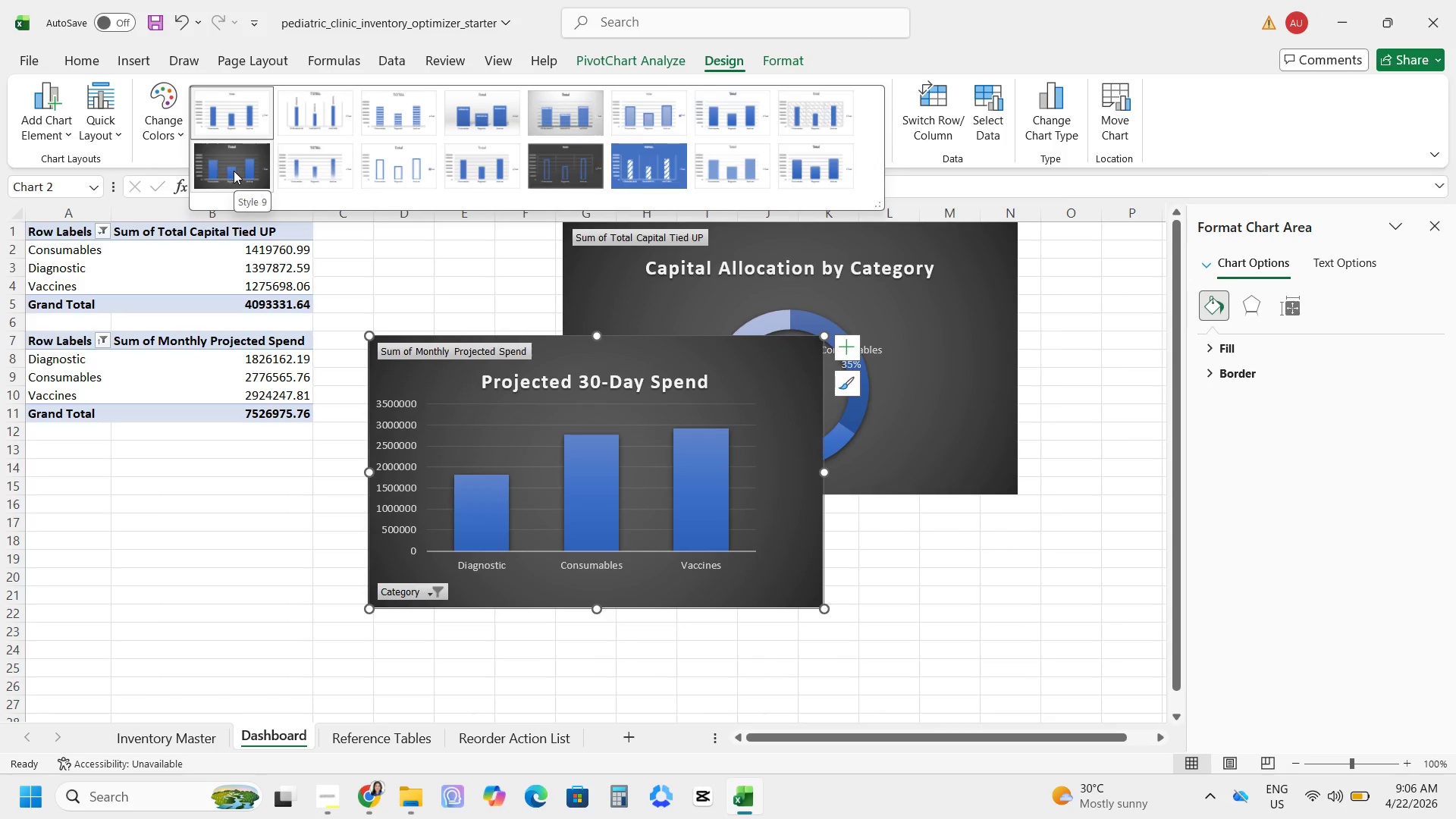 
left_click([234, 171])
 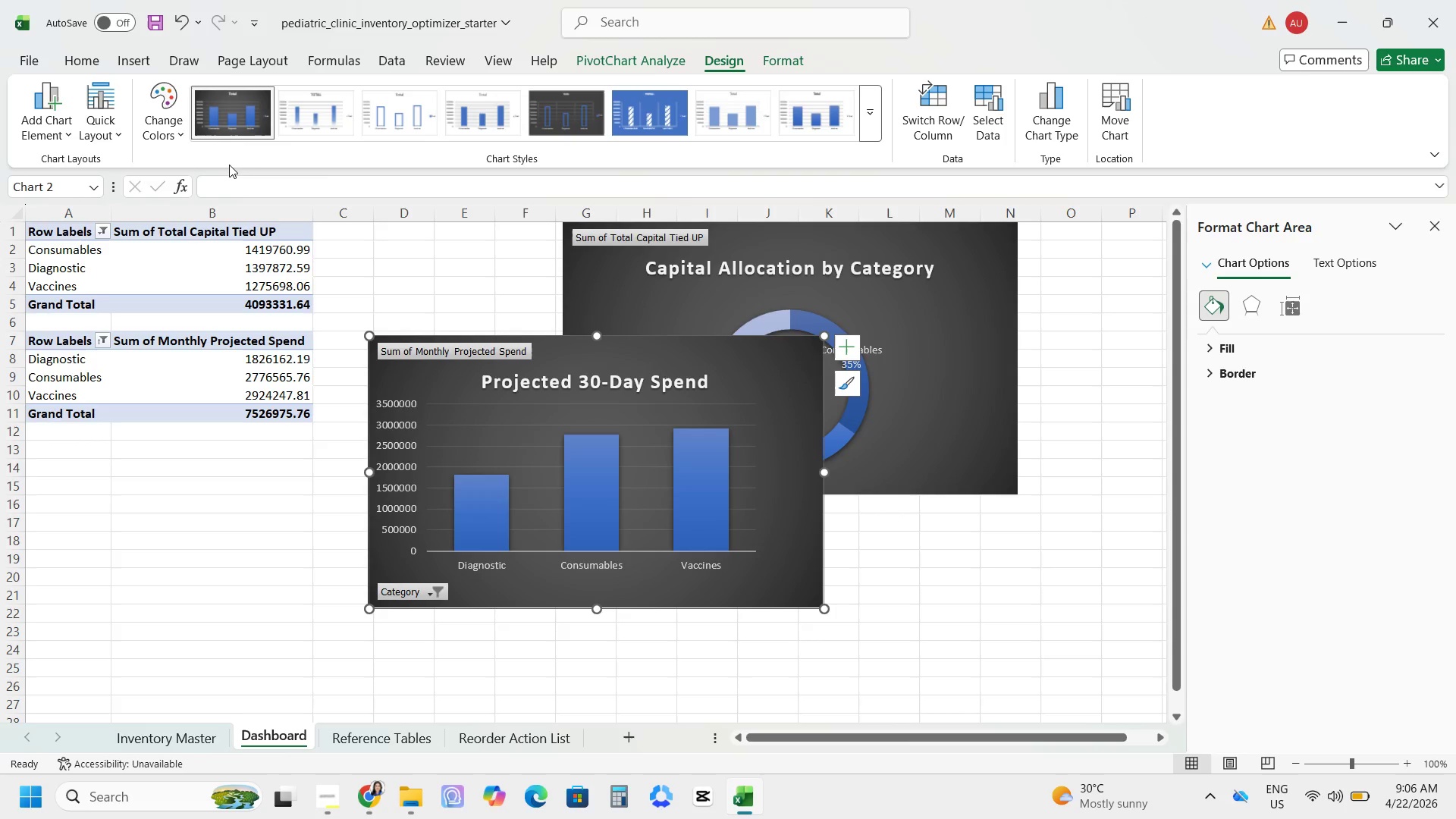 
wait(6.75)
 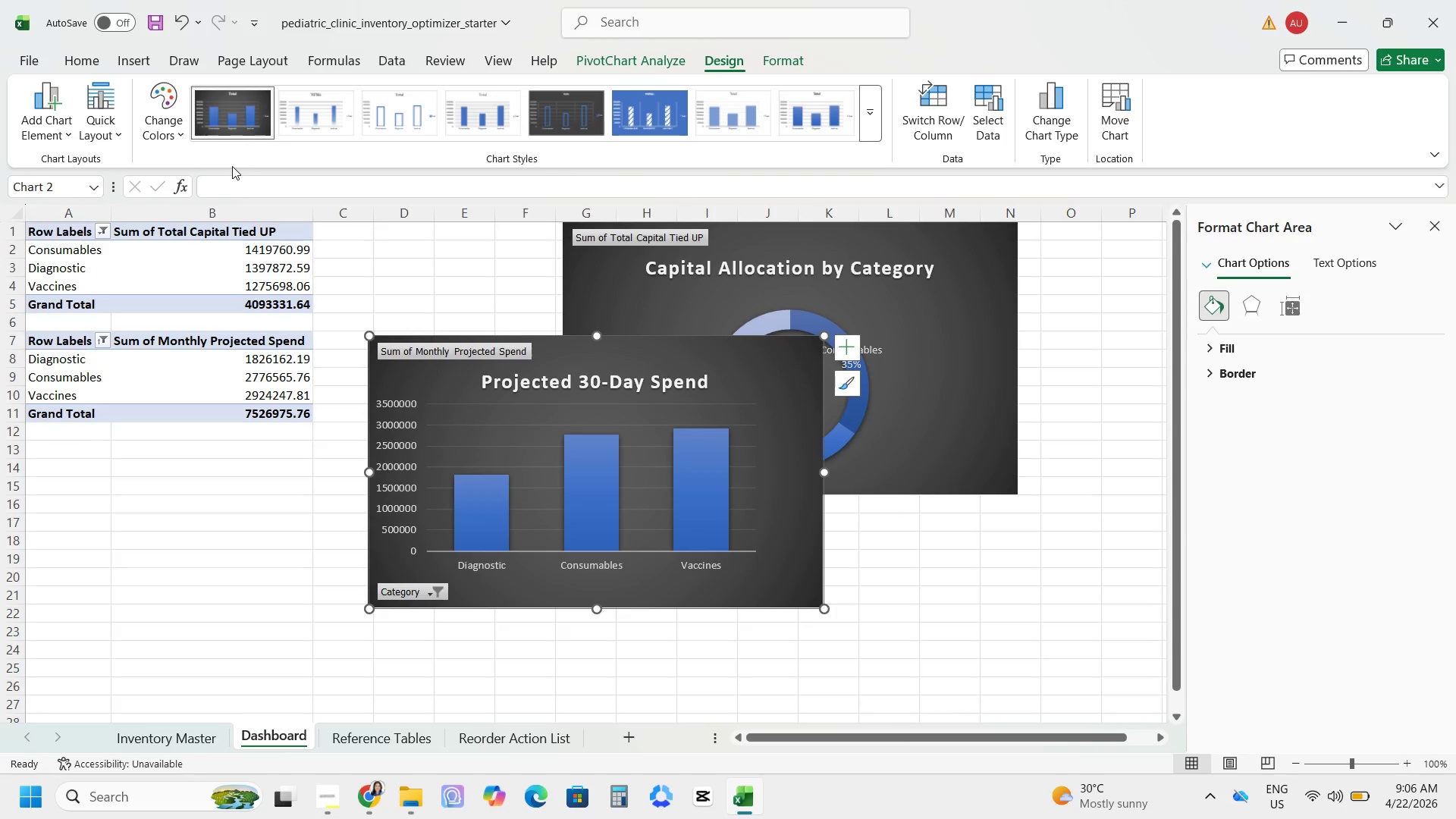 
left_click_drag(start_coordinate=[660, 361], to_coordinate=[846, 435])
 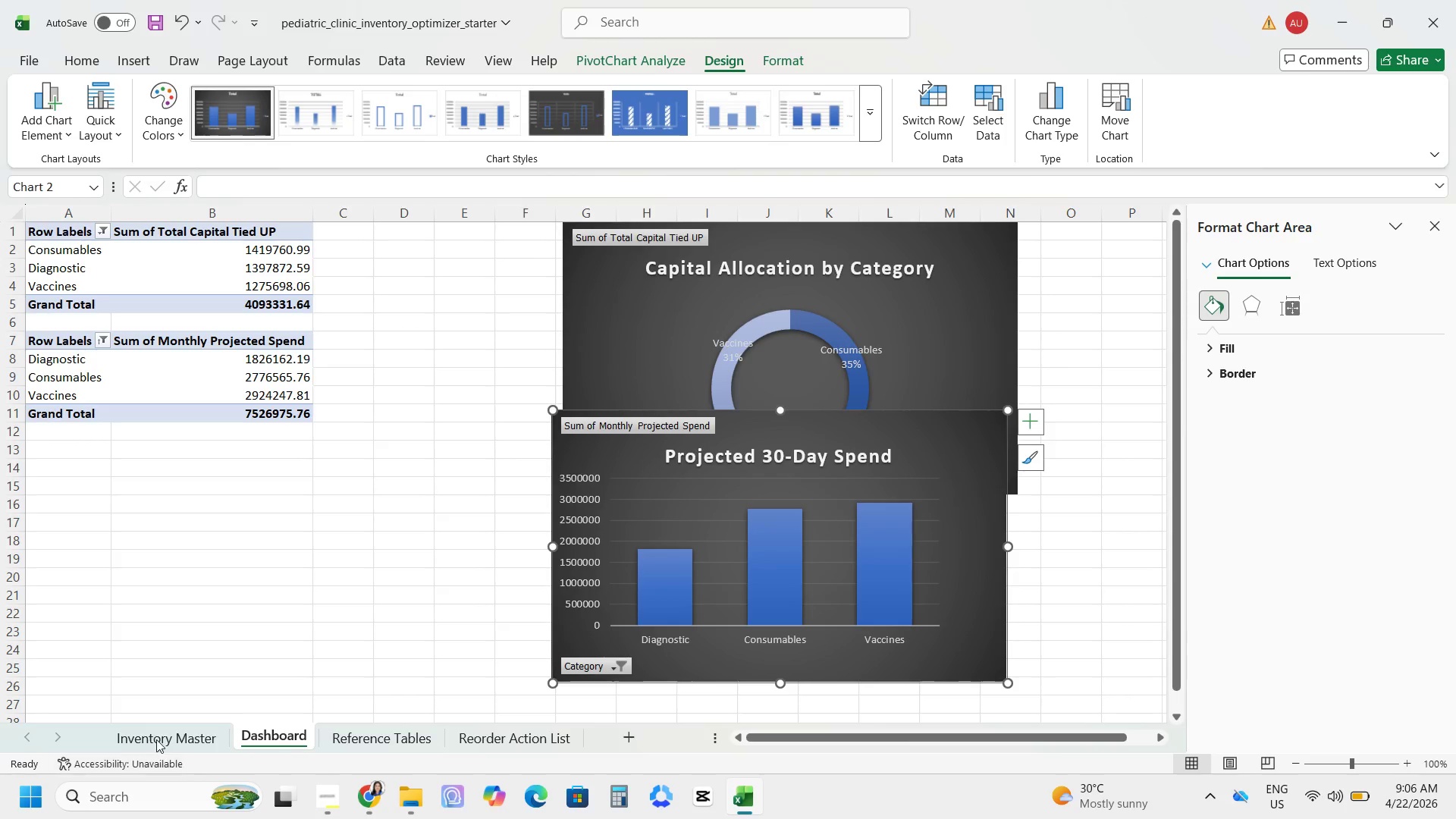 
left_click([156, 736])
 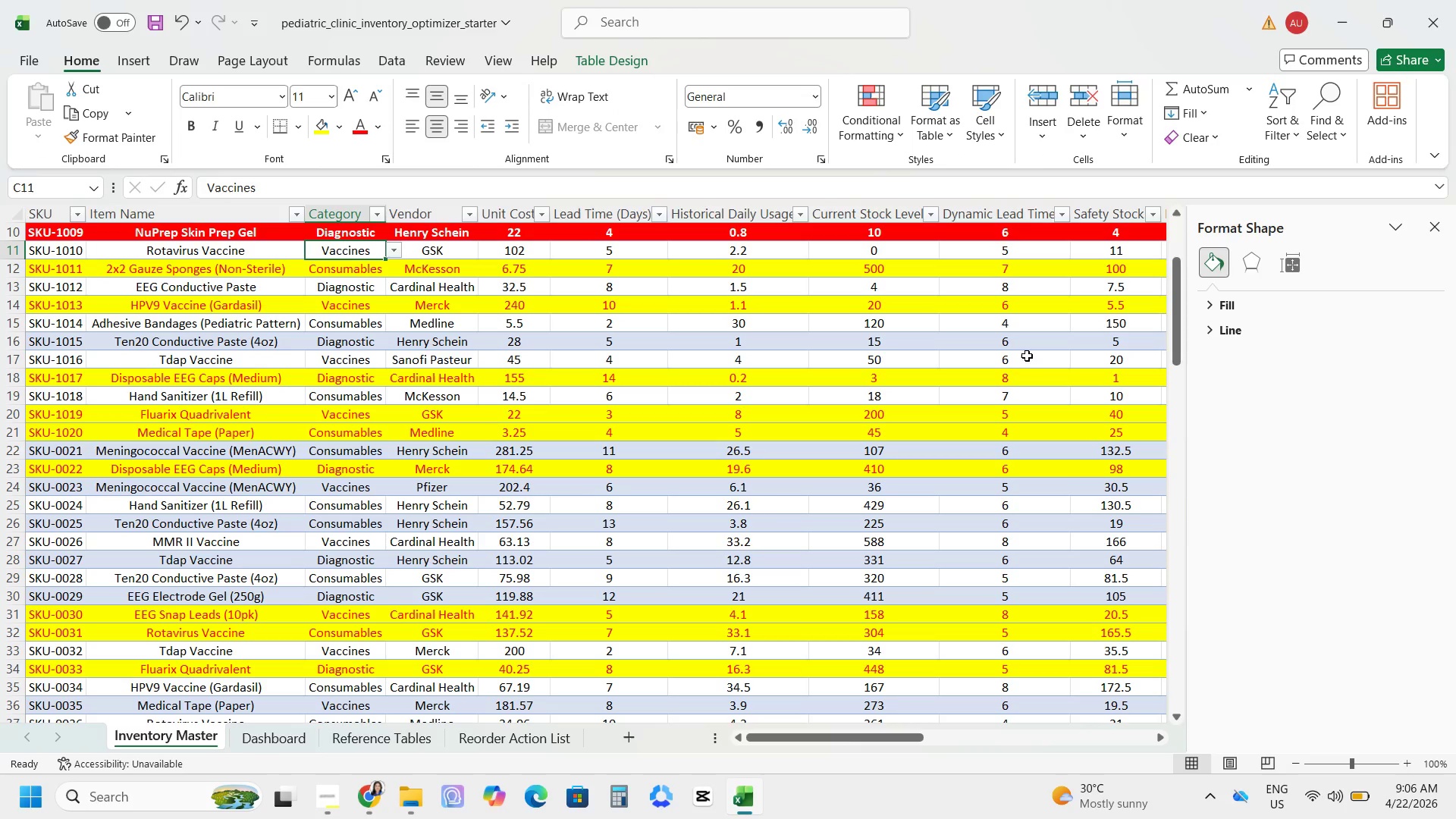 
left_click([1432, 228])
 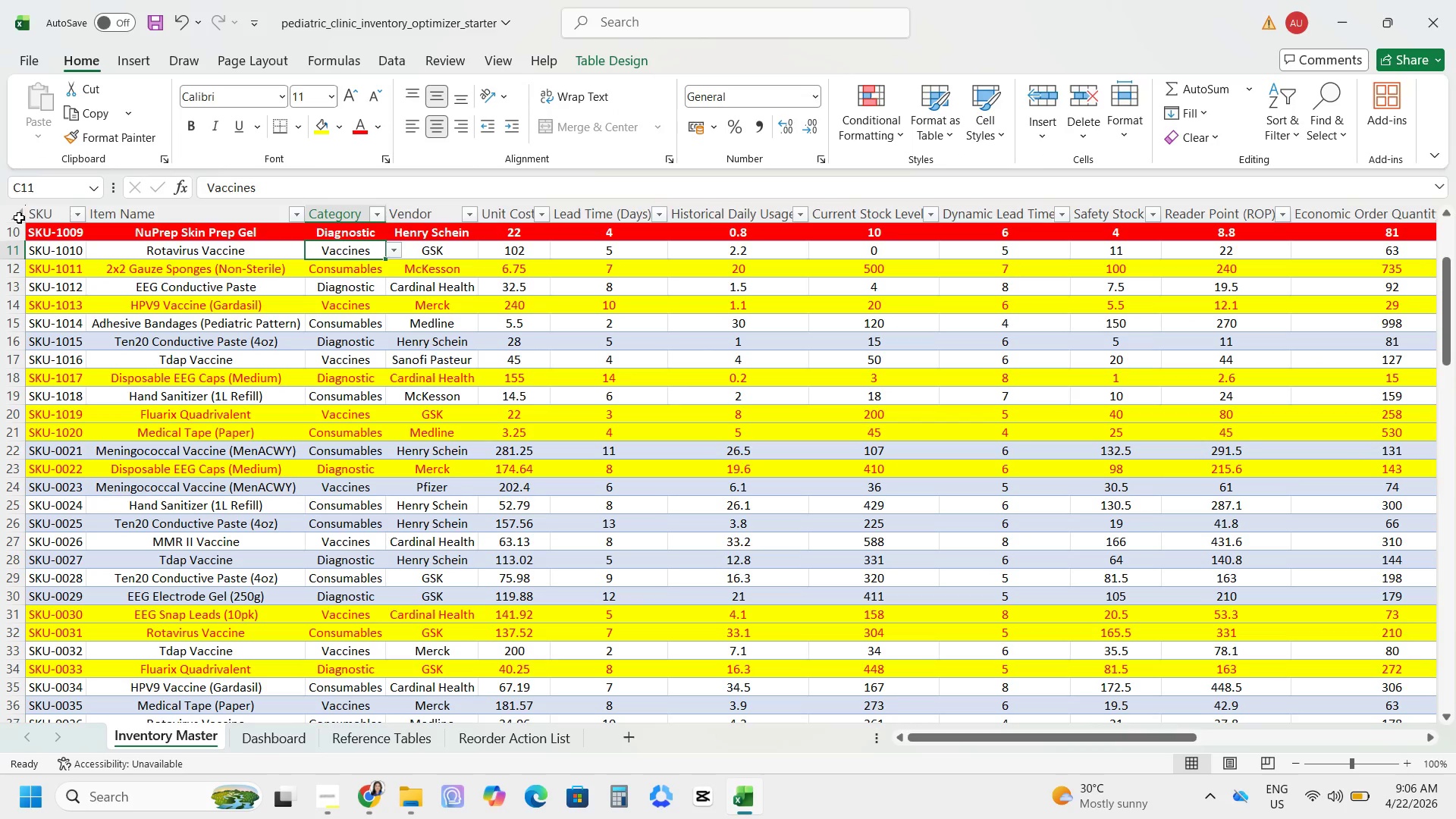 
left_click([18, 217])
 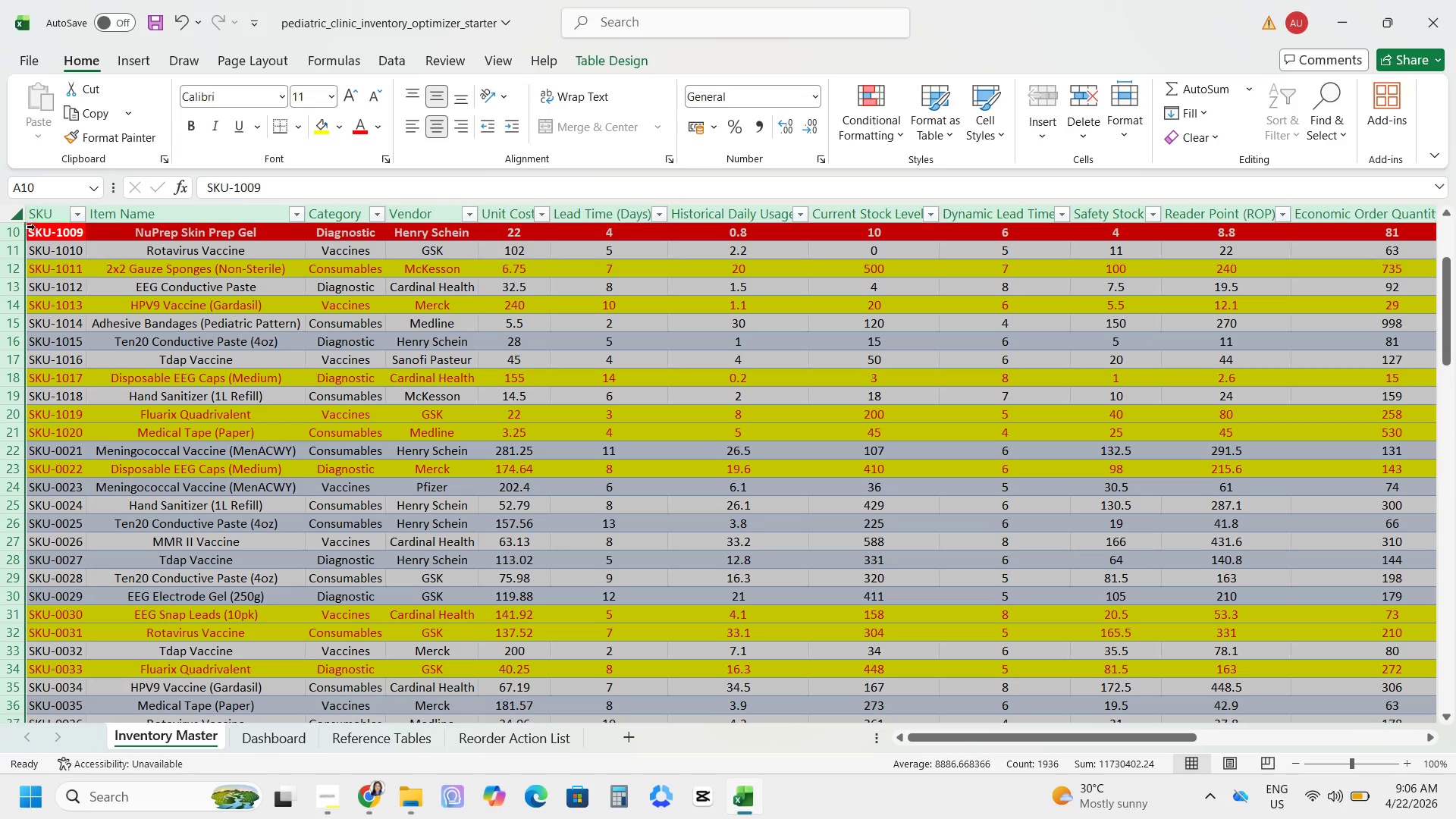 
left_click([38, 229])
 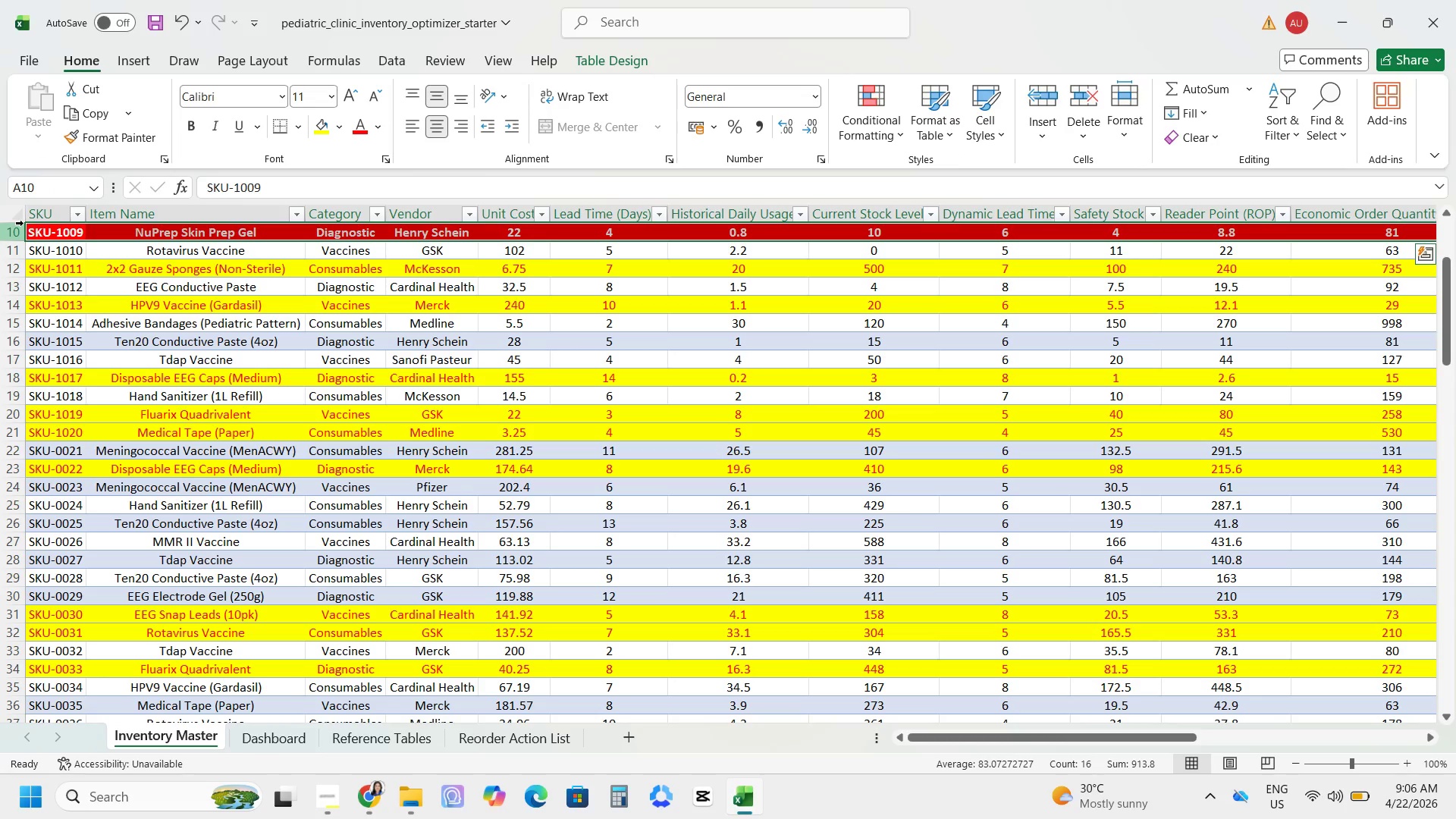 
wait(8.28)
 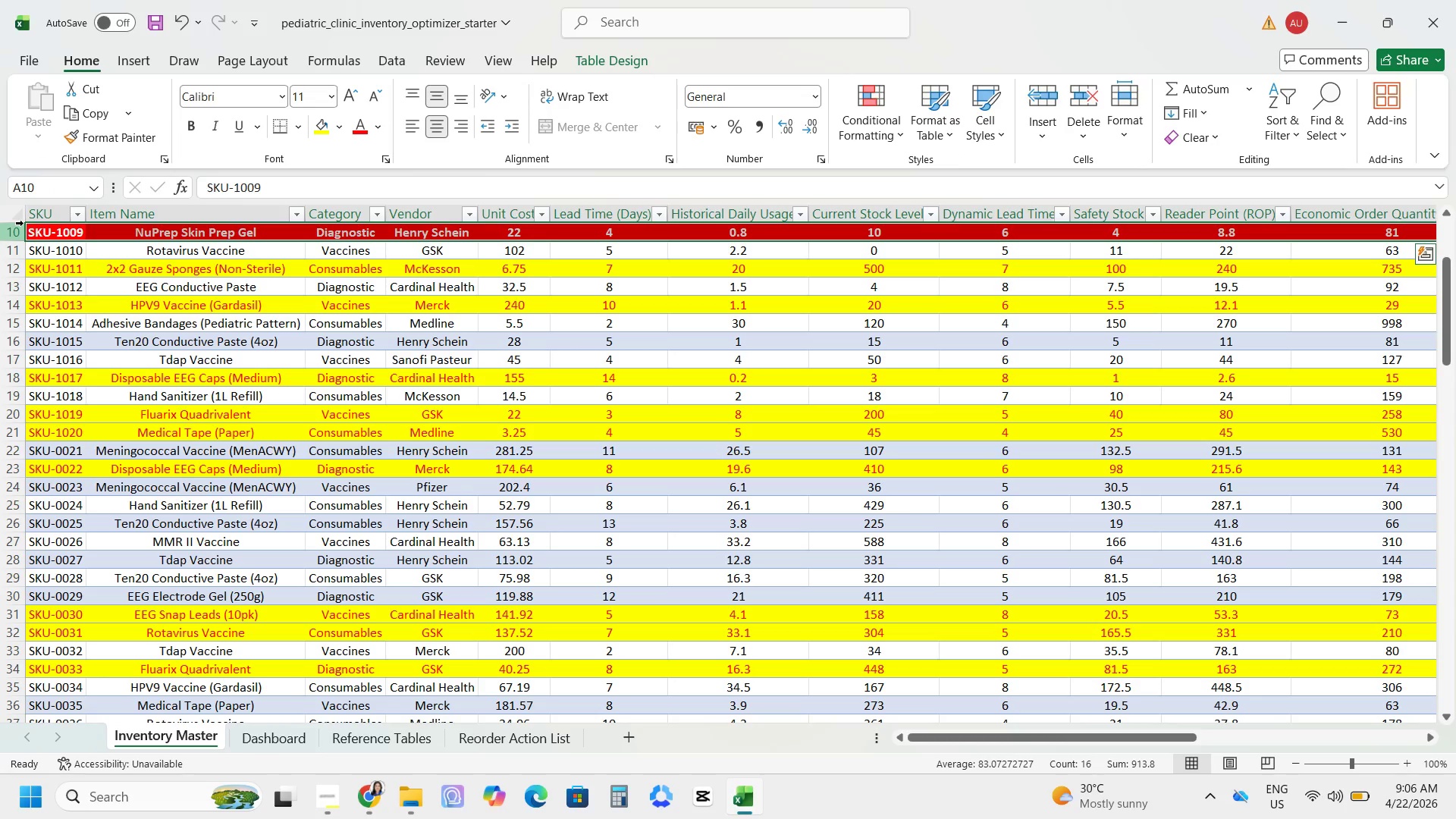 
left_click([24, 223])
 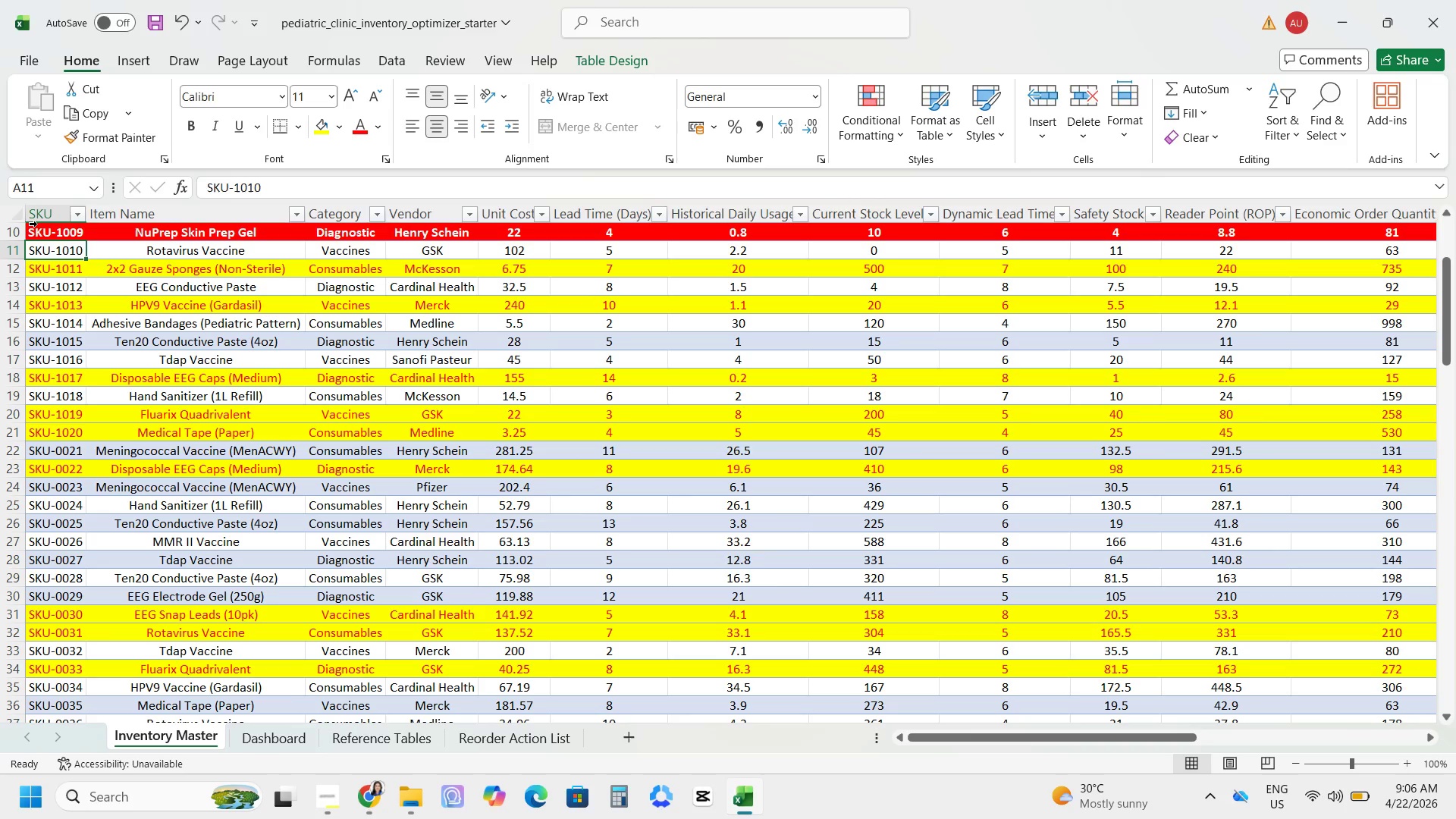 
left_click([36, 224])
 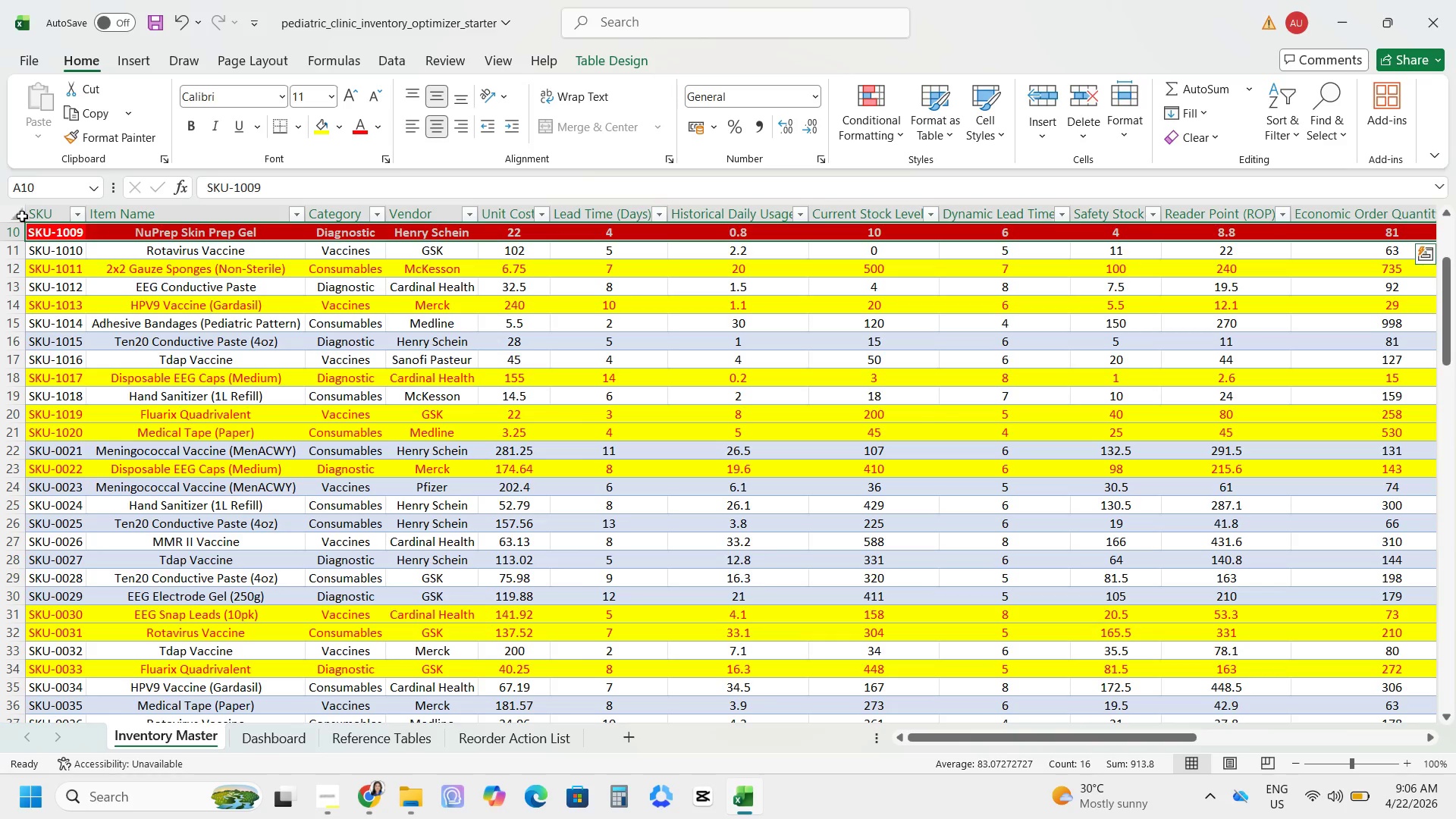 
left_click([22, 216])
 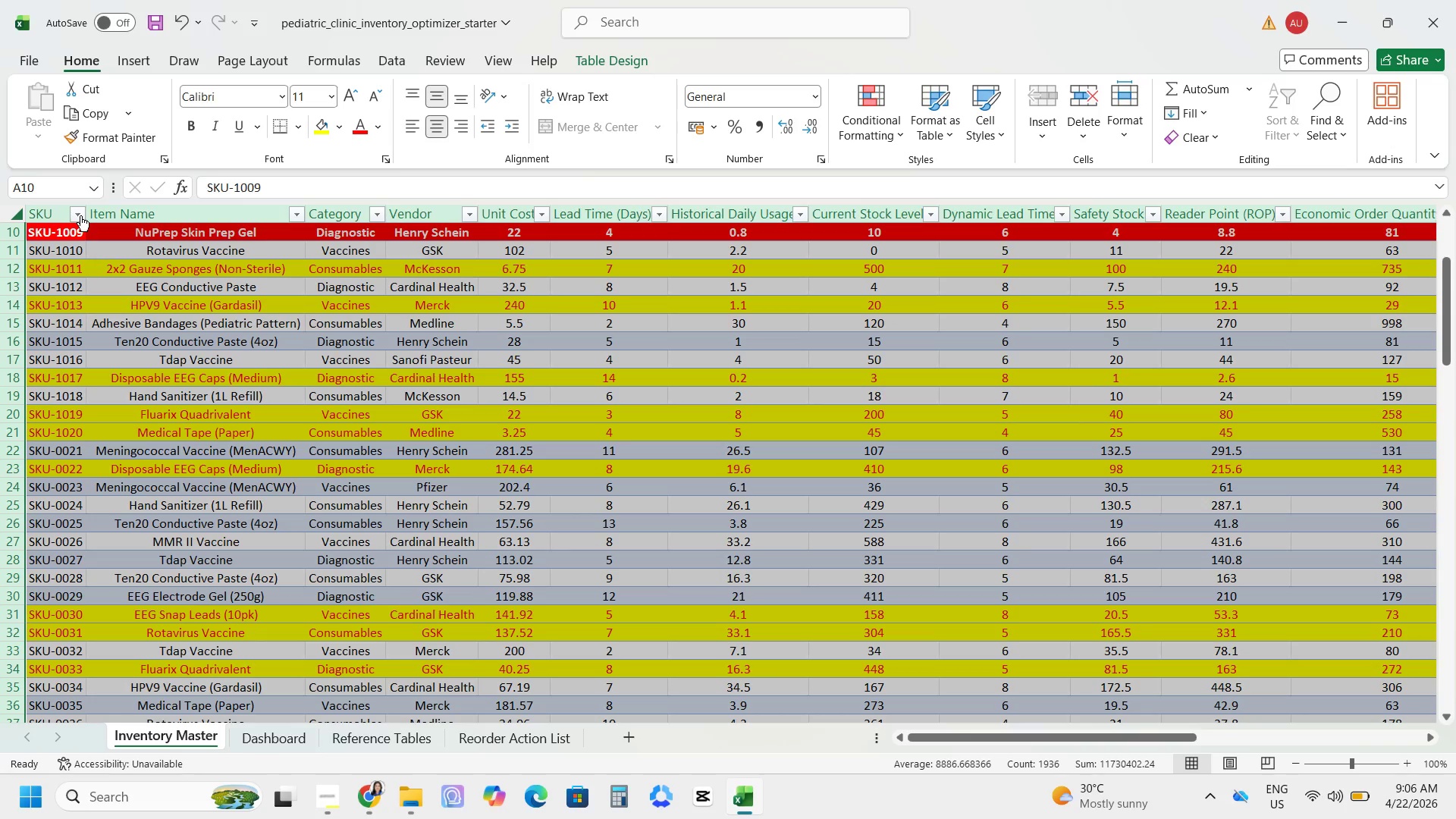 
left_click([64, 229])
 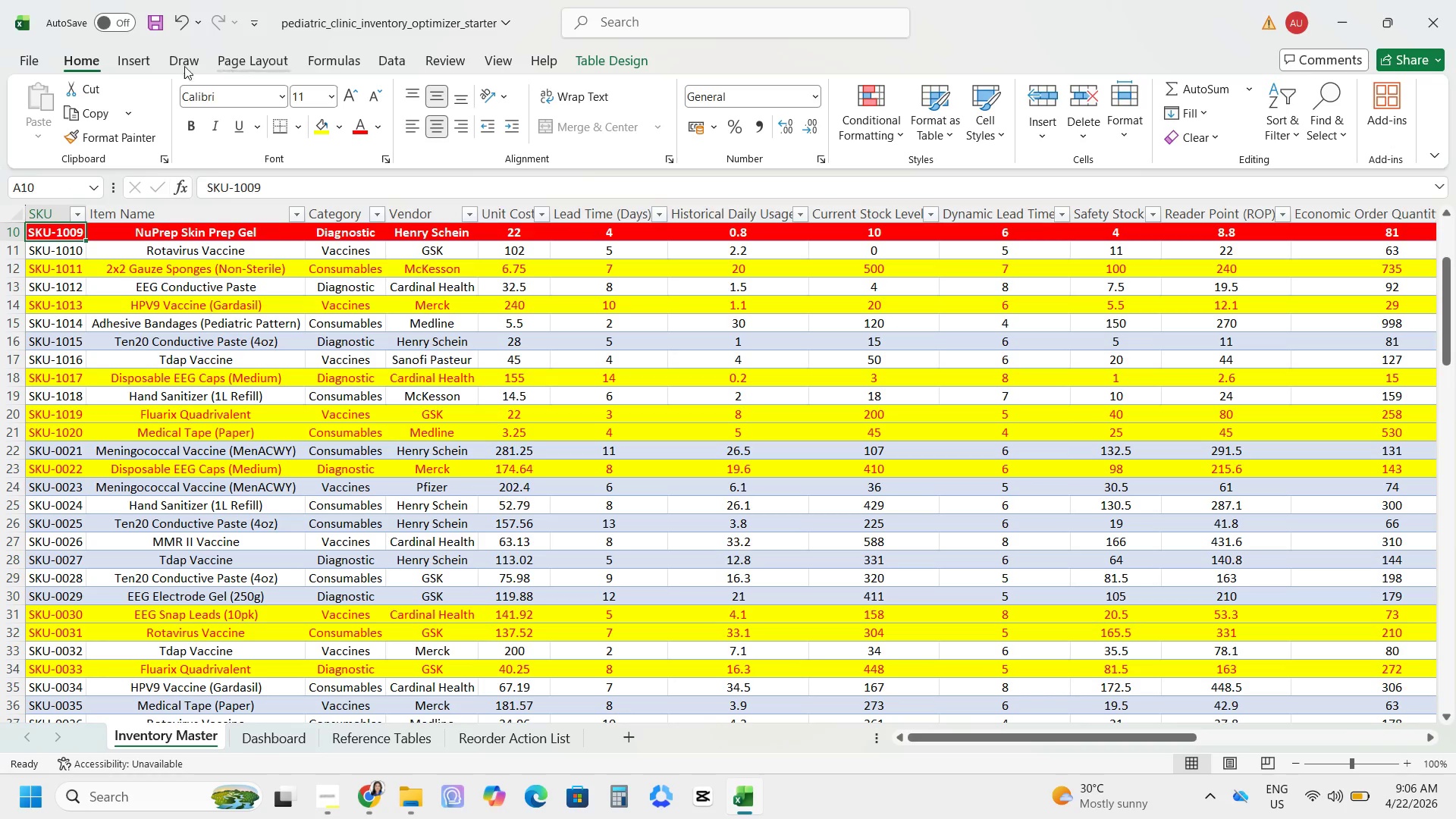 
left_click([144, 64])
 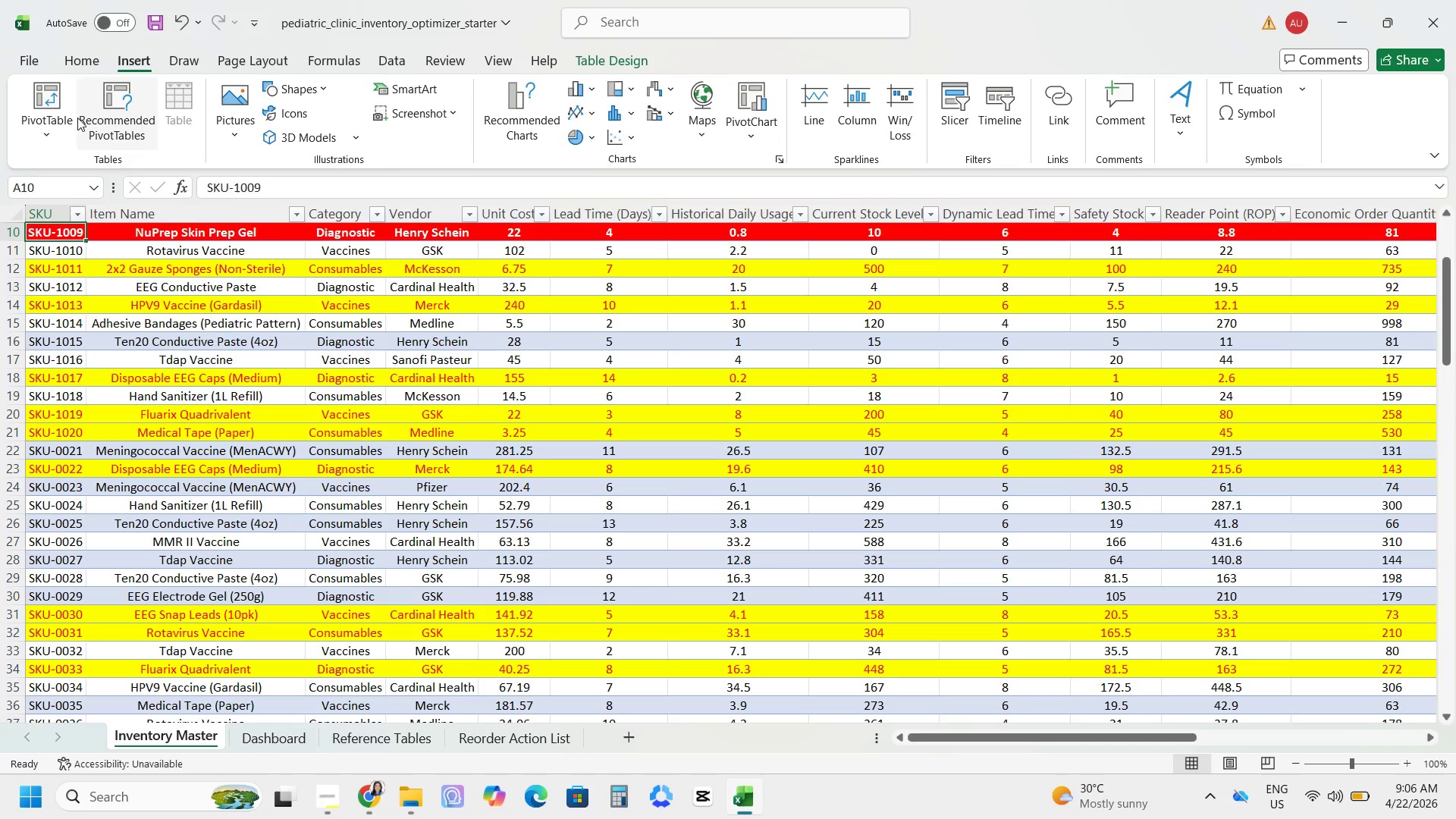 
left_click([53, 110])
 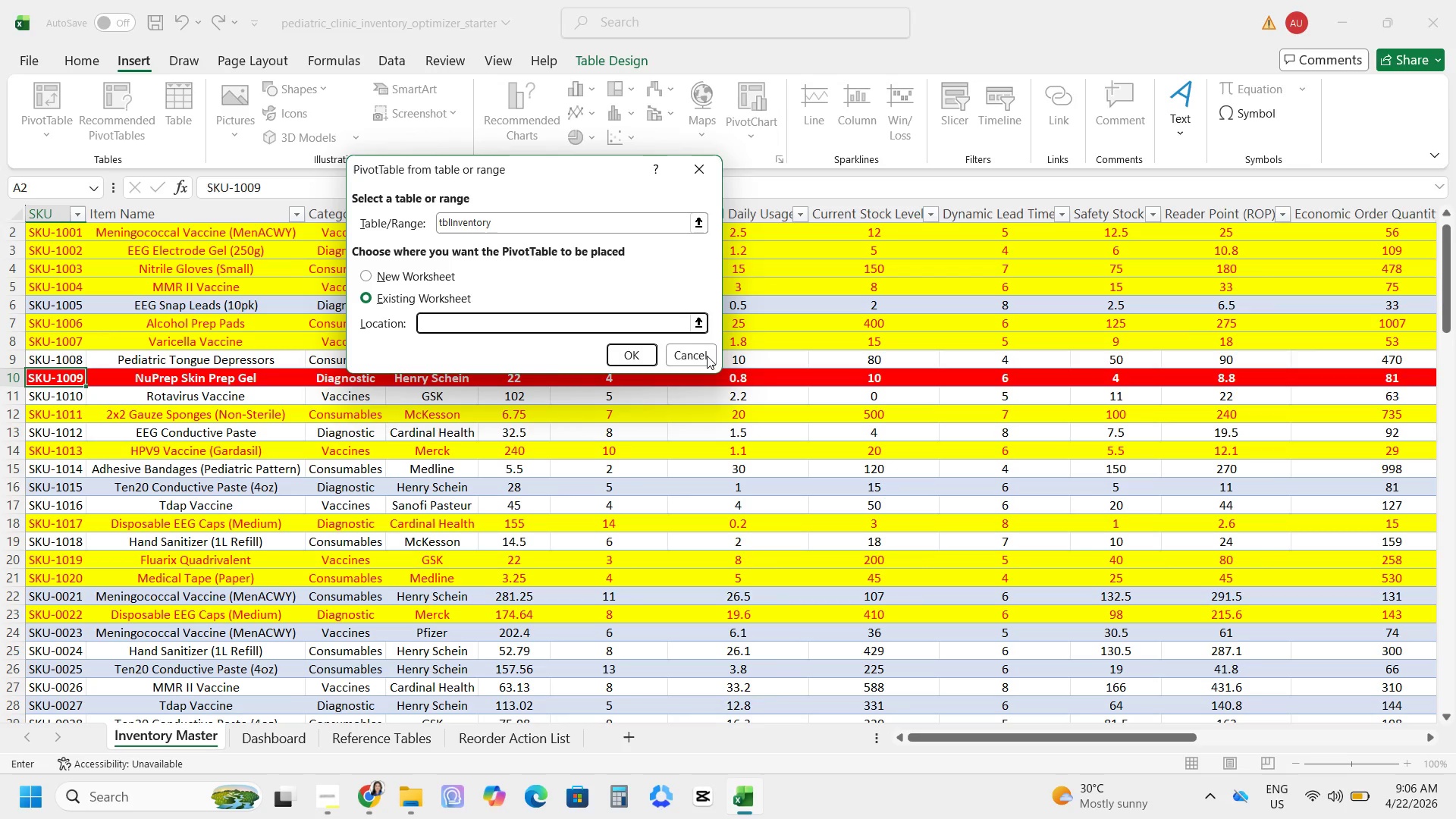 
left_click([303, 741])
 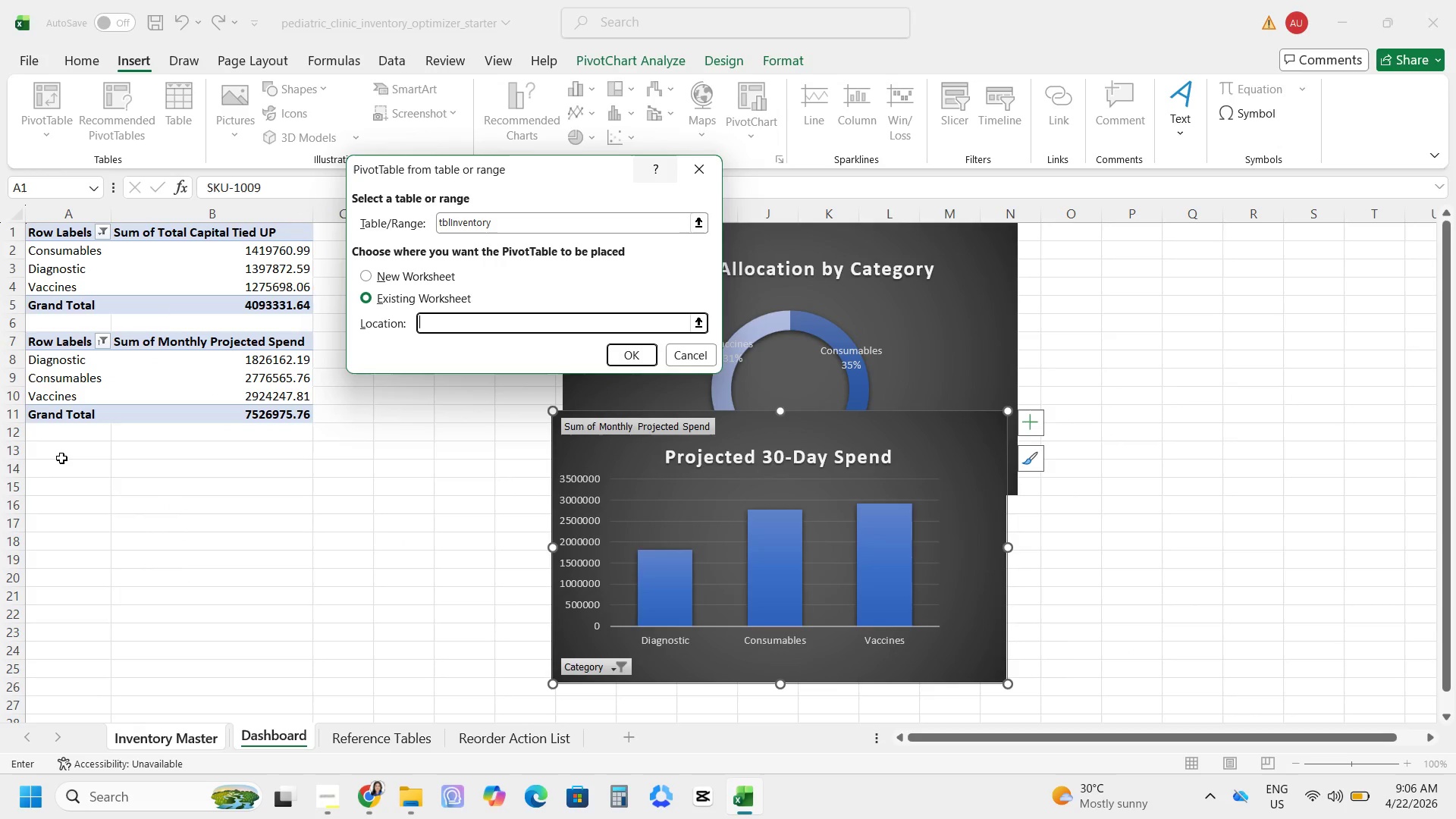 
left_click([61, 457])
 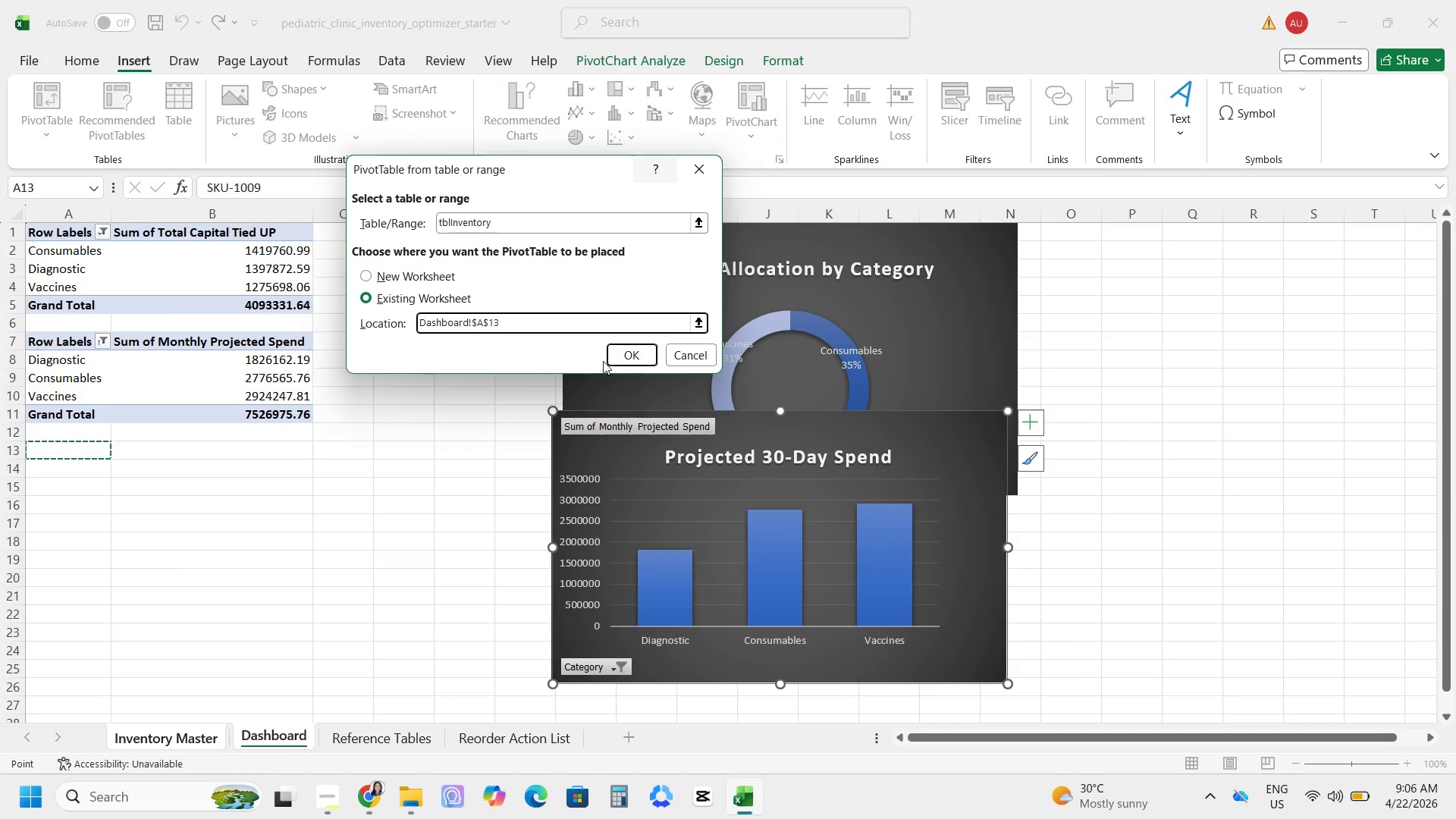 
left_click([610, 359])
 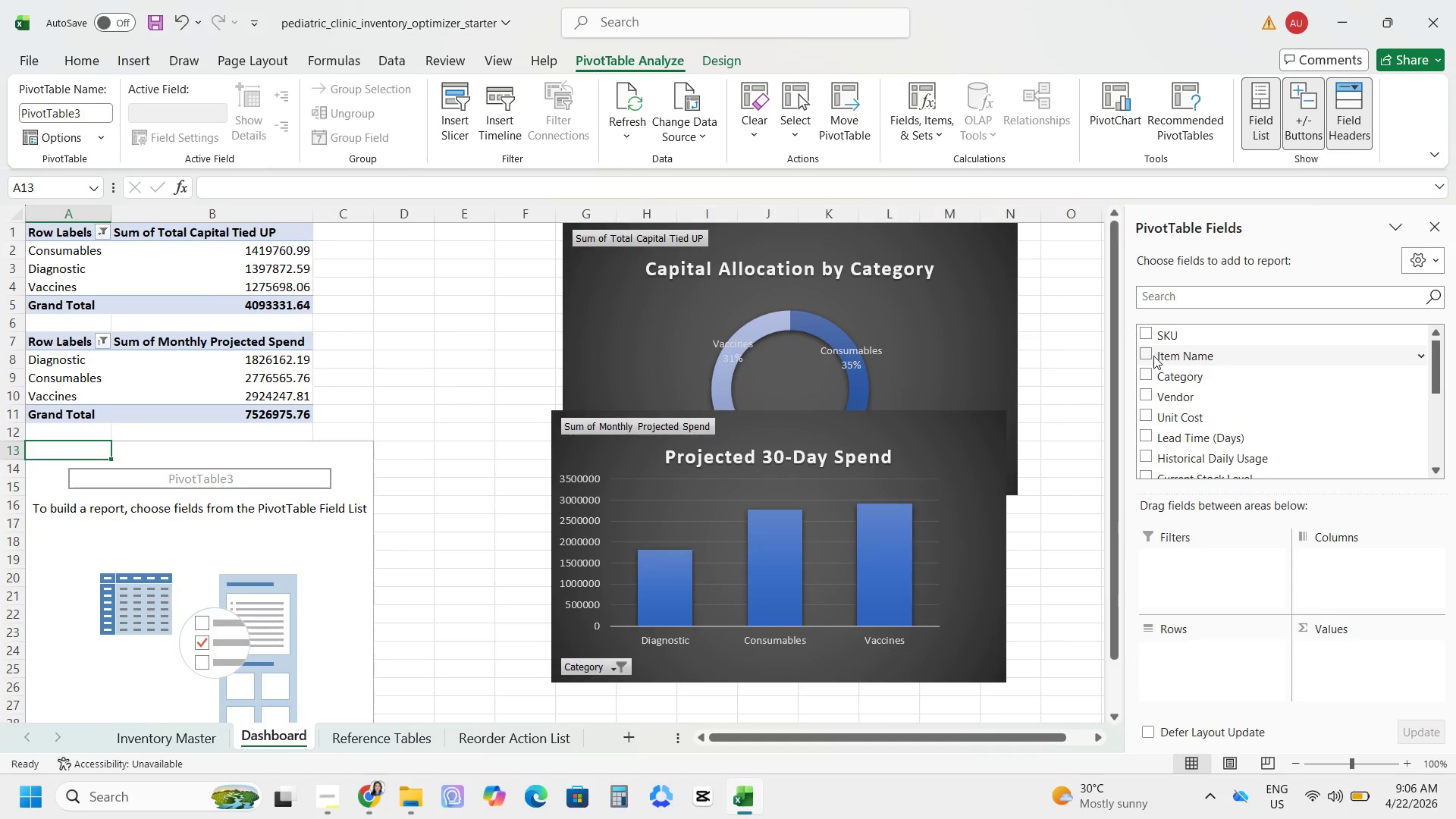 
wait(11.48)
 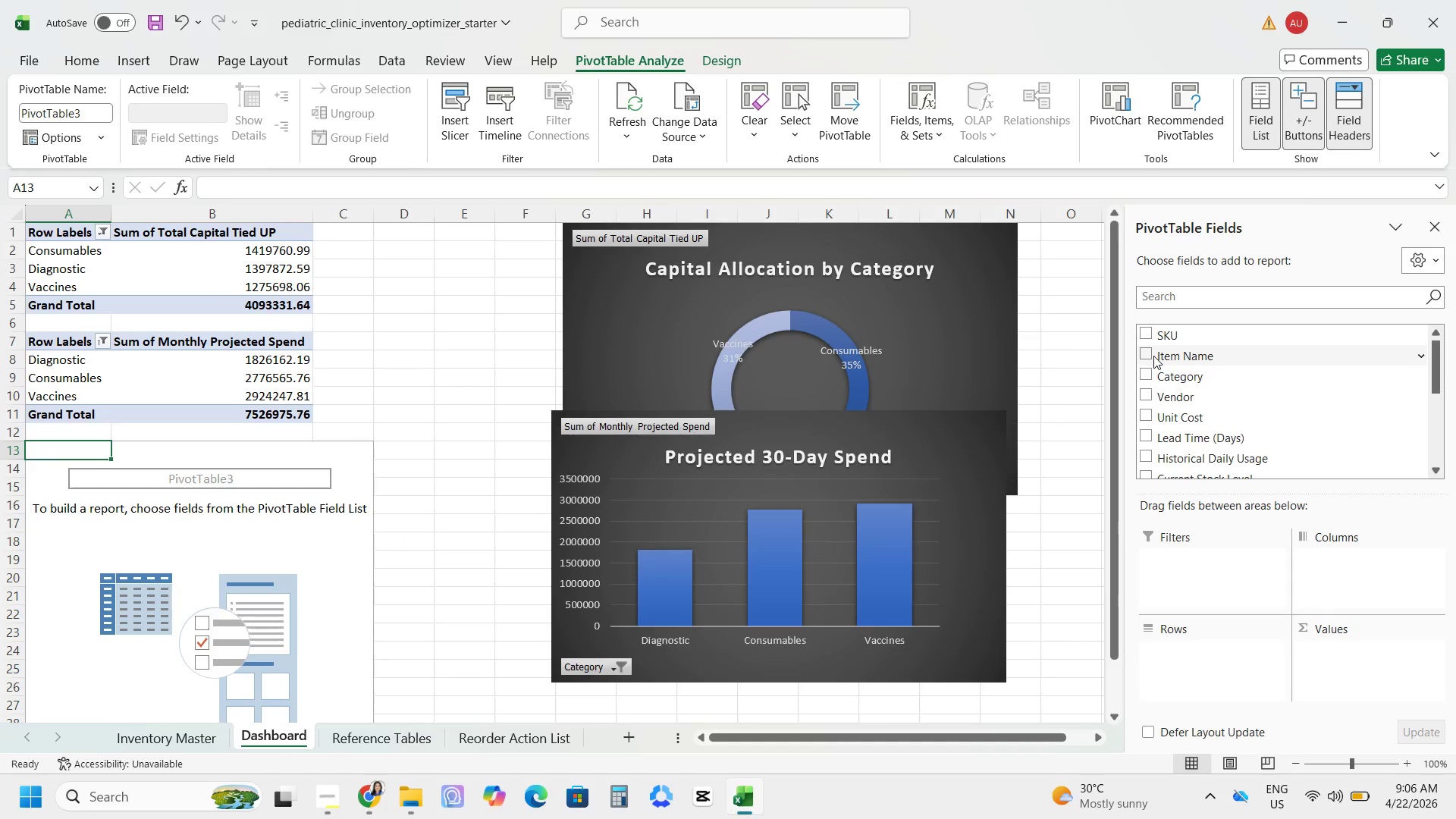 
left_click_drag(start_coordinate=[1157, 351], to_coordinate=[1189, 640])
 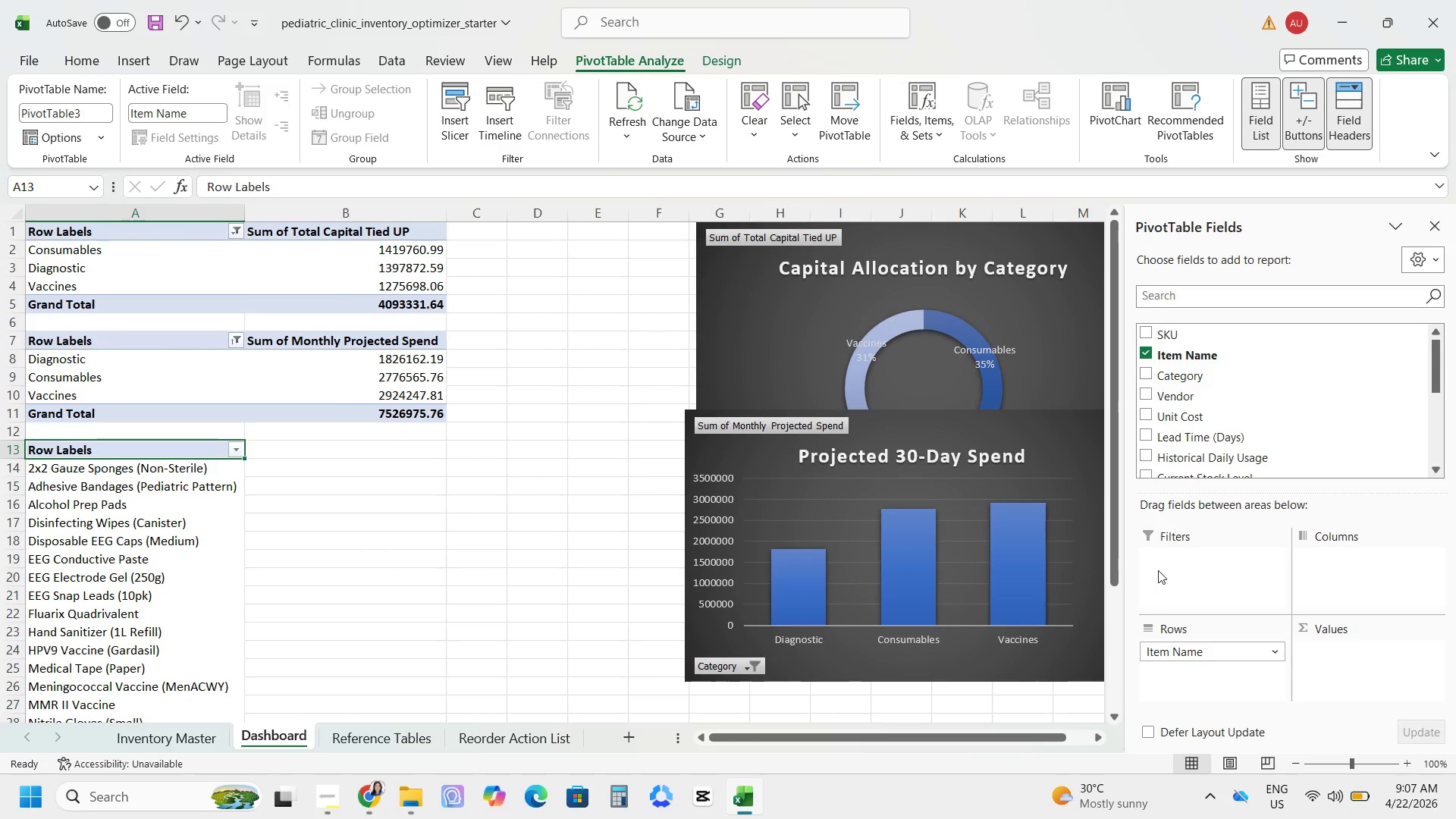 
scroll: coordinate [1241, 448], scroll_direction: down, amount: 2.0
 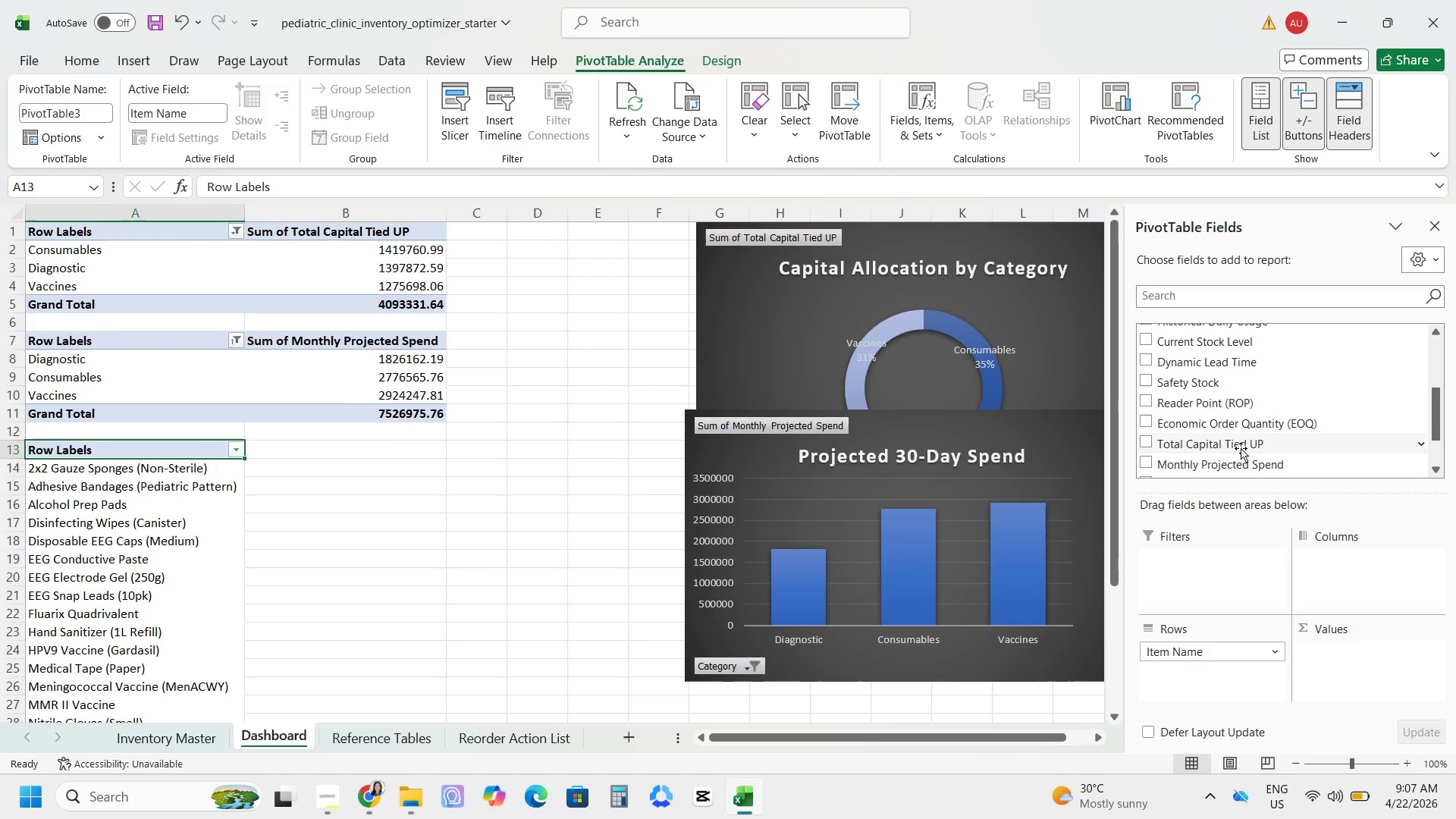 
left_click_drag(start_coordinate=[1241, 447], to_coordinate=[1360, 669])
 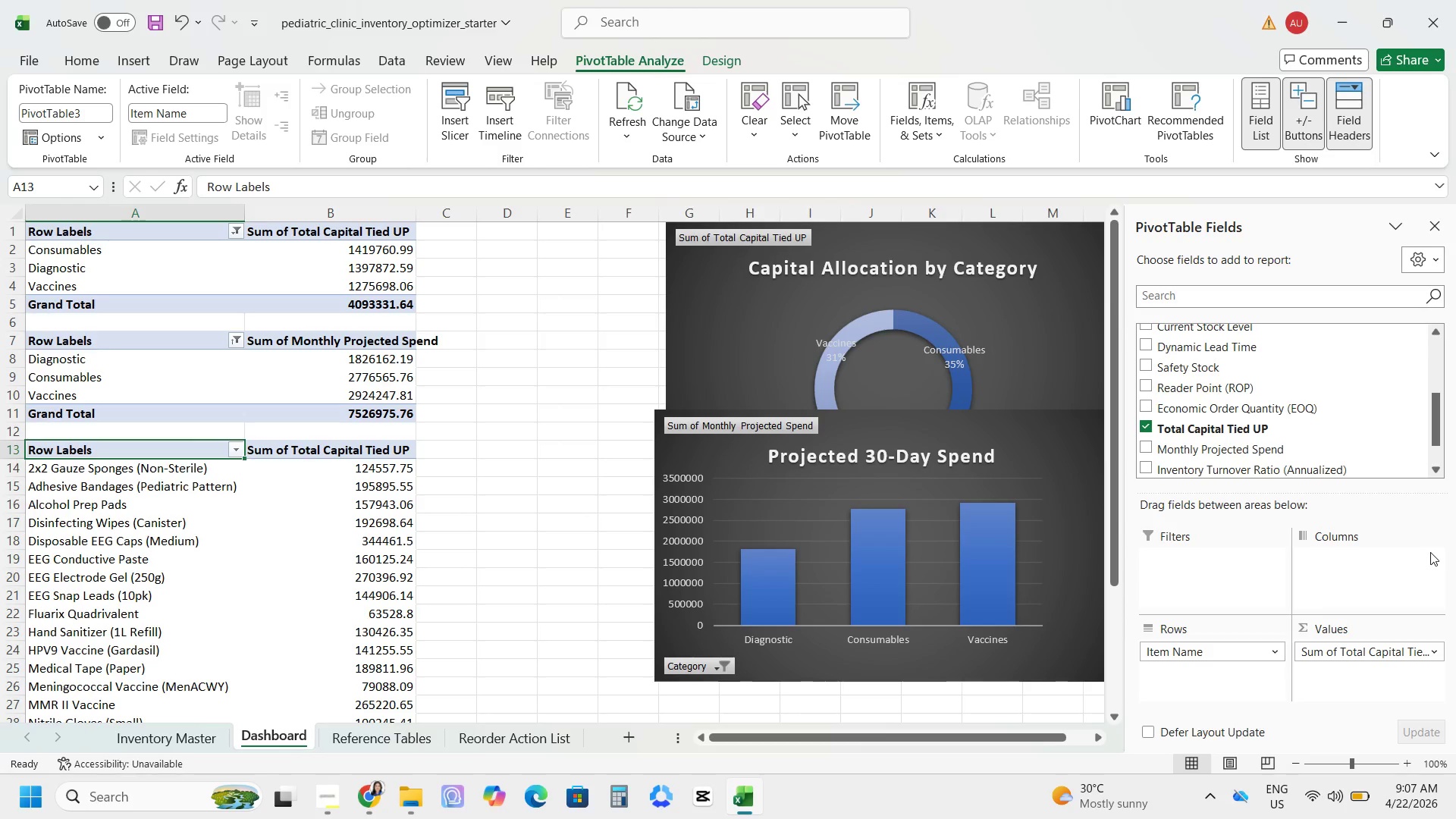 
wait(15.09)
 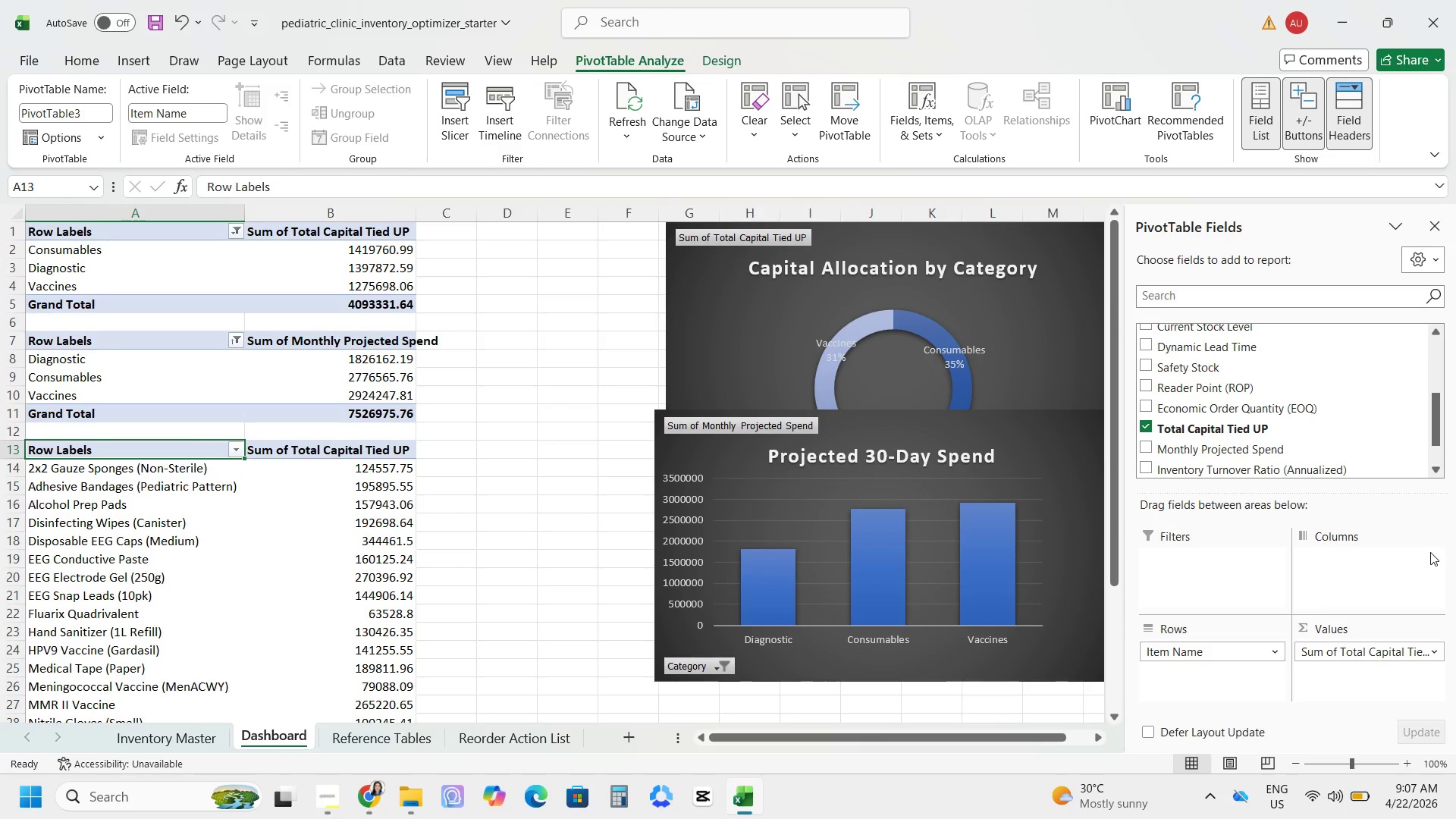 
left_click([1429, 229])
 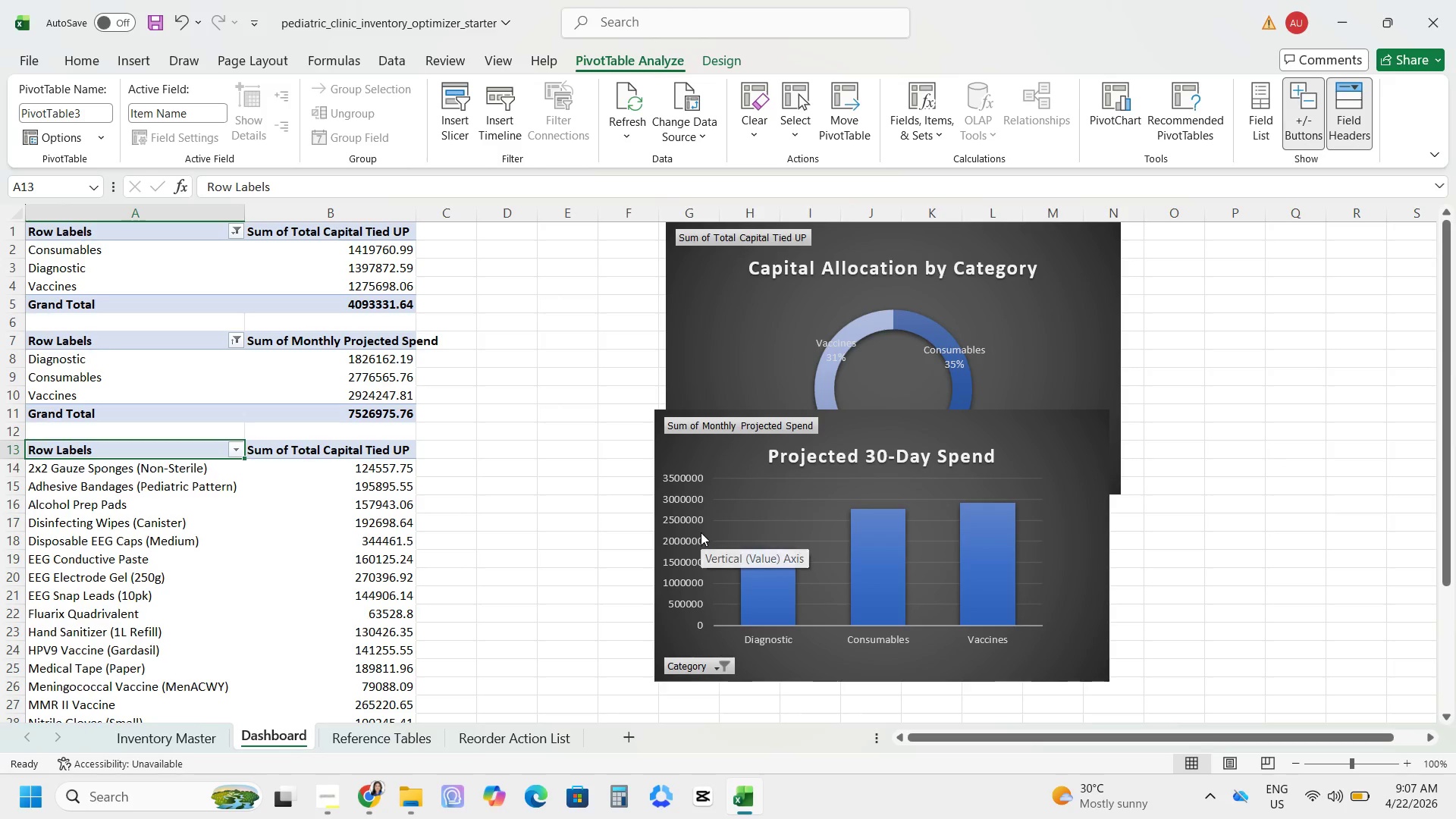 
mouse_move([713, 504])
 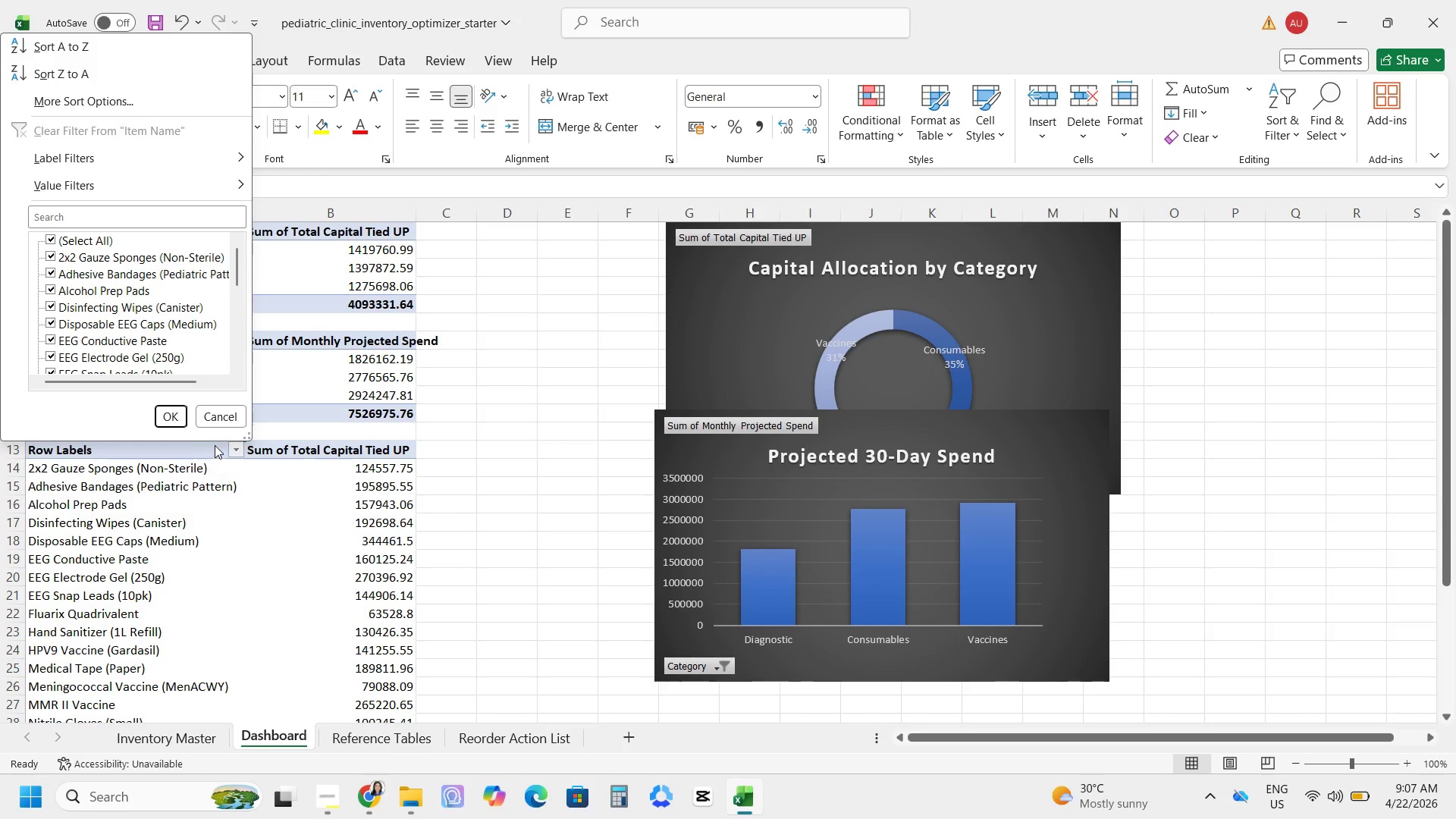 
wait(17.57)
 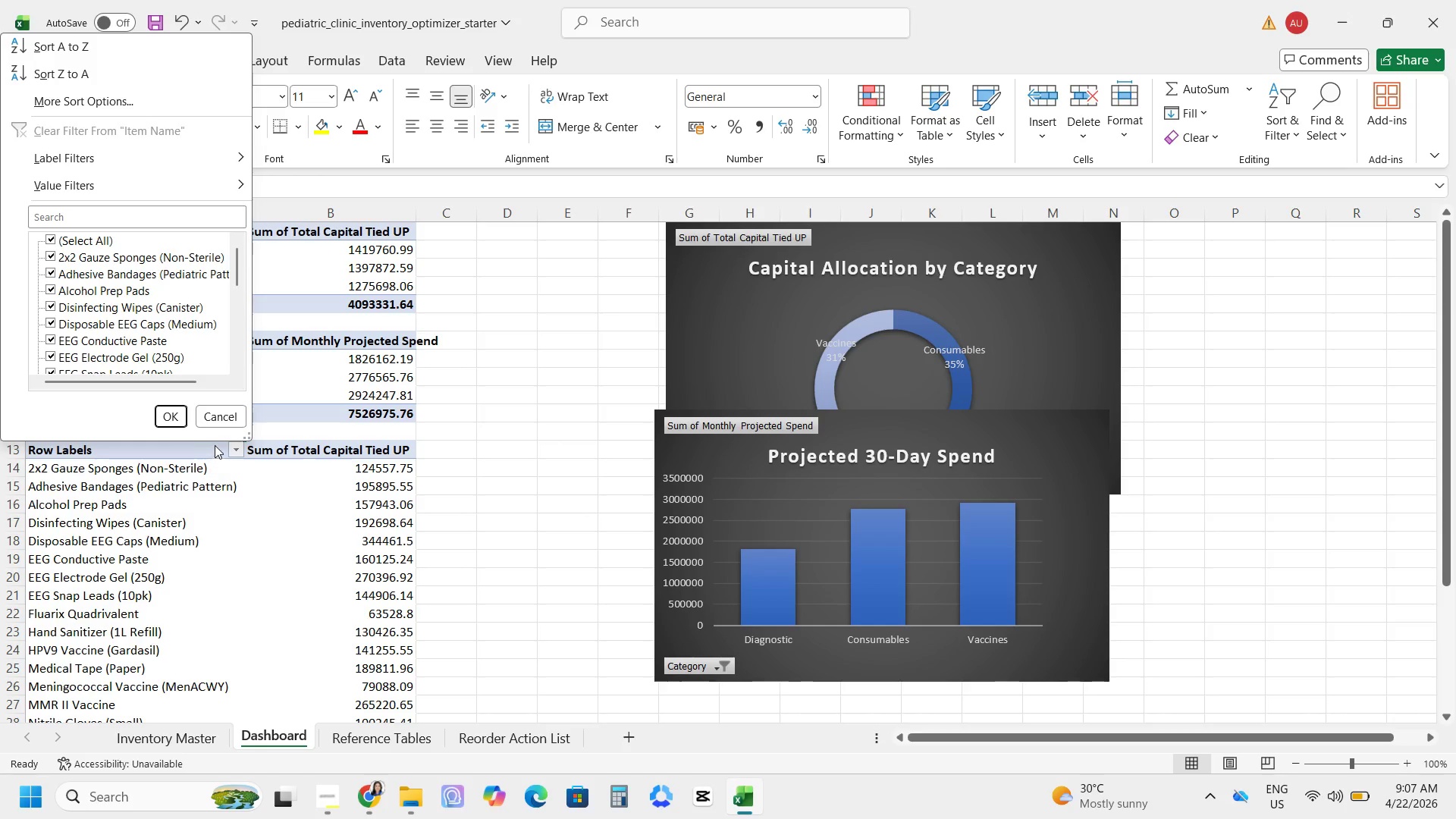 
left_click([233, 403])
 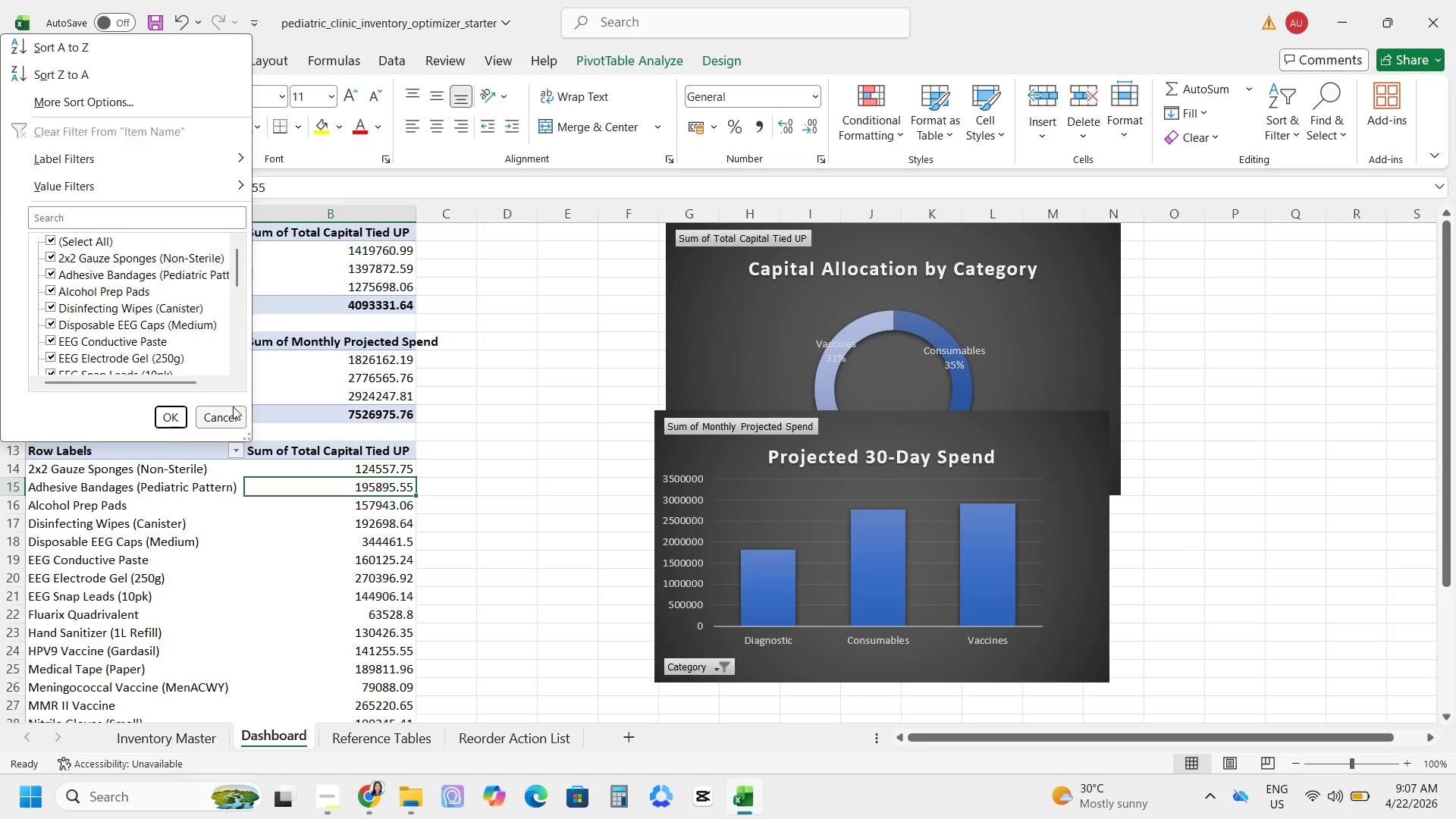 
left_click([233, 406])
 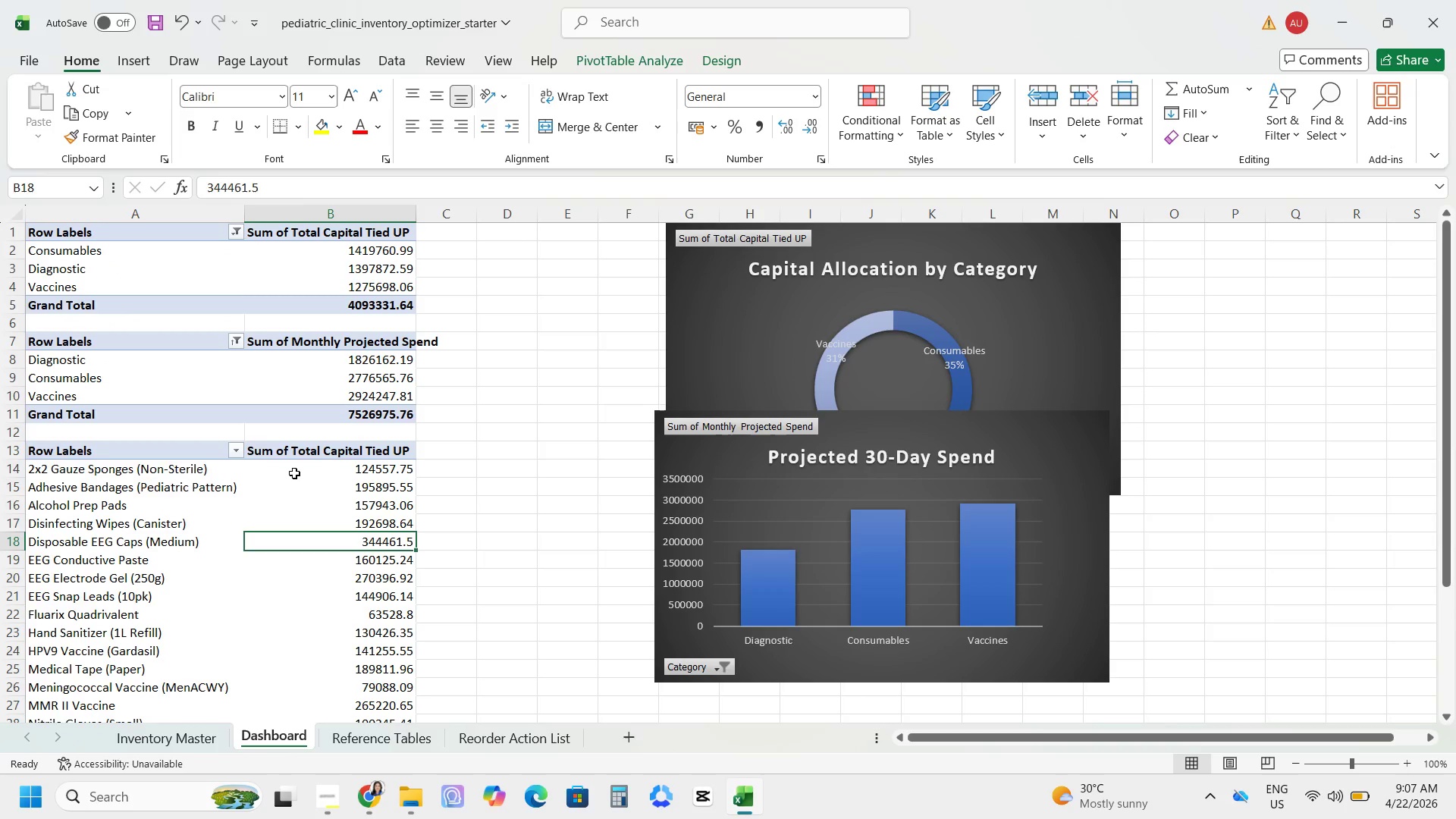 
left_click([242, 452])
 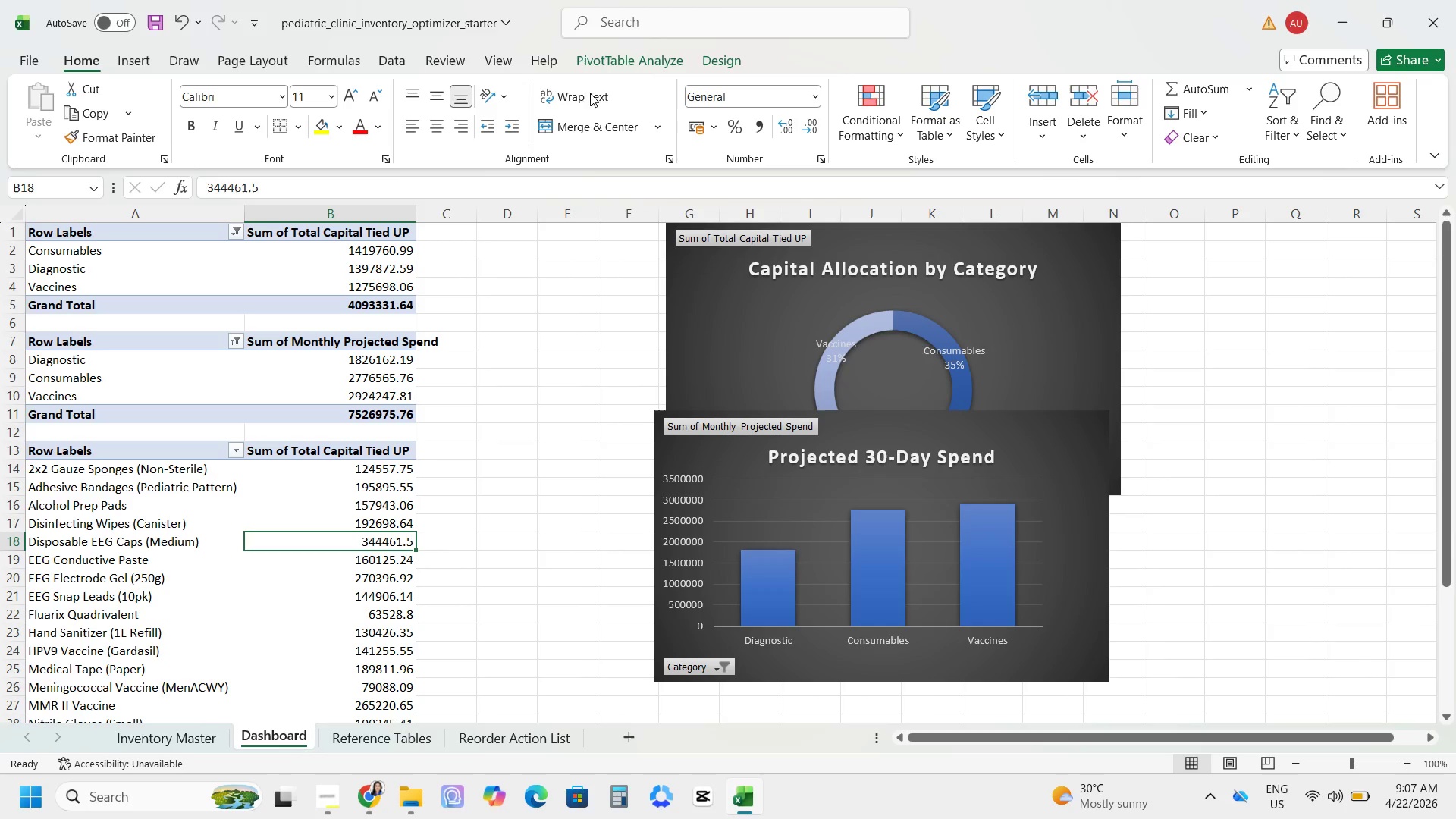 
left_click([640, 66])
 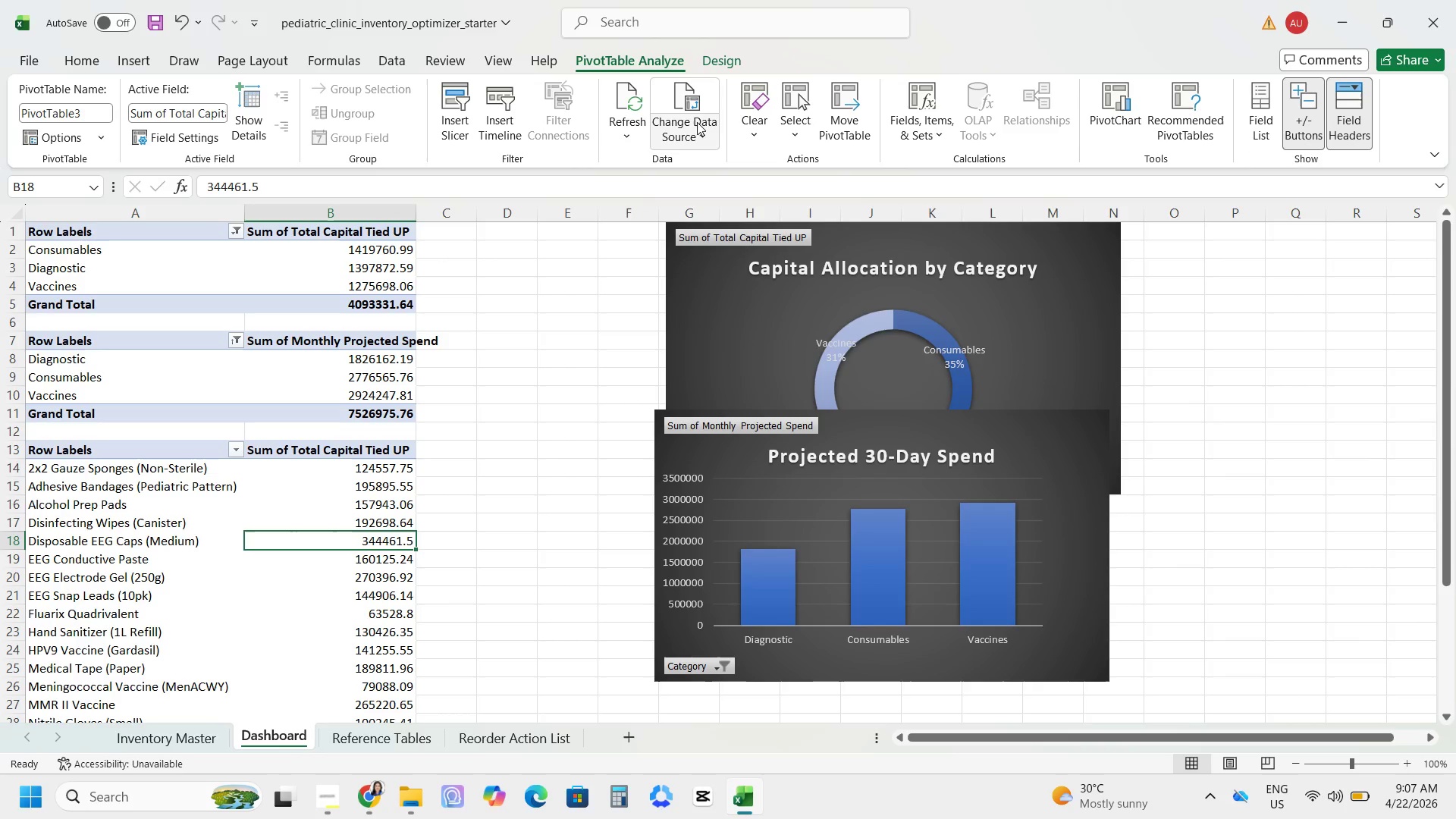 
mouse_move([903, 131])
 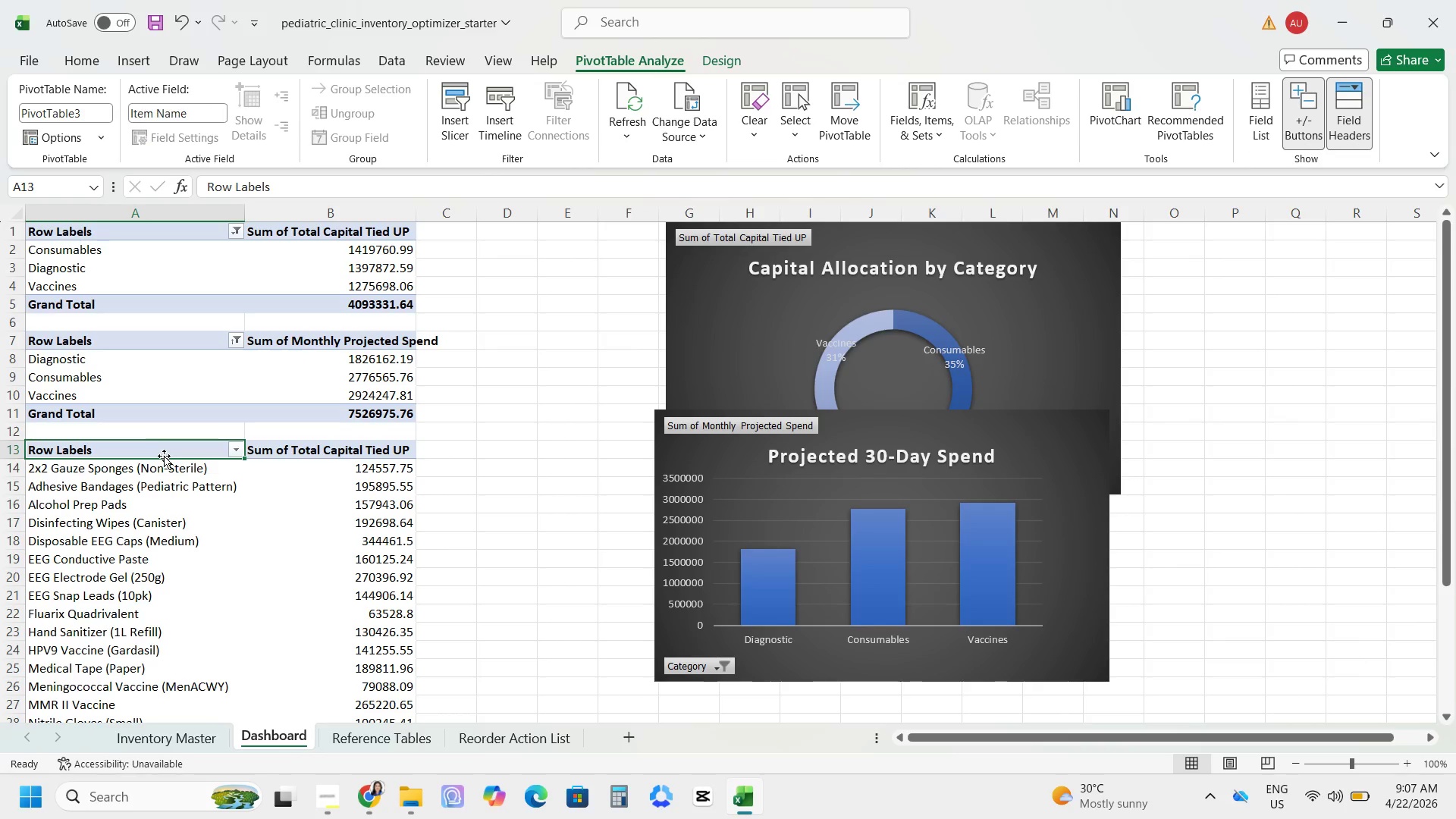 
left_click([227, 444])
 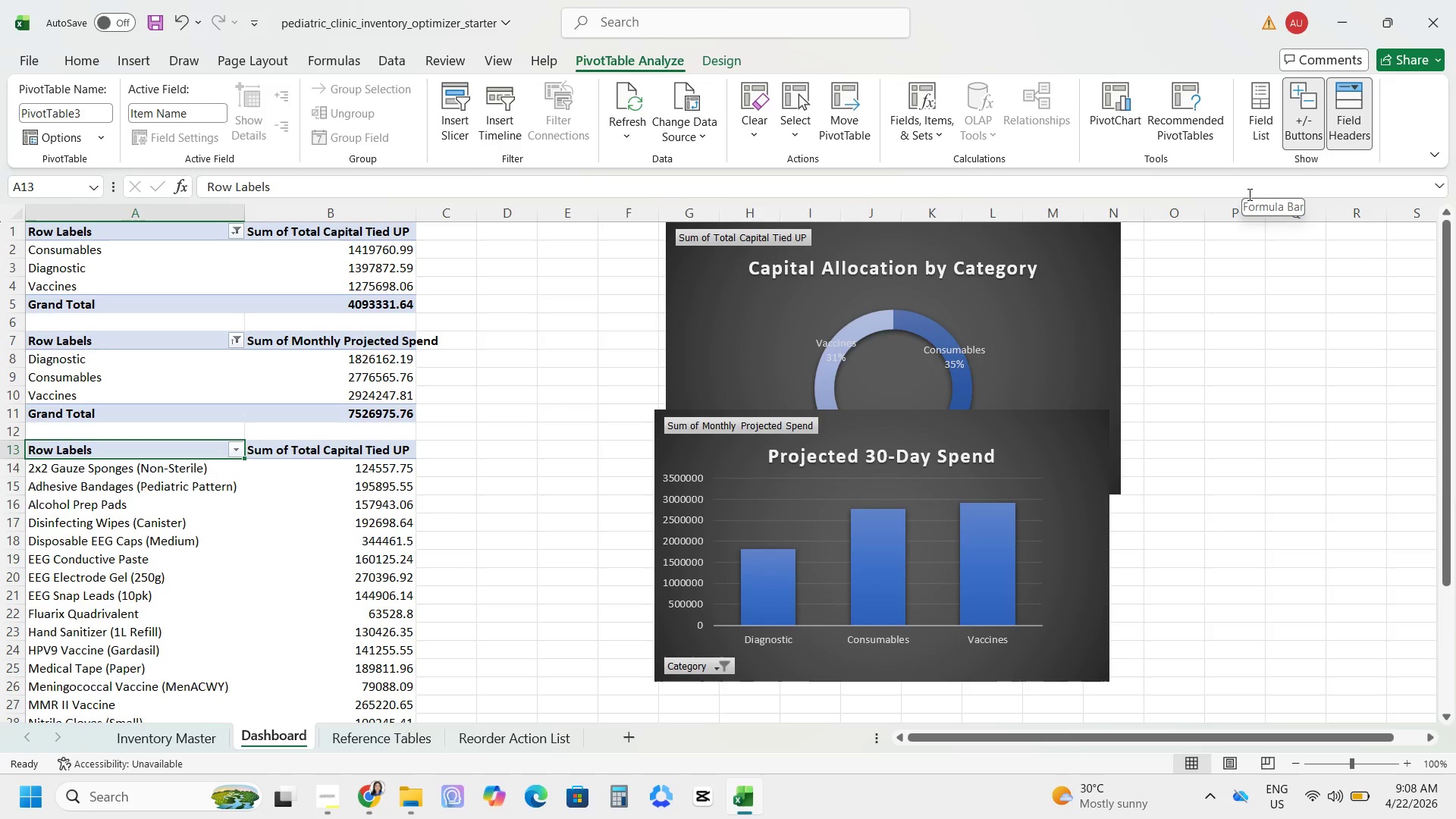 
wait(8.87)
 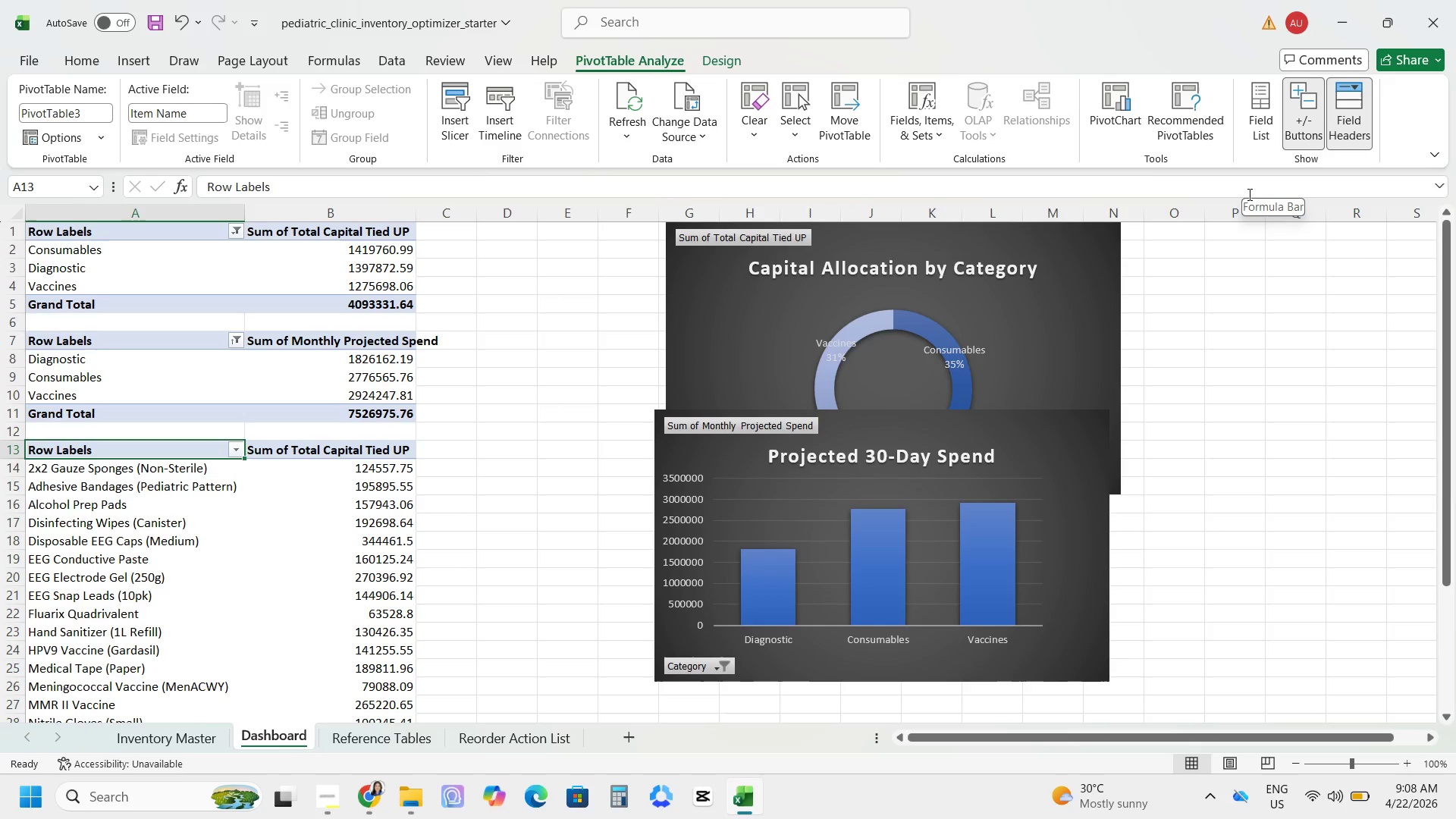 
mouse_move([231, 434])
 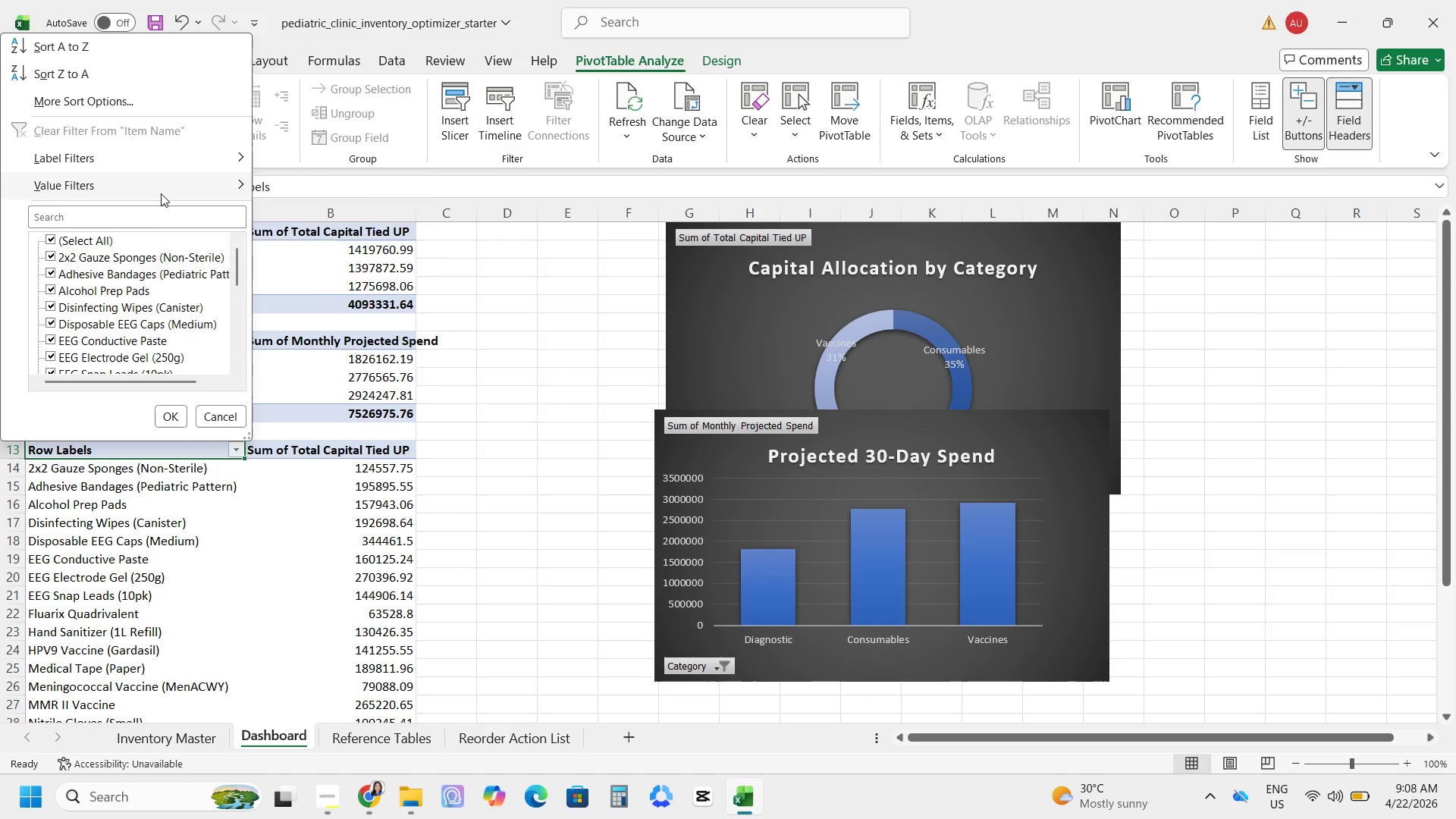 
left_click([161, 193])
 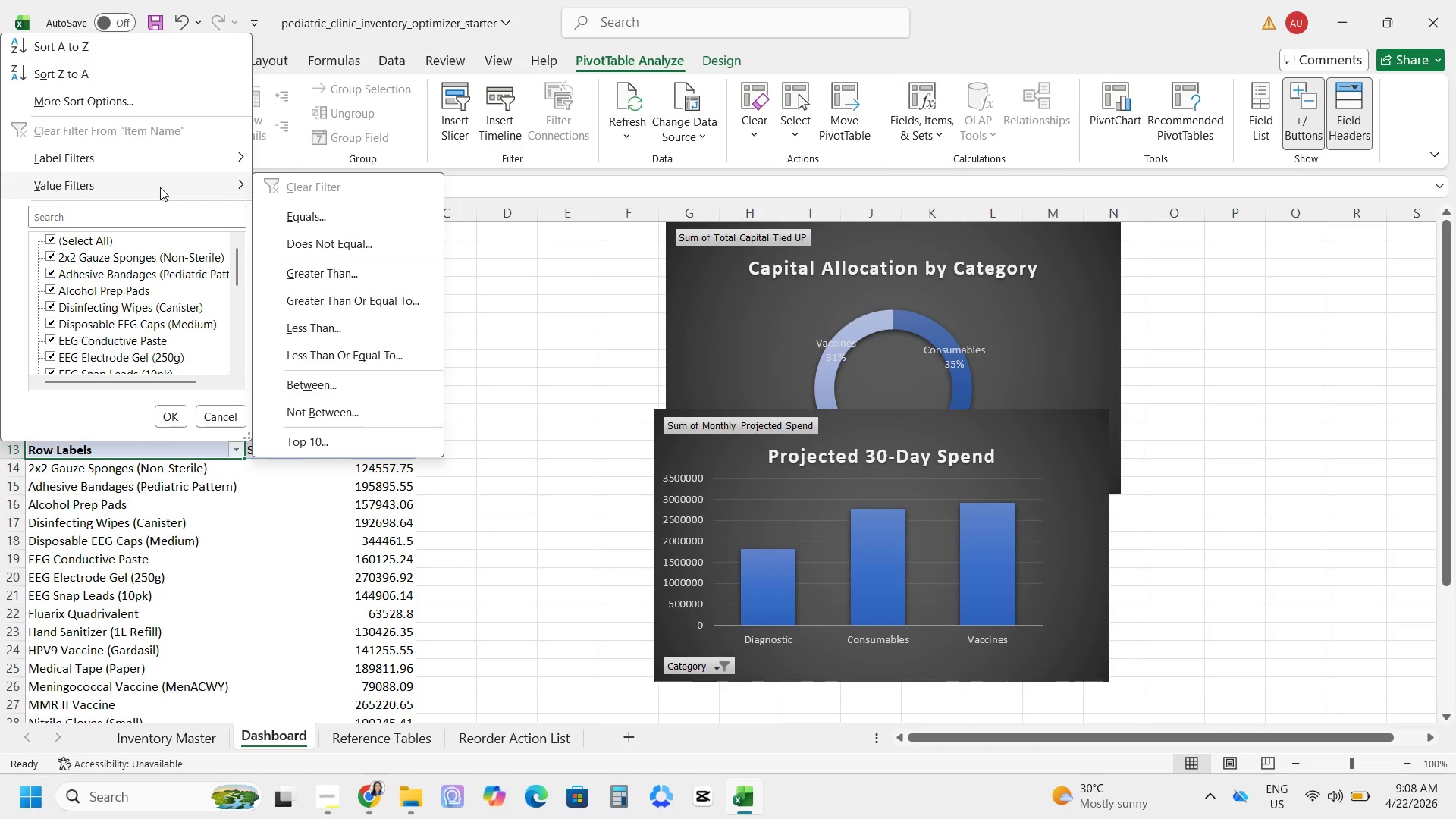 
wait(9.94)
 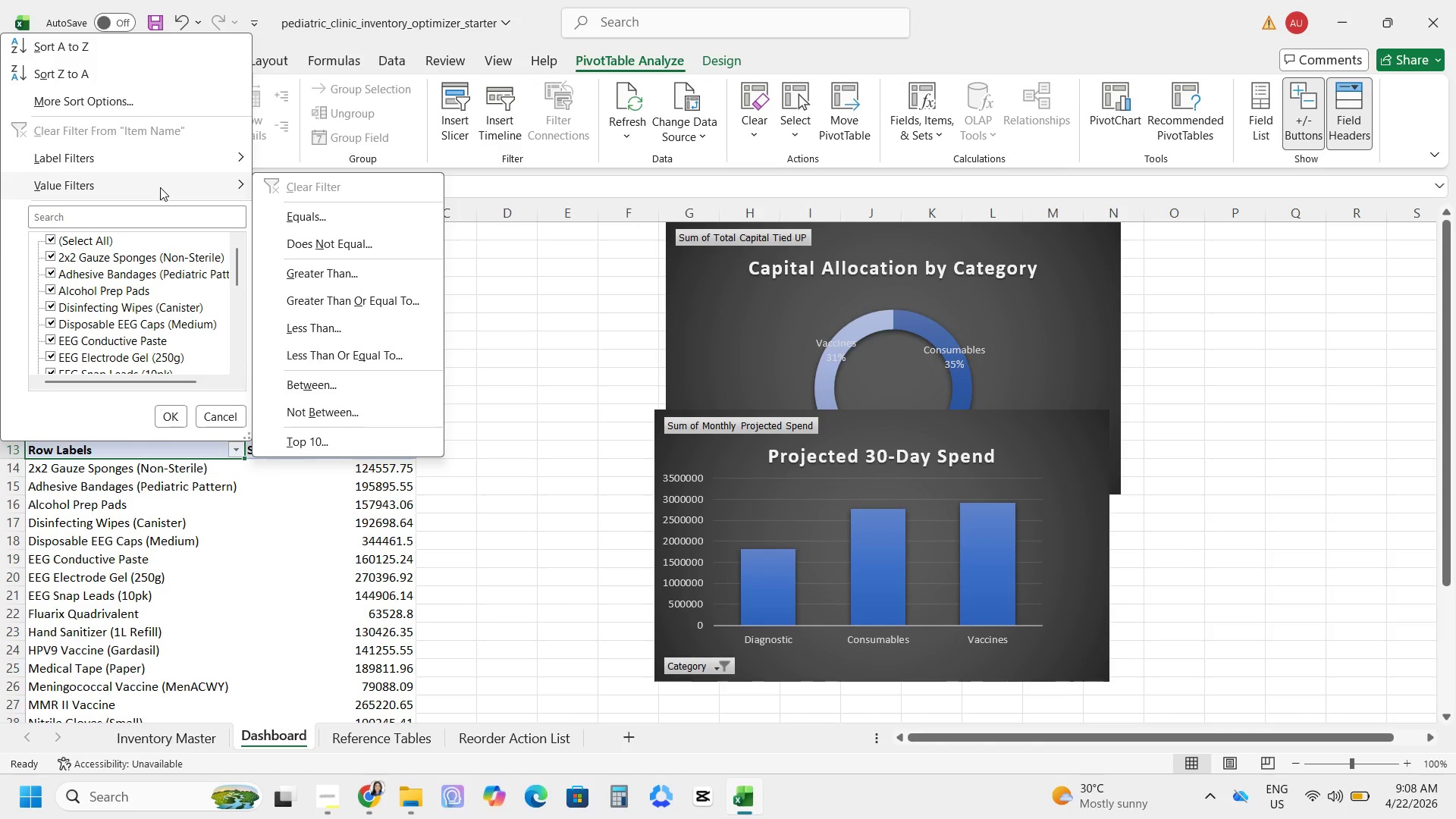 
left_click([326, 438])
 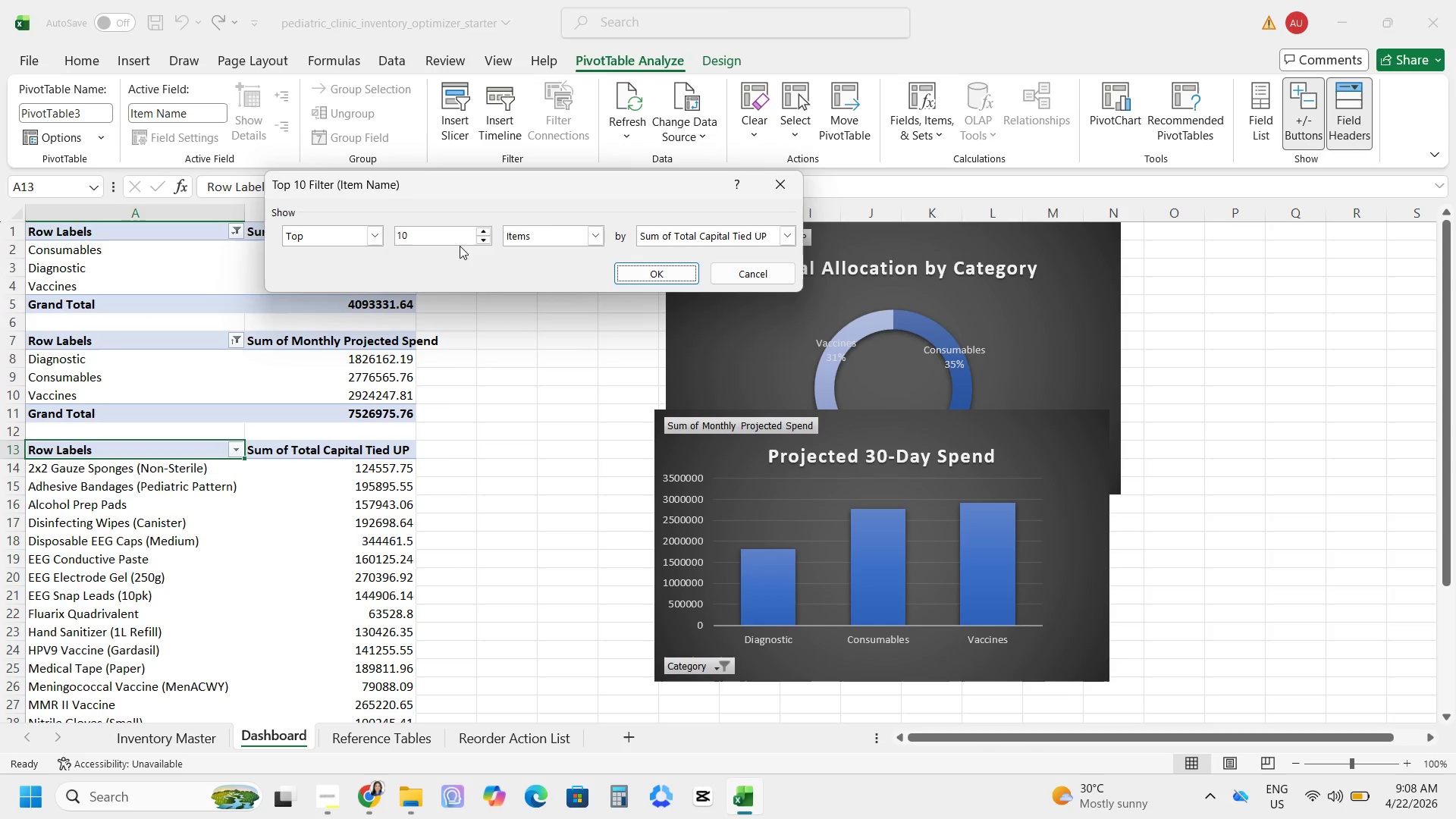 
left_click([447, 234])
 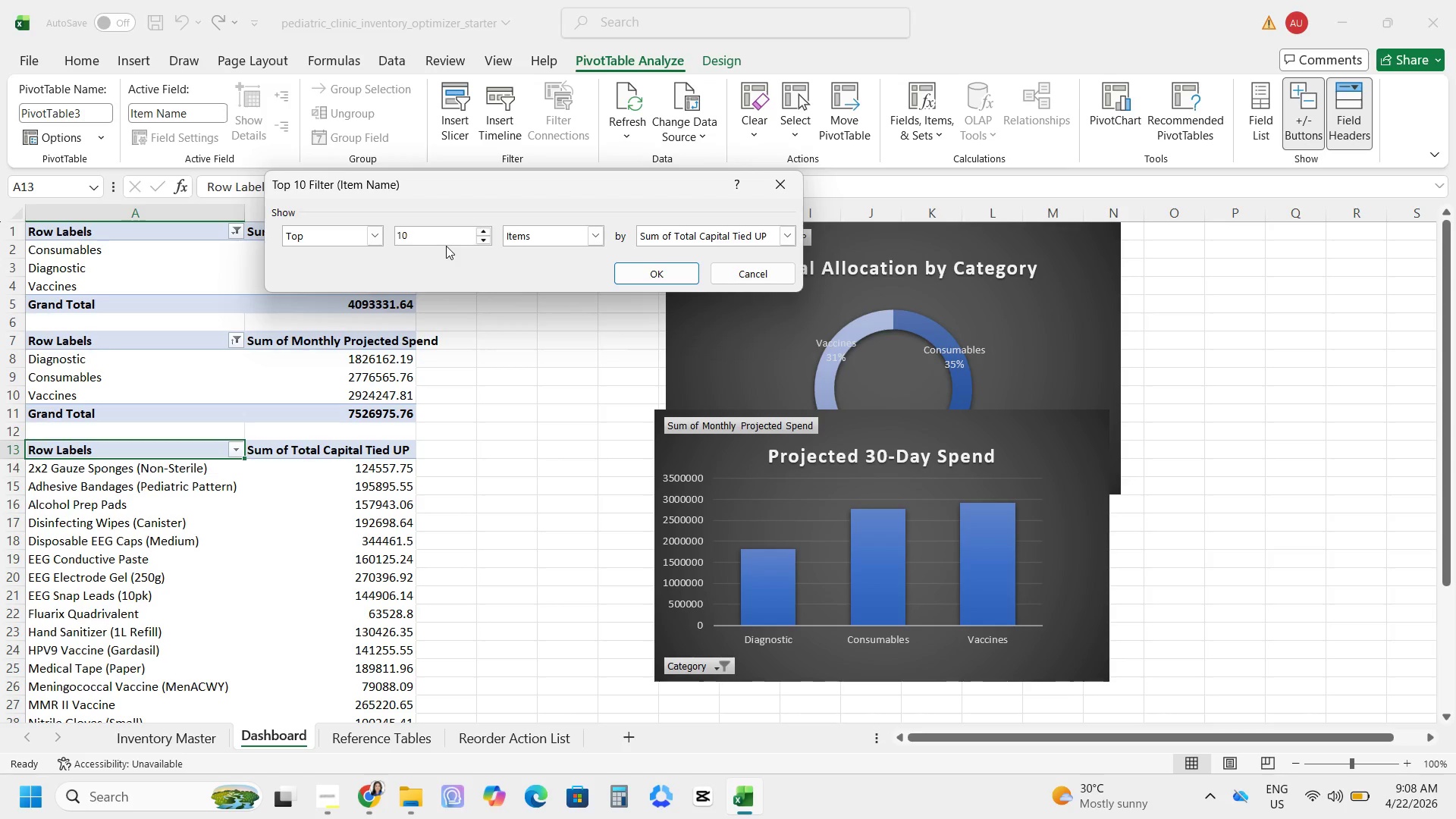 
key(Backspace)
 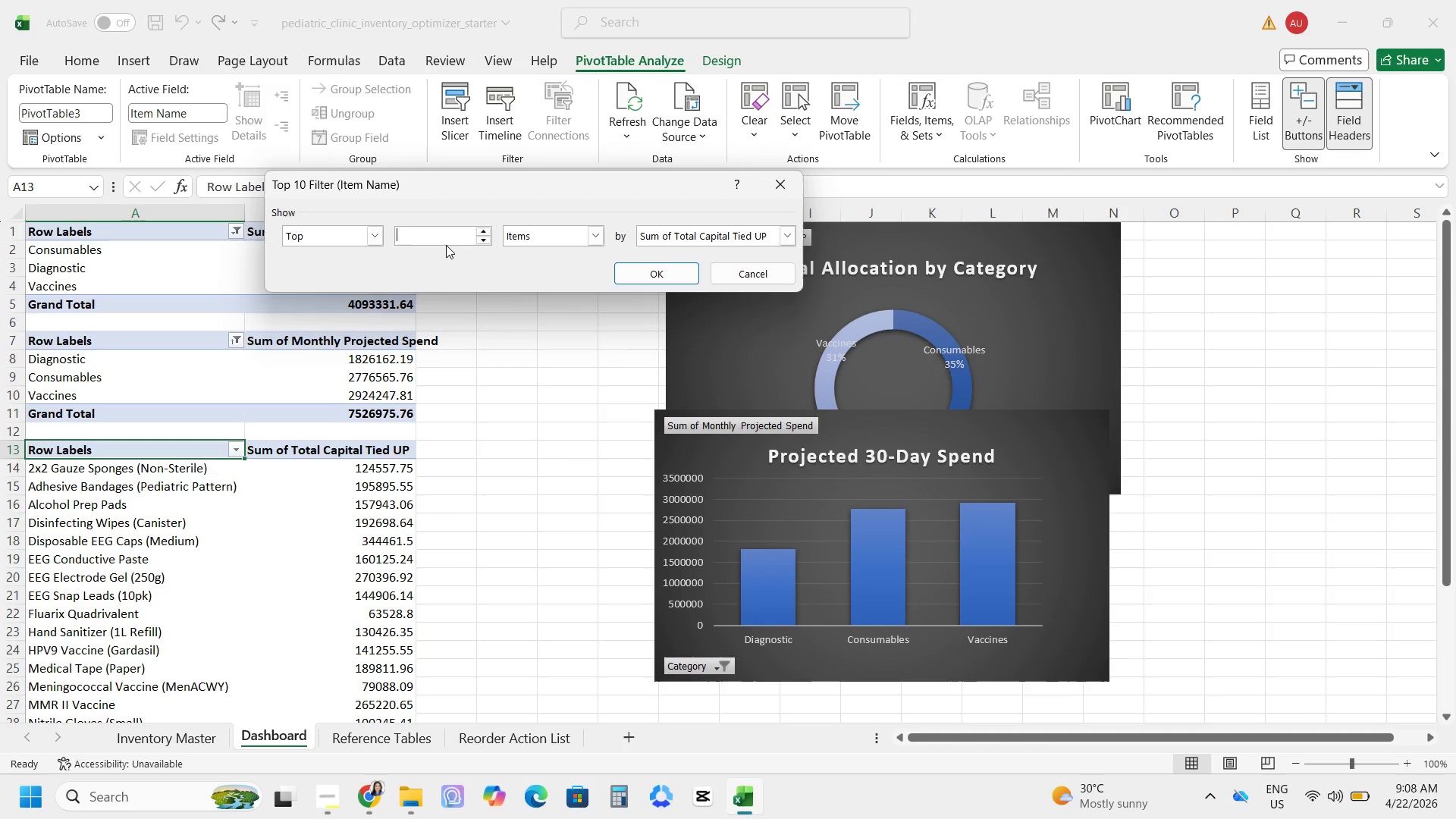 
key(Backspace)
 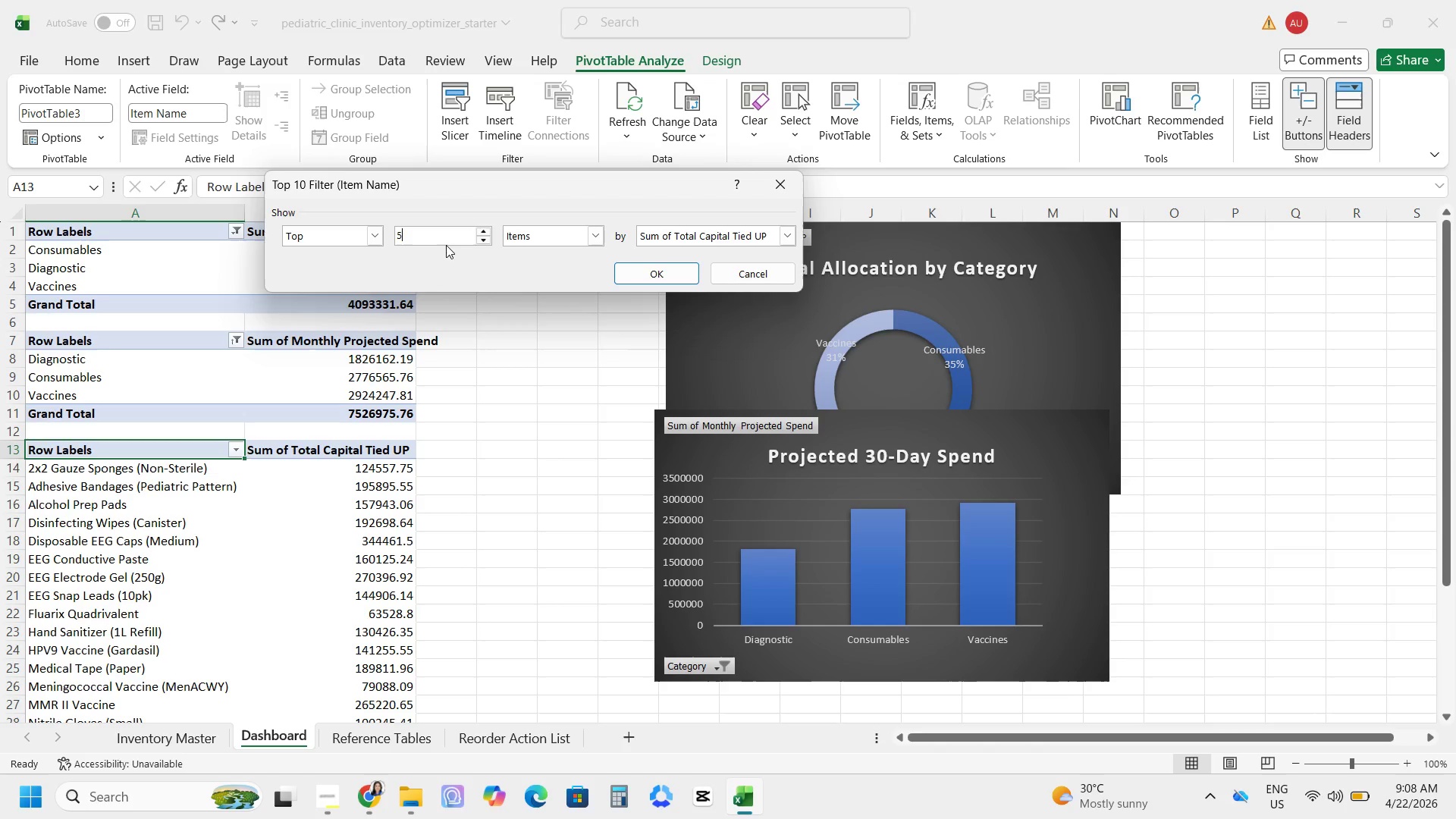 
key(5)
 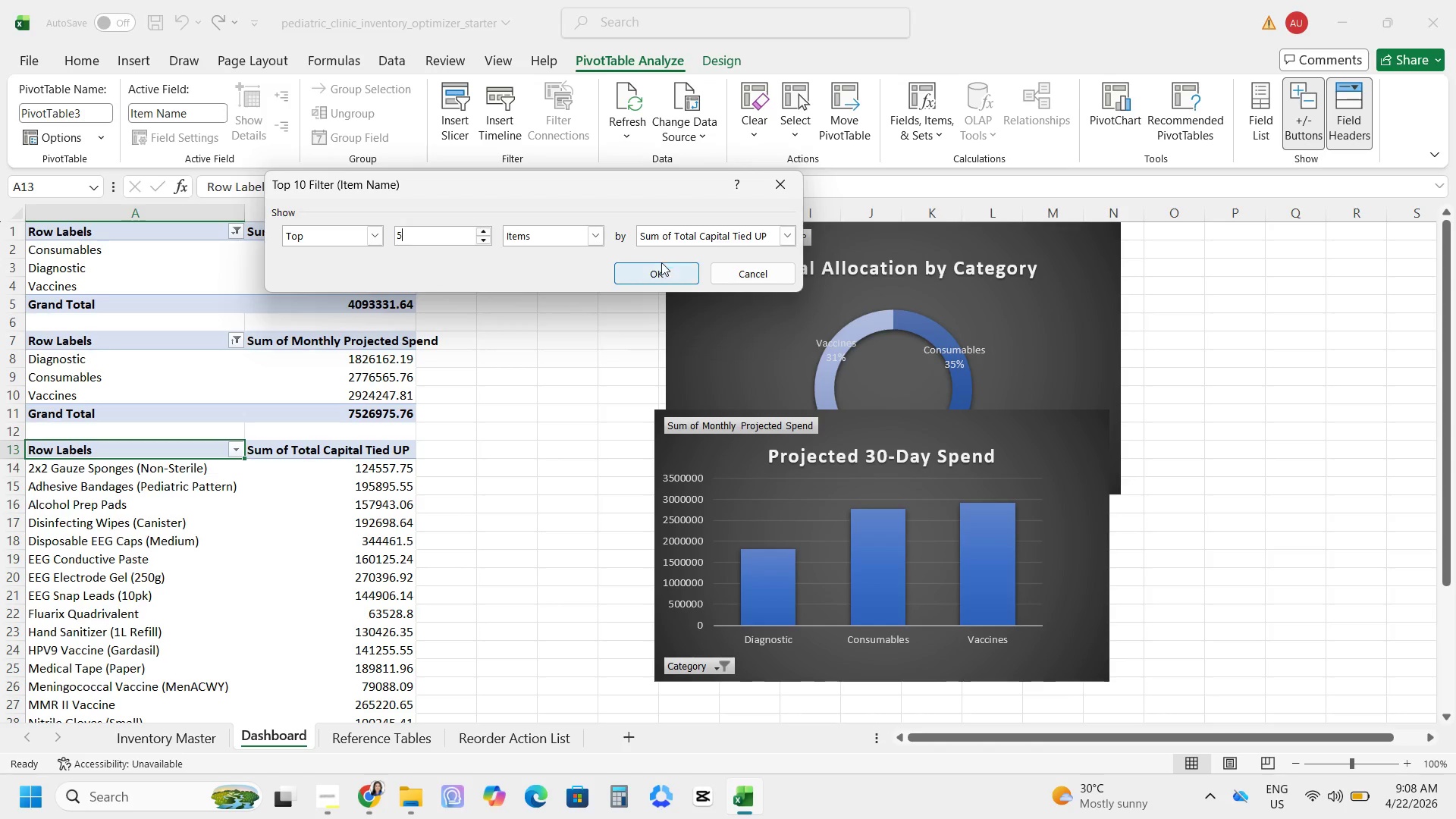 
left_click([659, 267])
 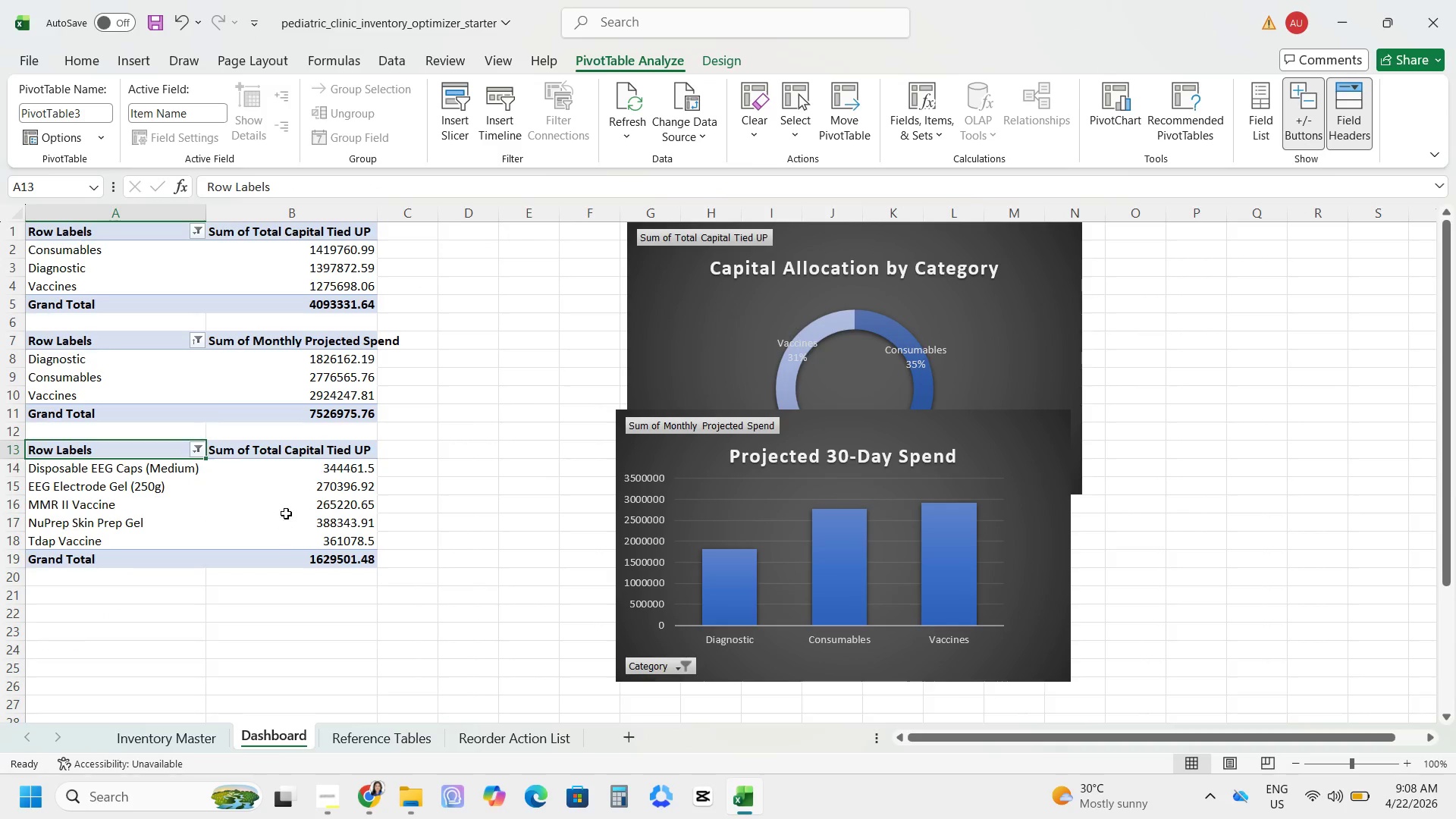 
mouse_move([286, 477])
 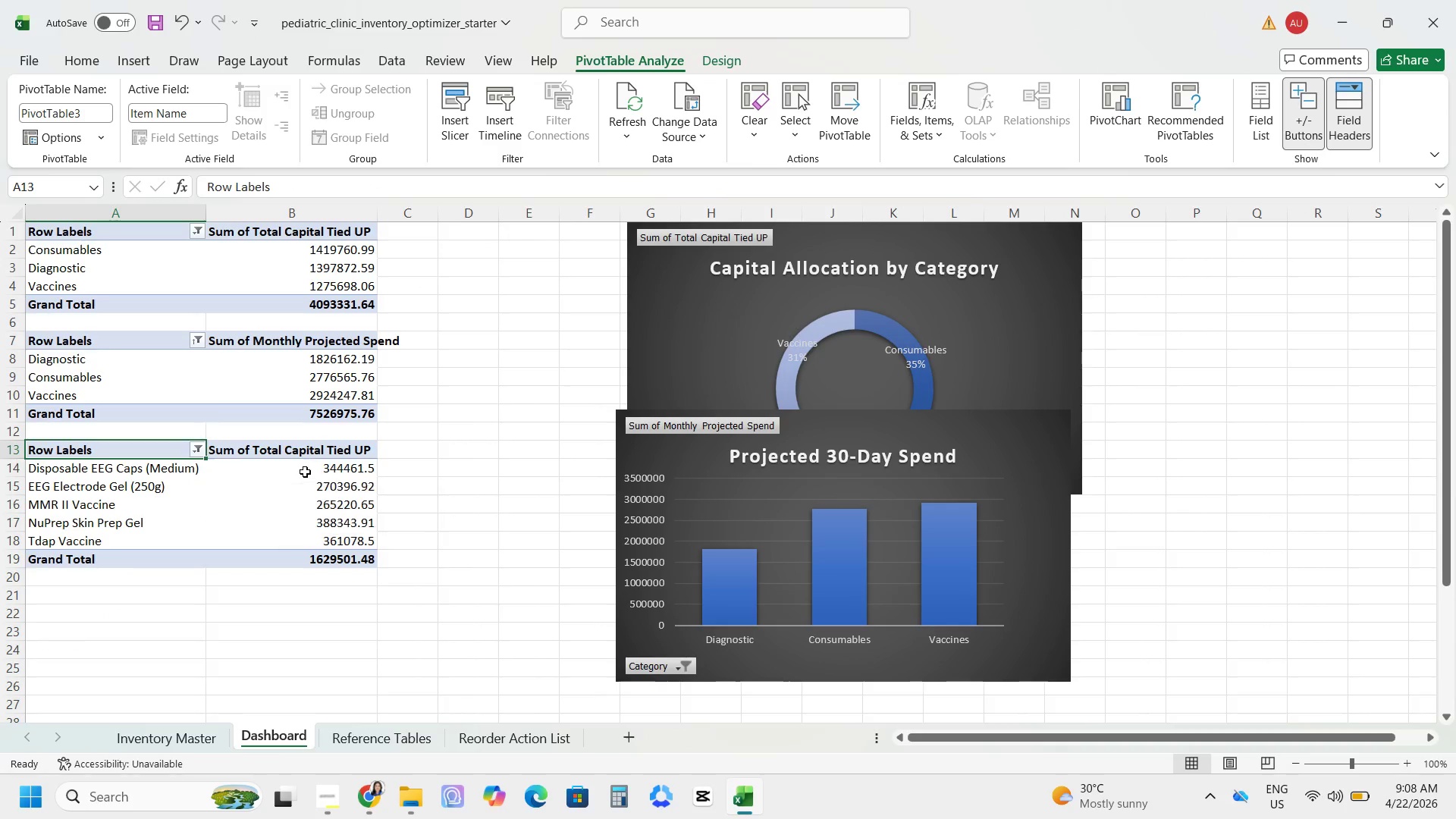 
left_click_drag(start_coordinate=[305, 467], to_coordinate=[307, 554])
 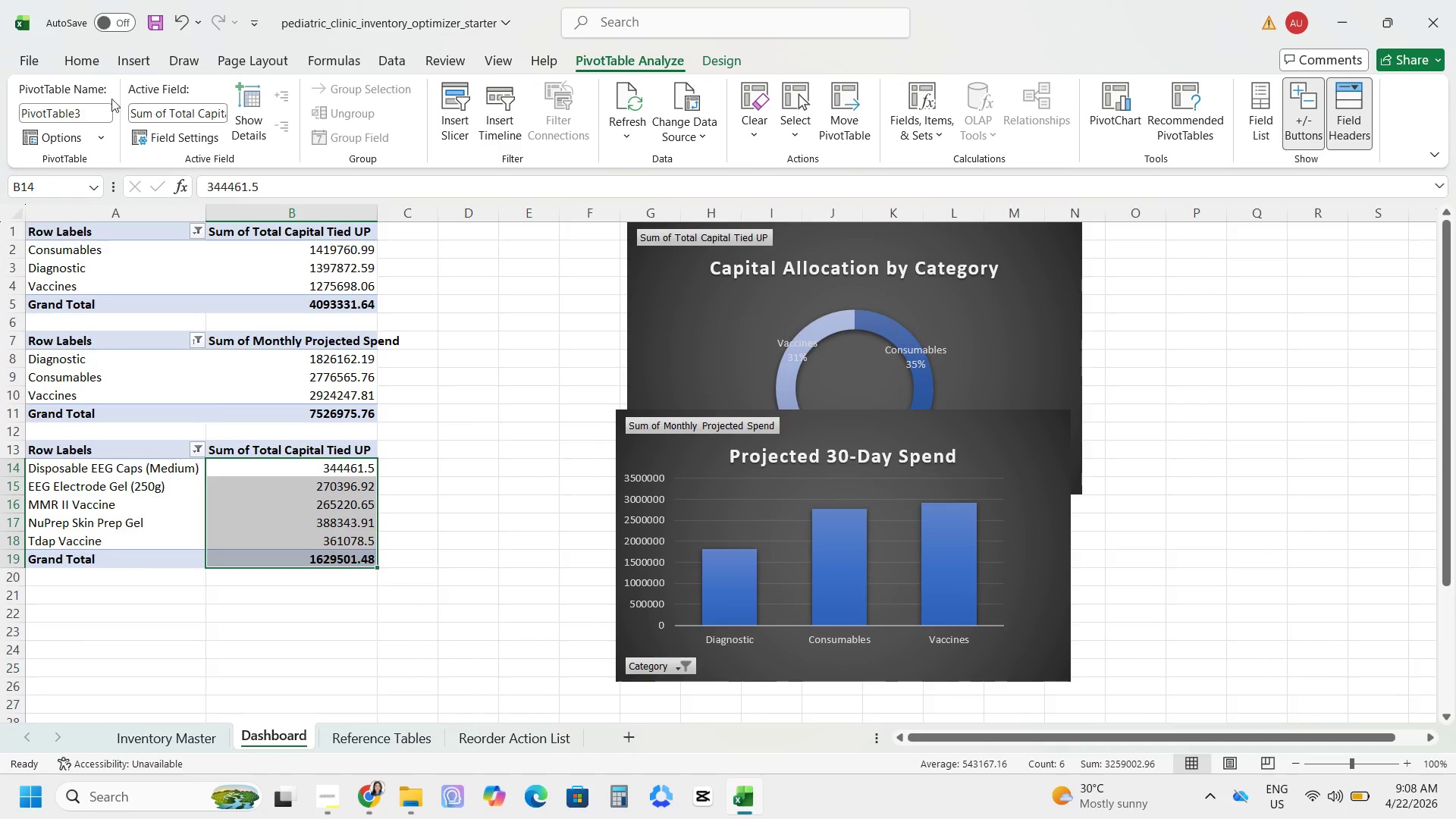 
left_click([87, 56])
 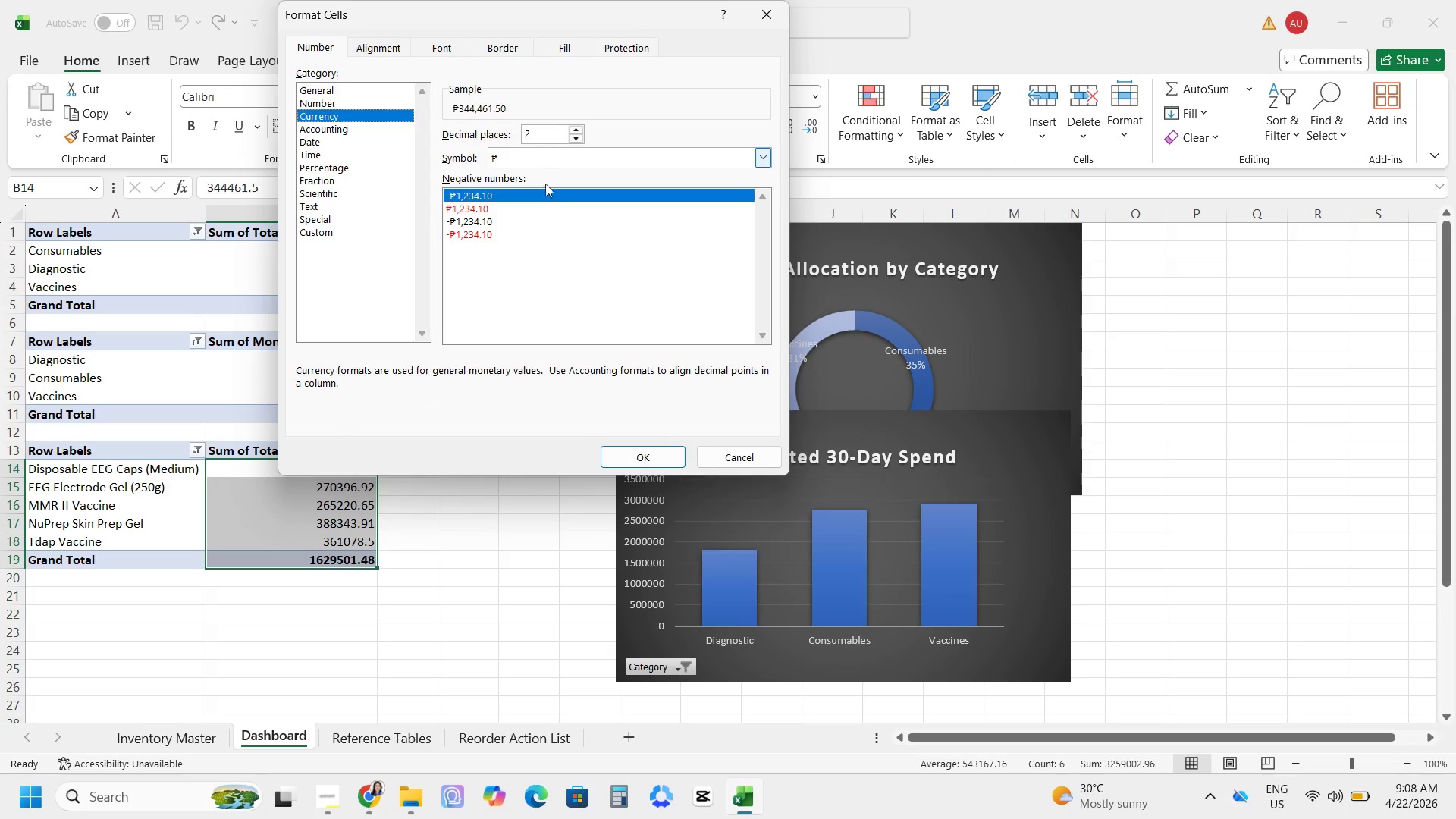 
wait(5.62)
 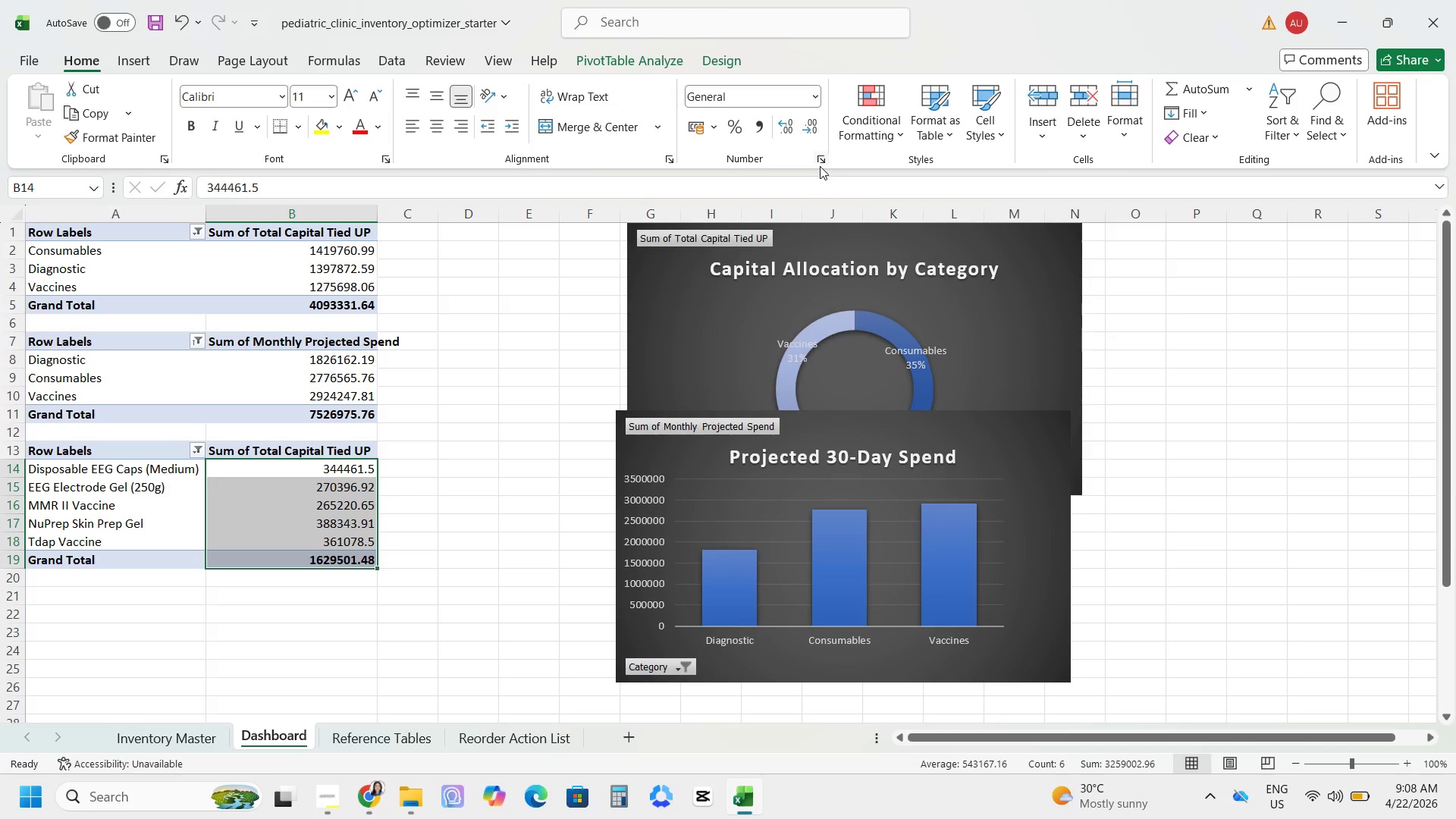 
left_click([767, 151])
 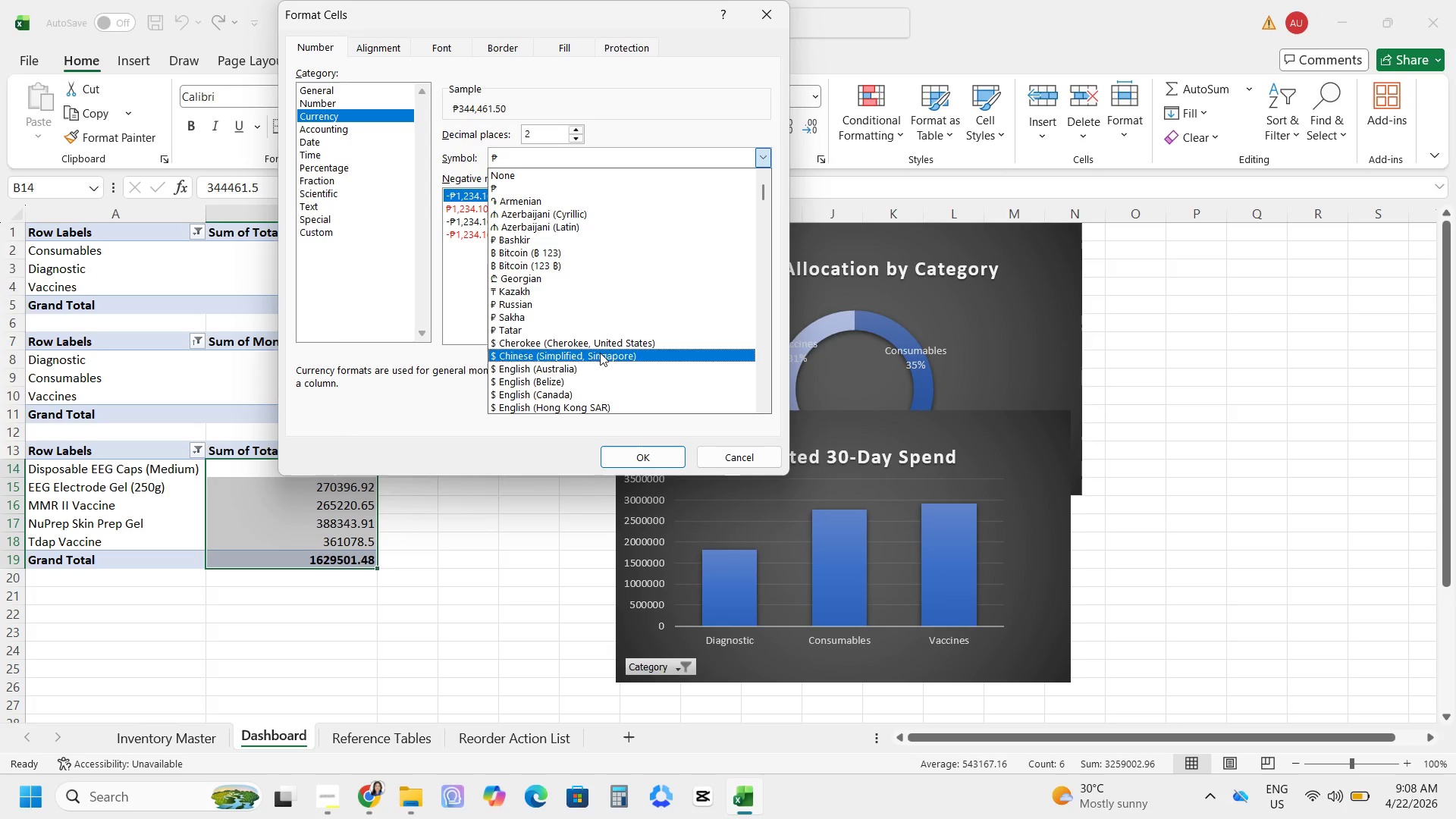 
left_click([601, 362])
 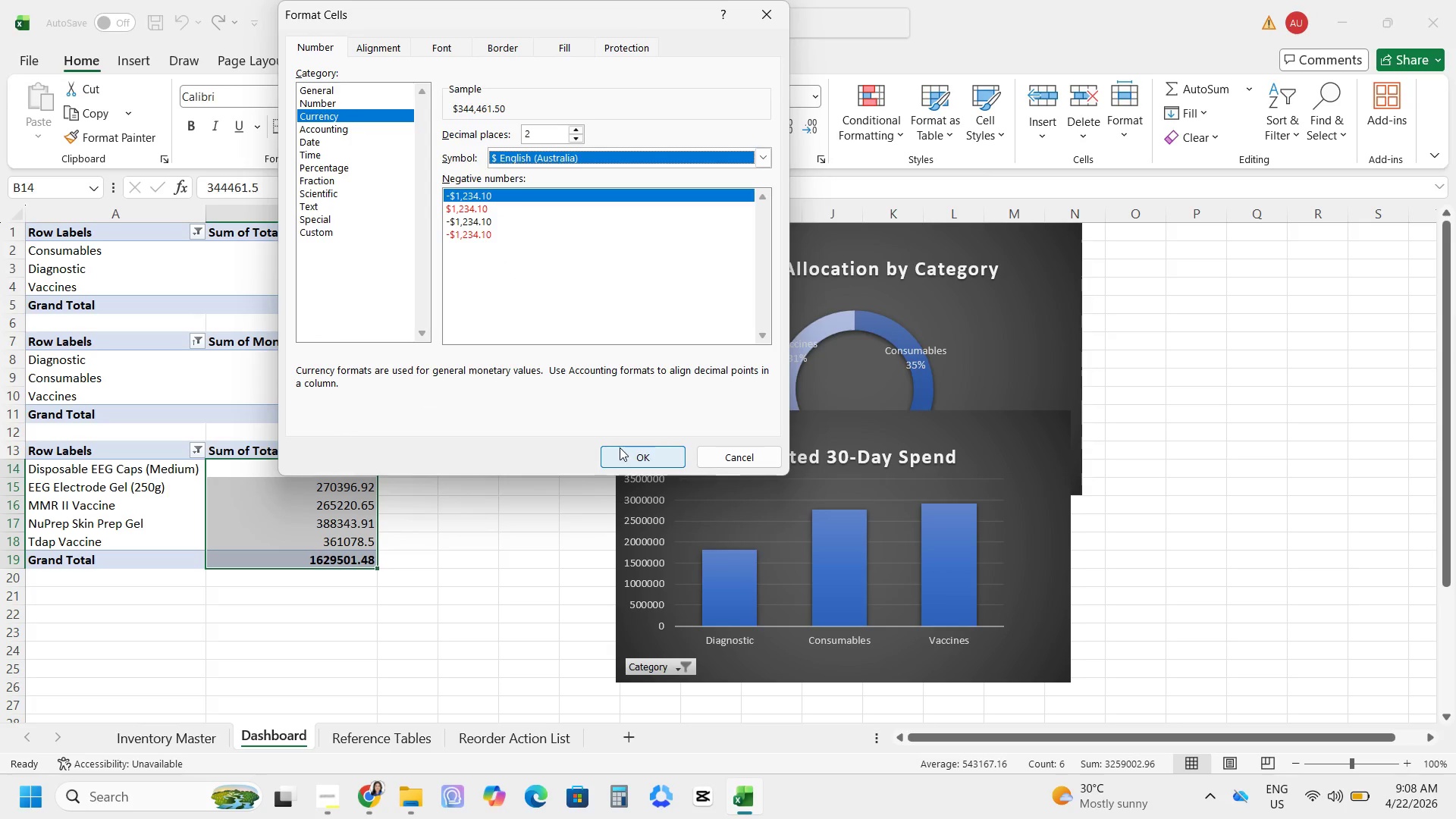 
left_click([626, 456])
 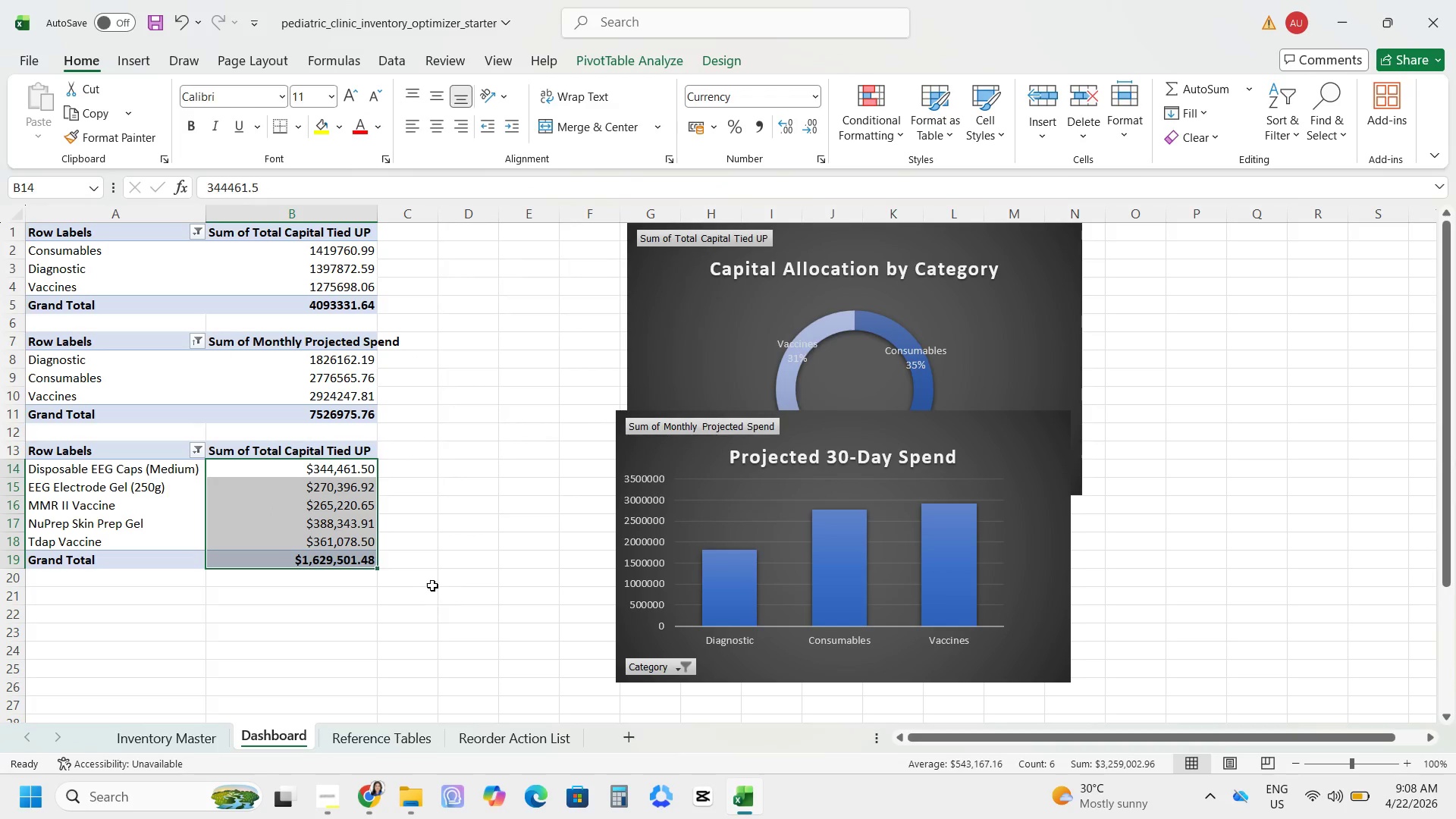 
left_click_drag(start_coordinate=[432, 579], to_coordinate=[432, 575])
 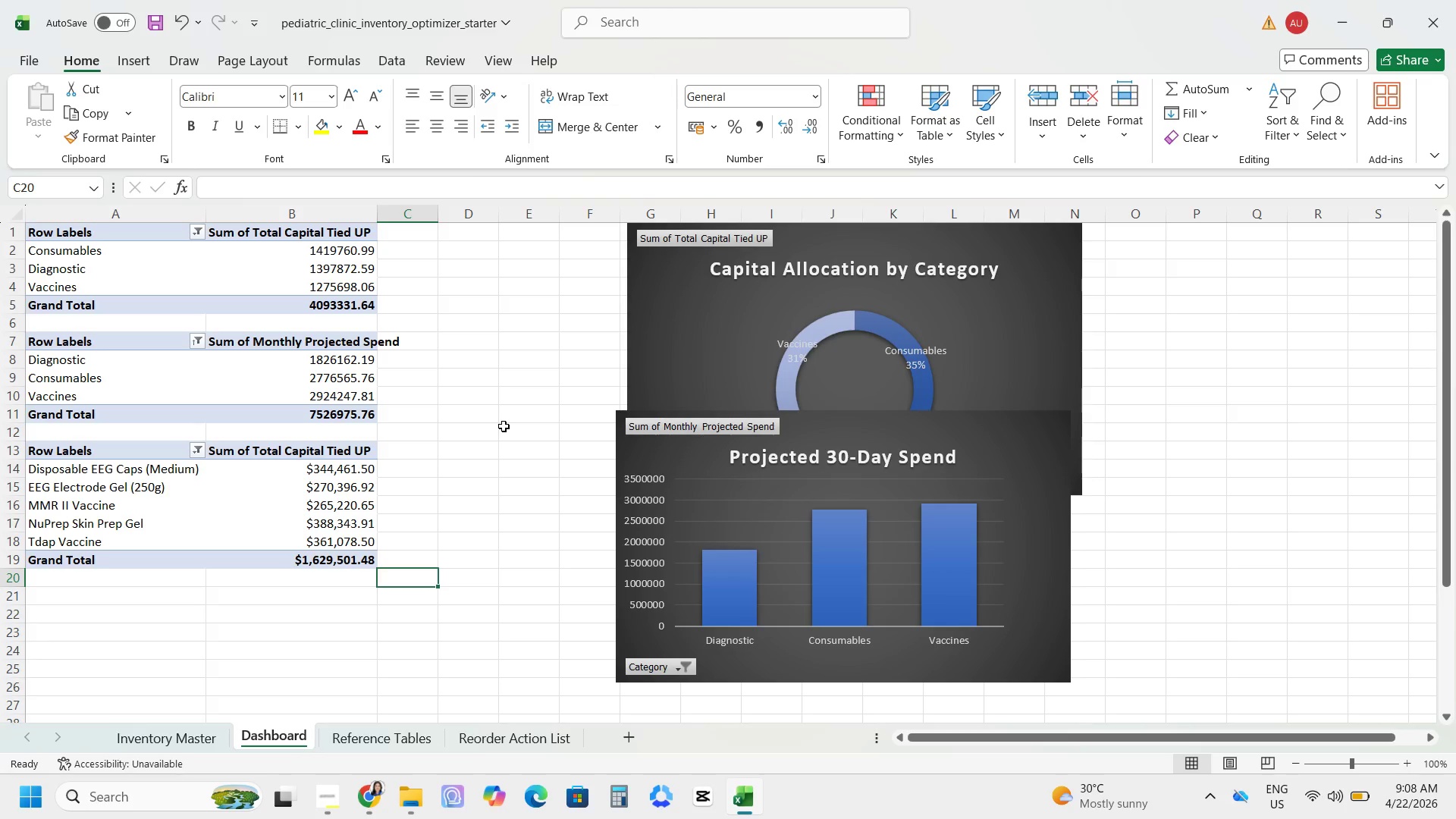 
wait(12.06)
 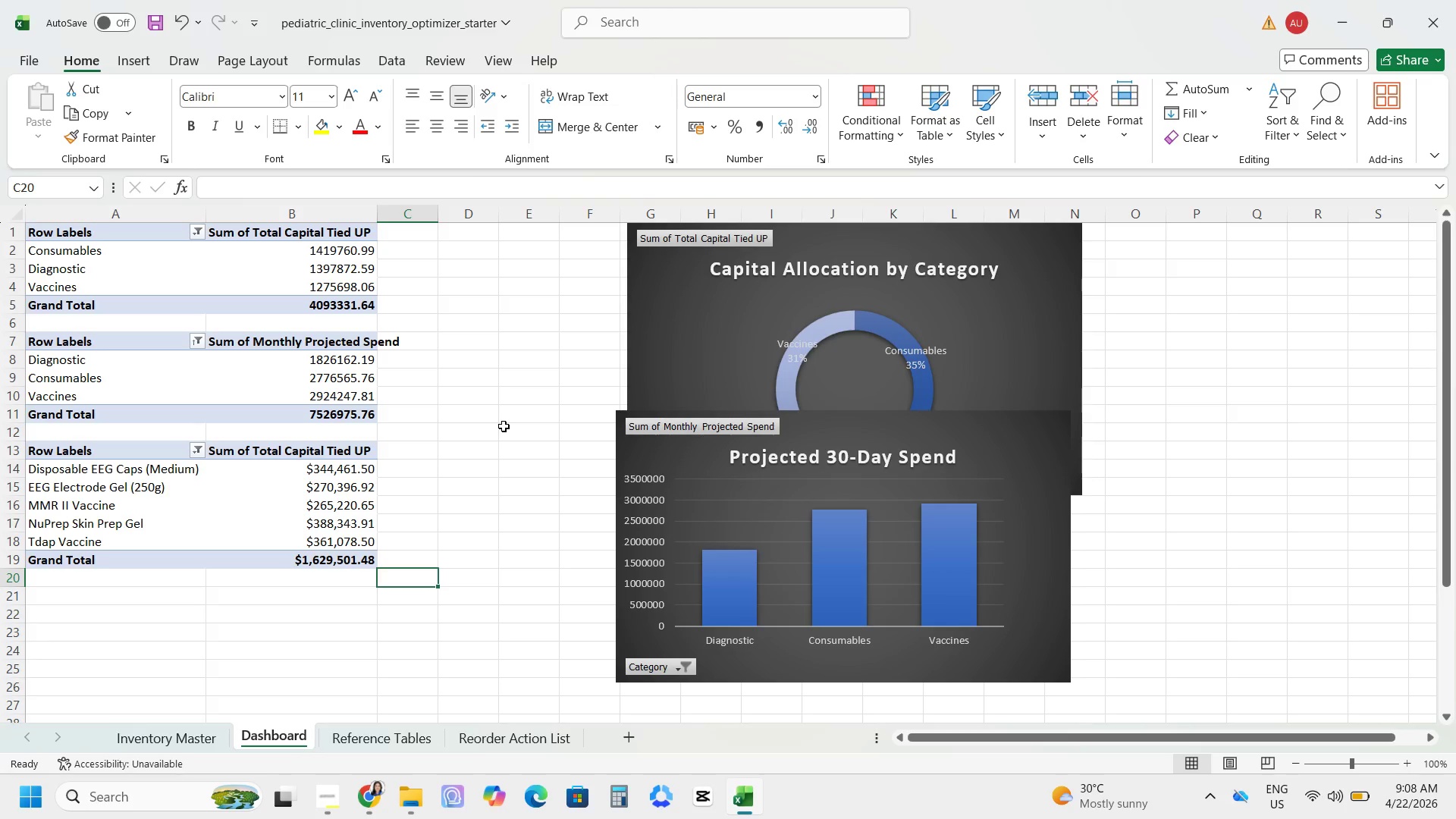 
left_click([948, 124])
 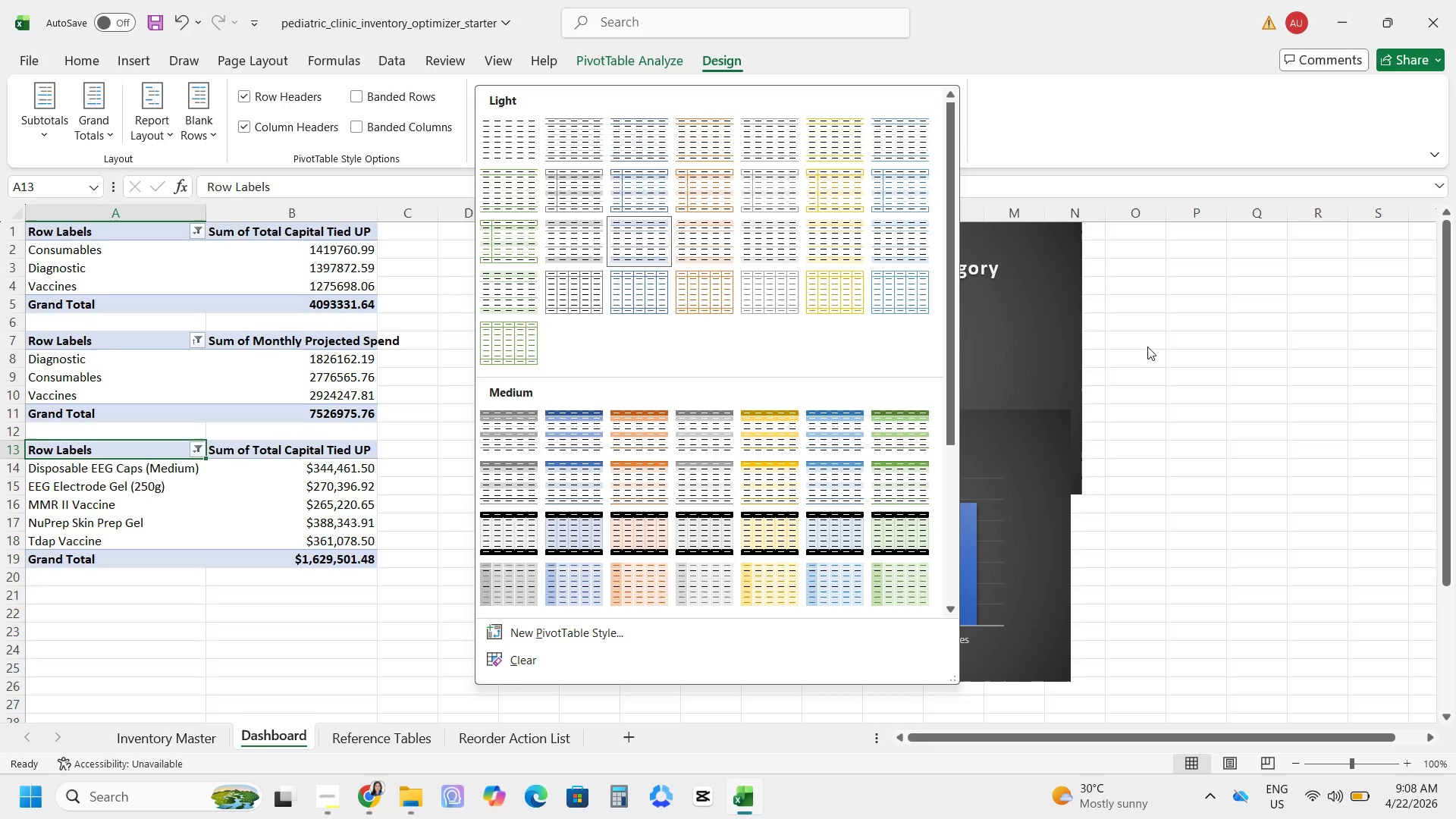 
wait(5.92)
 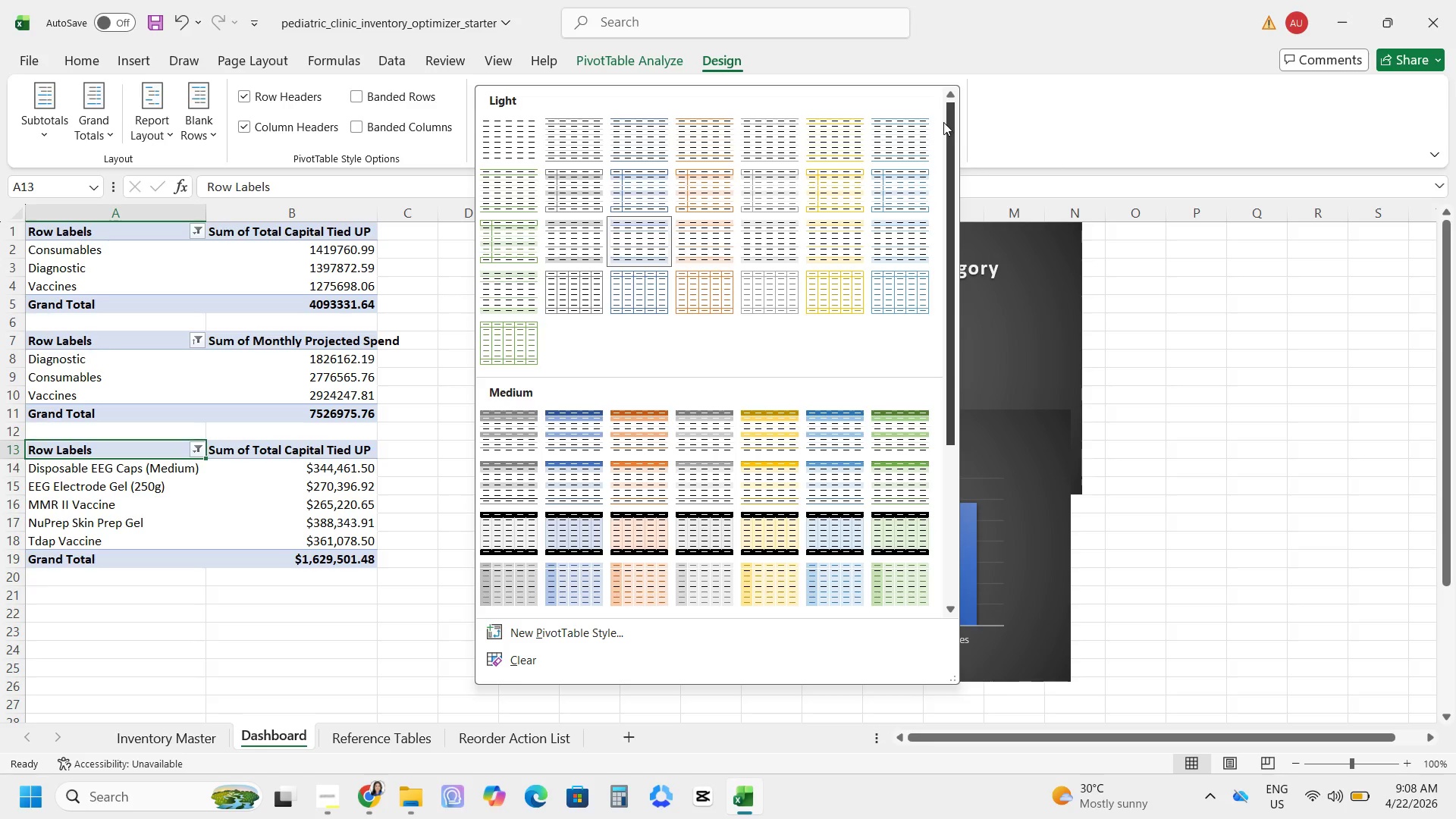 
left_click([1147, 327])
 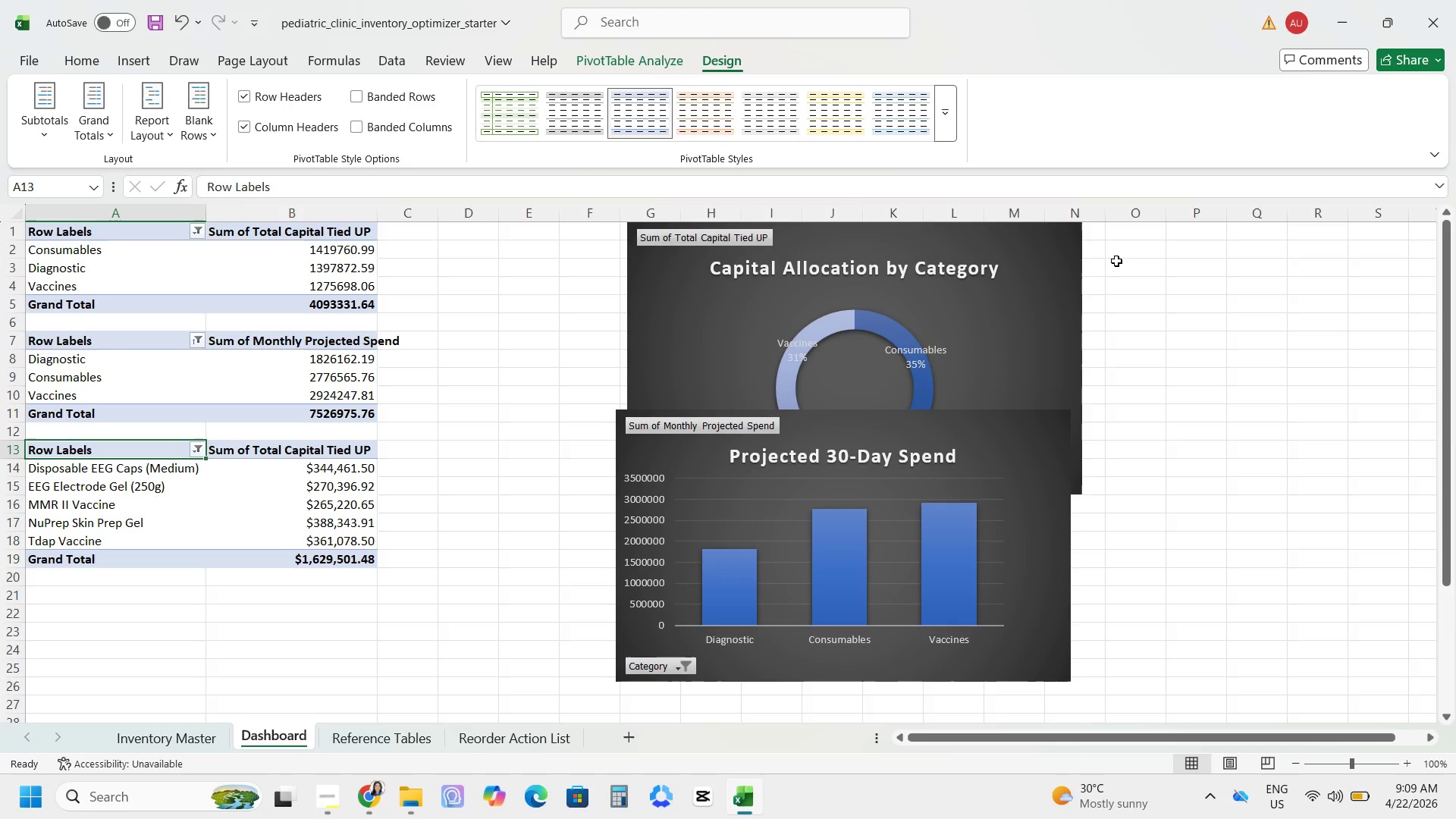 
wait(11.69)
 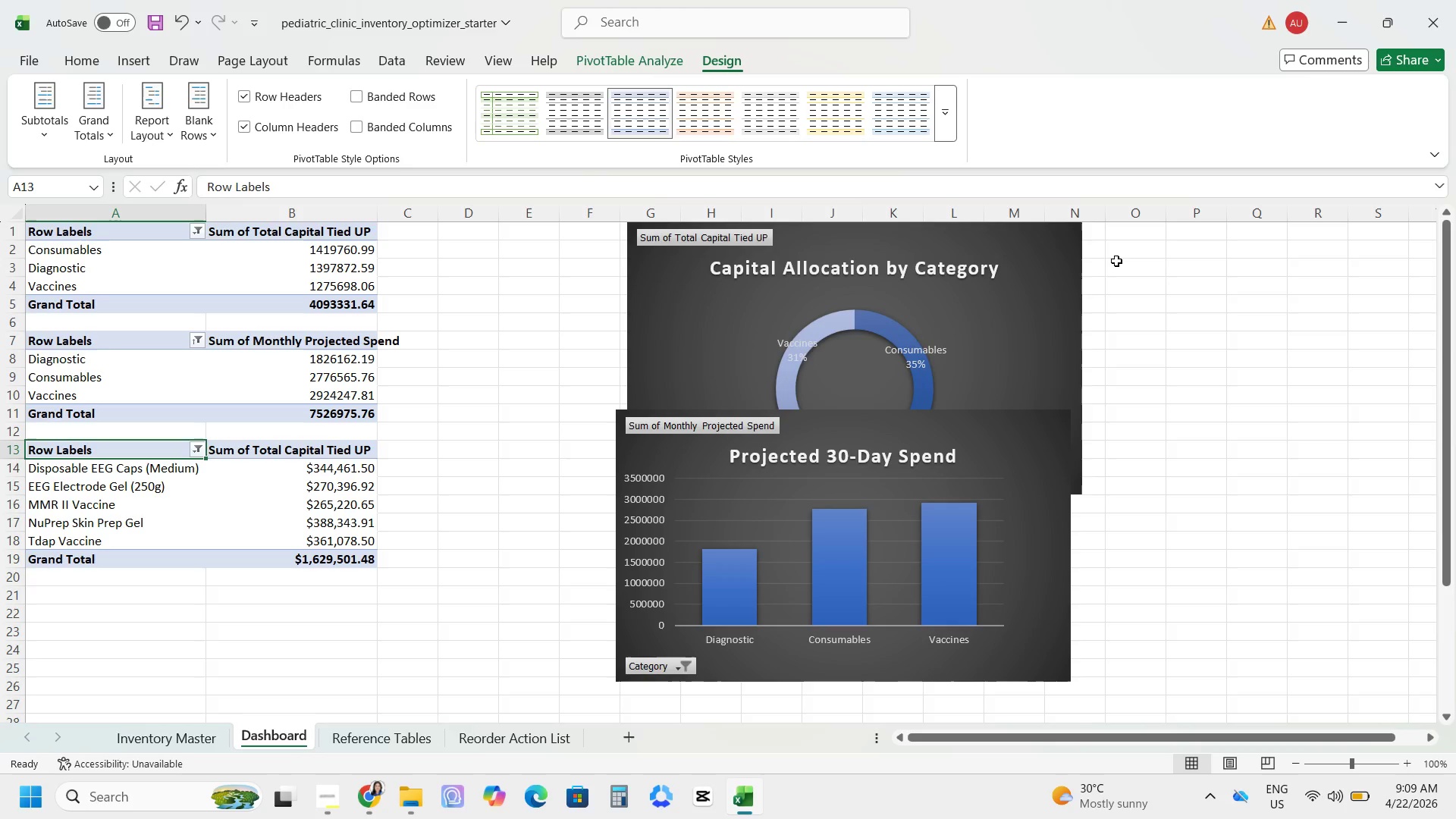 
type(Items Requiring Immedit)
key(Backspace)
type(ate )
 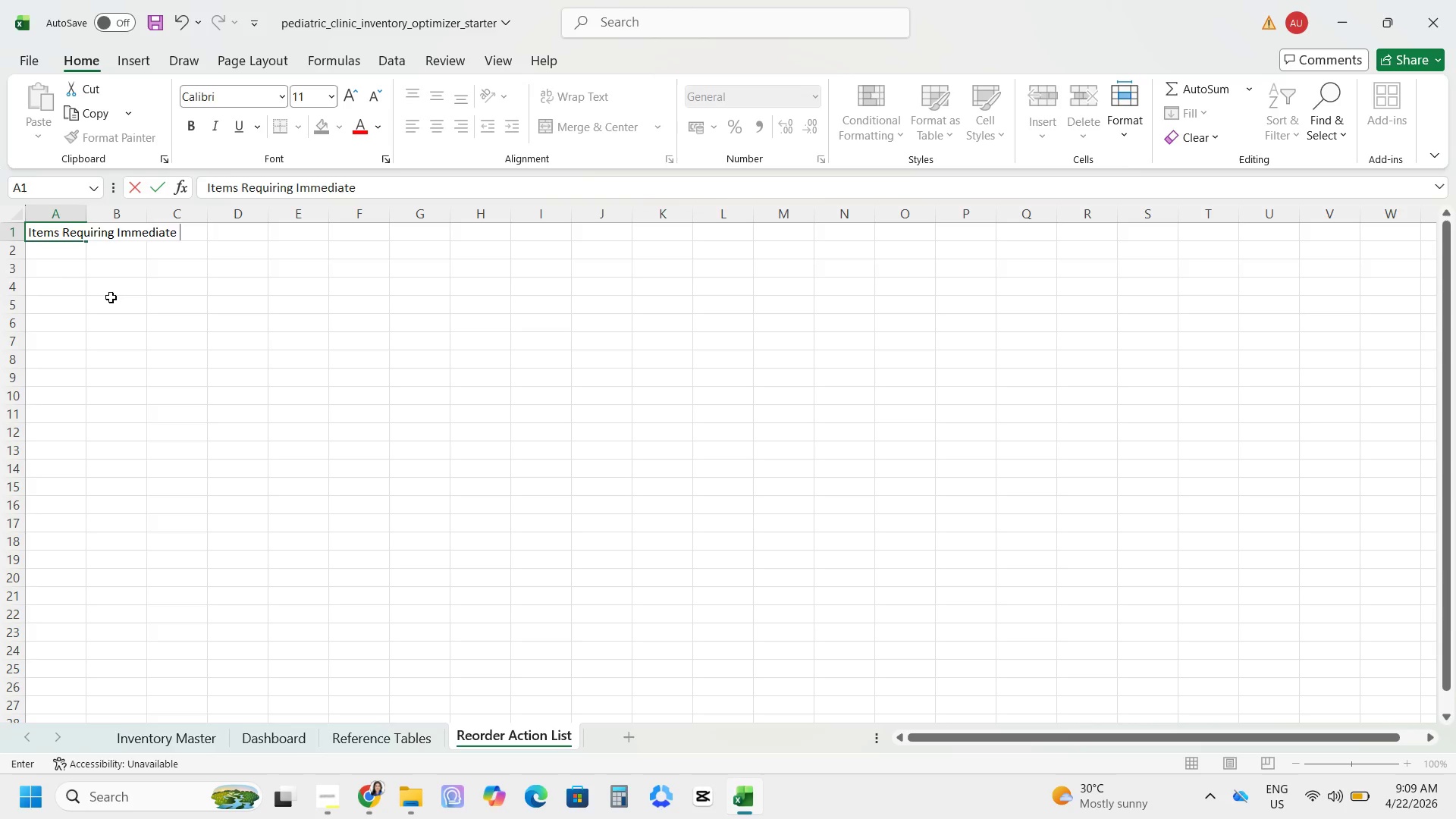 
hold_key(key=Enter, duration=0.41)
 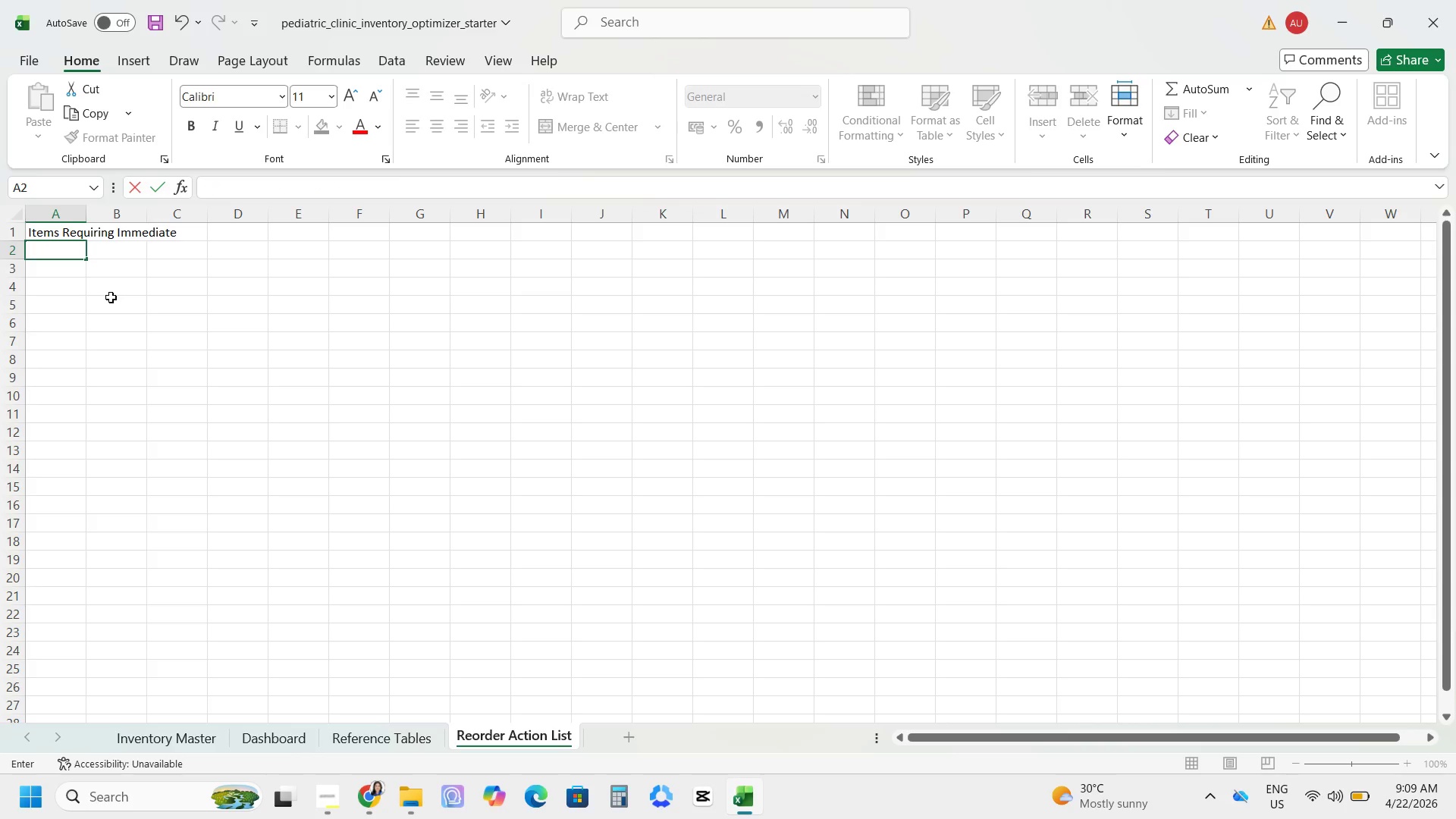 
key(A)
 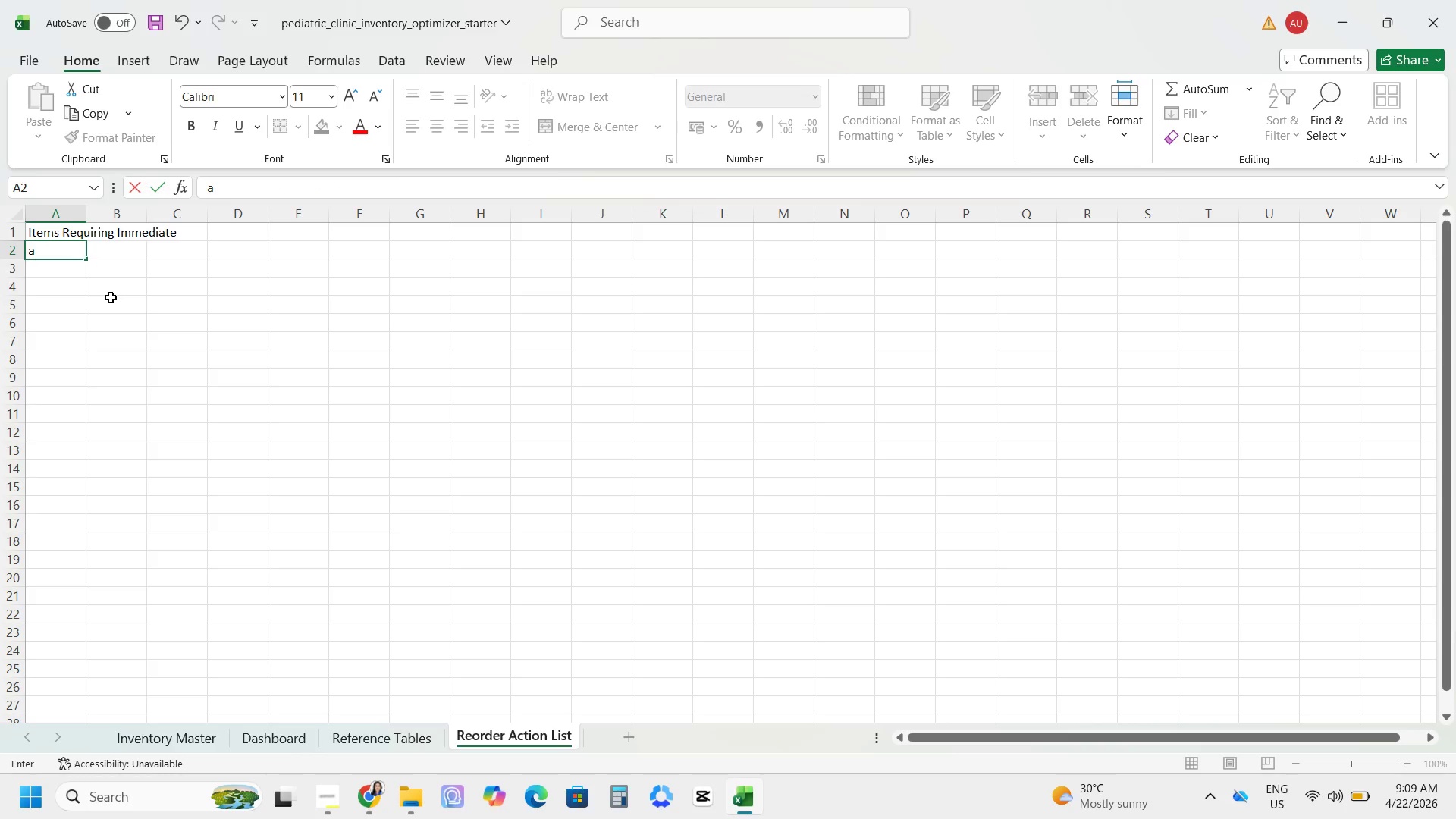 
key(Backspace)
 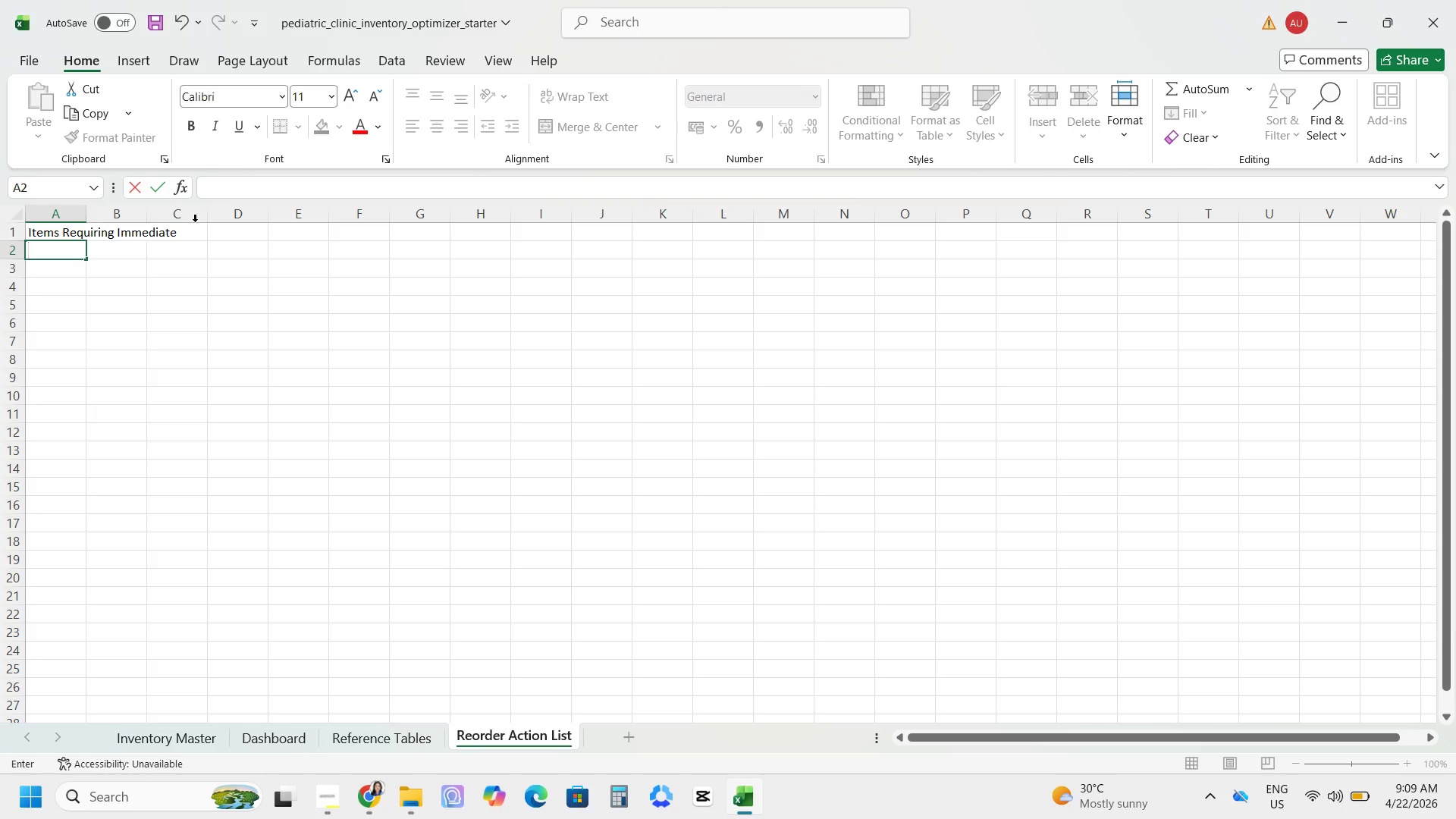 
left_click([27, 234])
 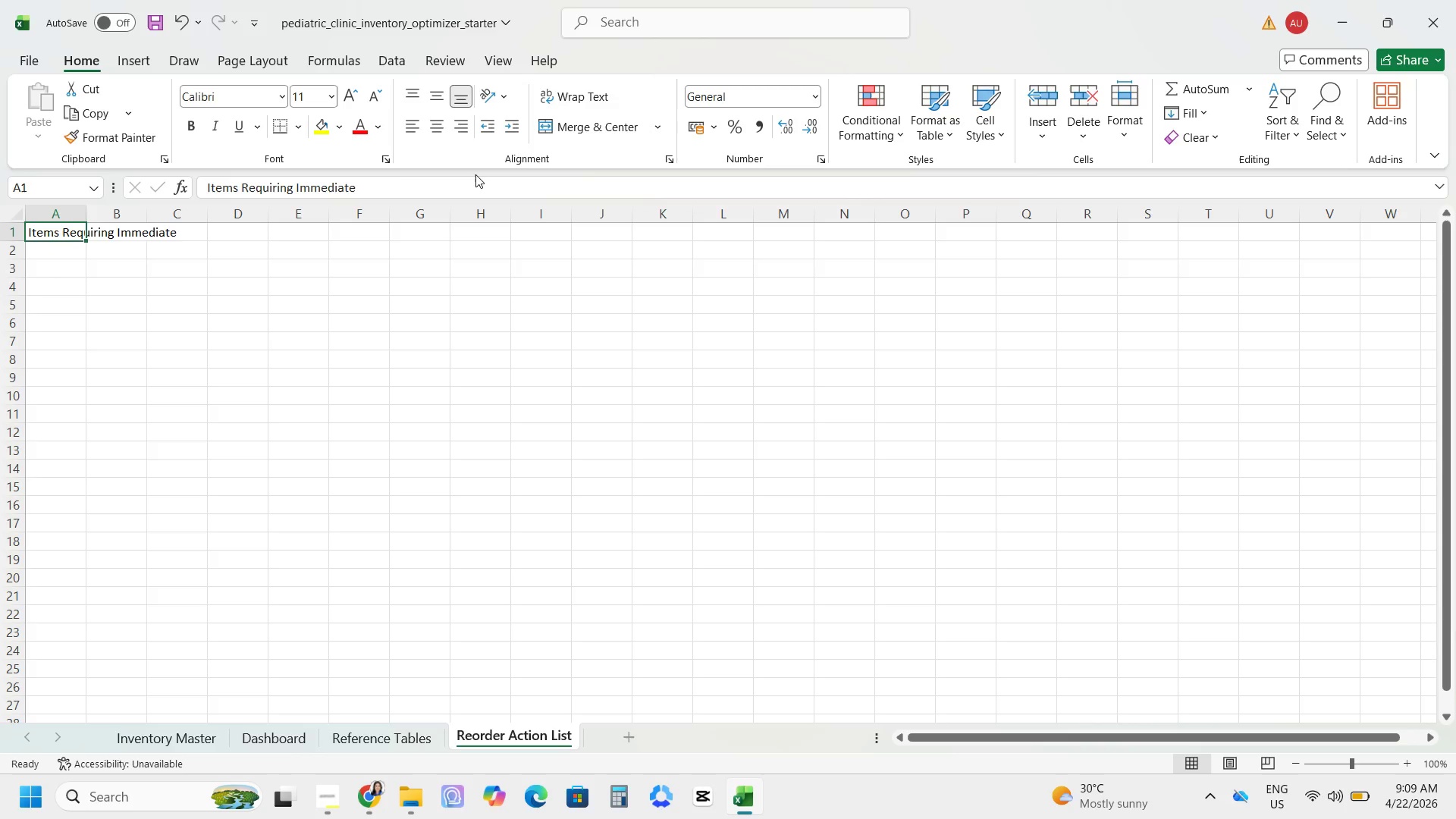 
left_click([475, 174])
 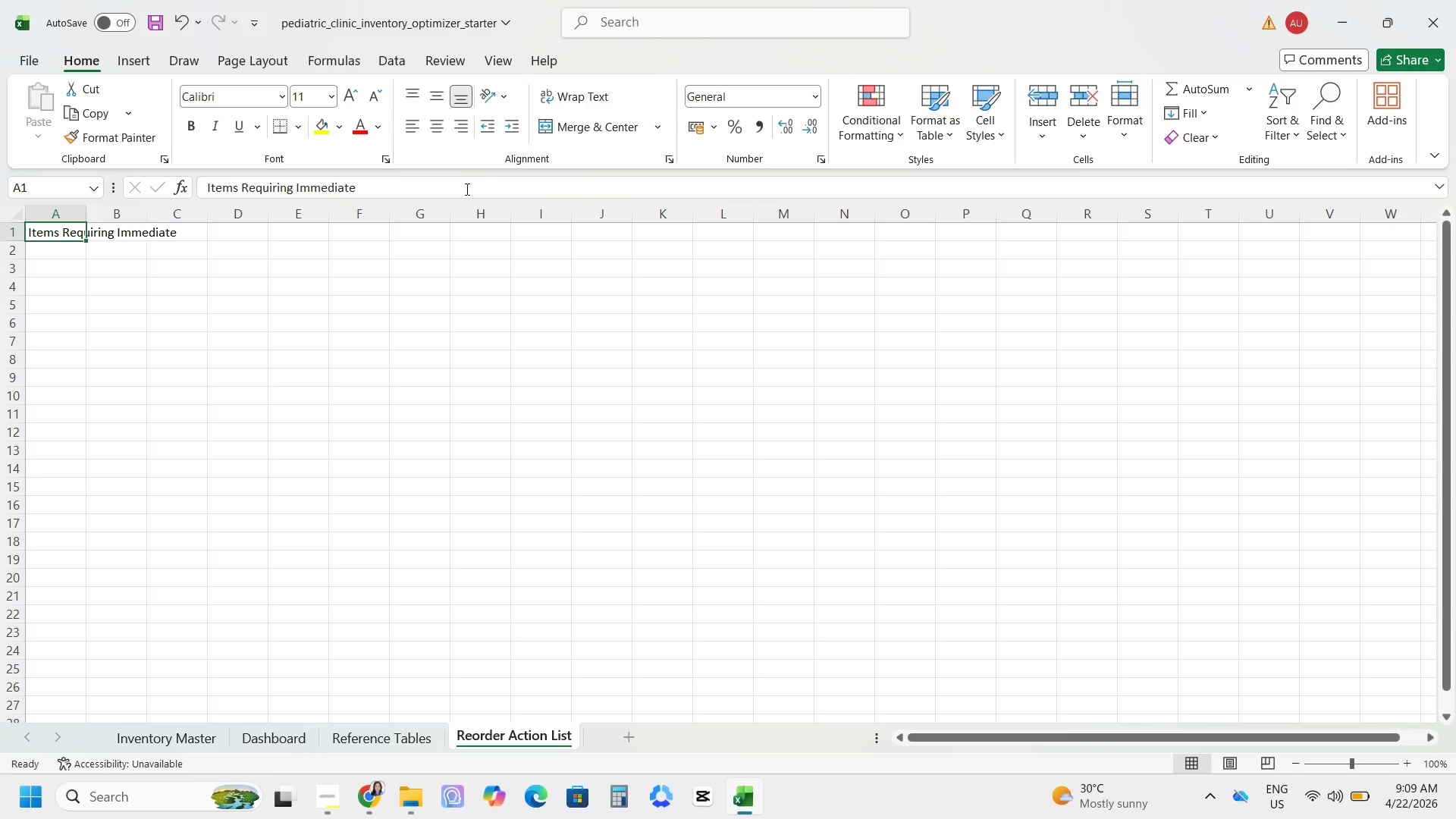 
left_click([466, 189])
 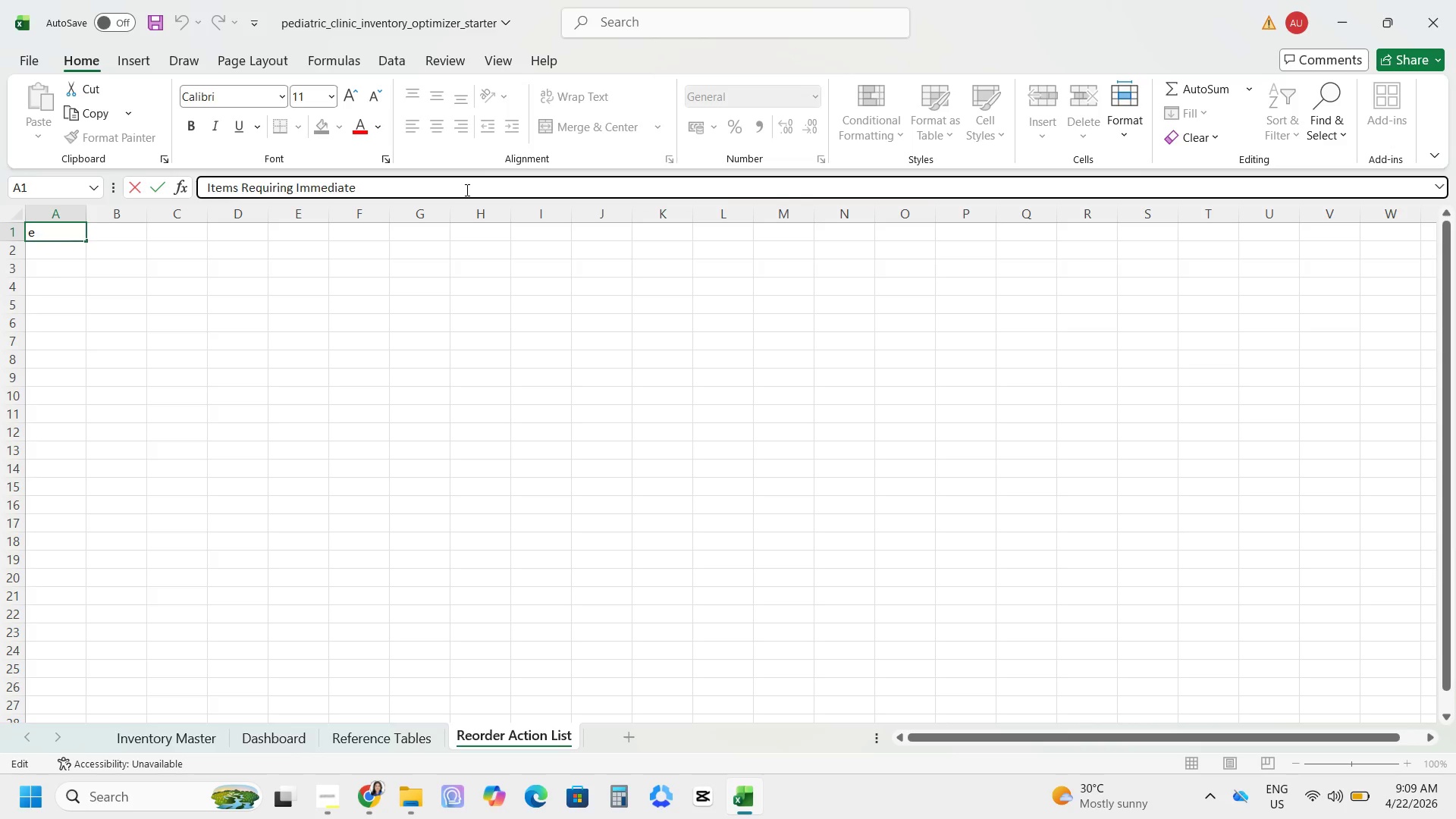 
type(Action)
 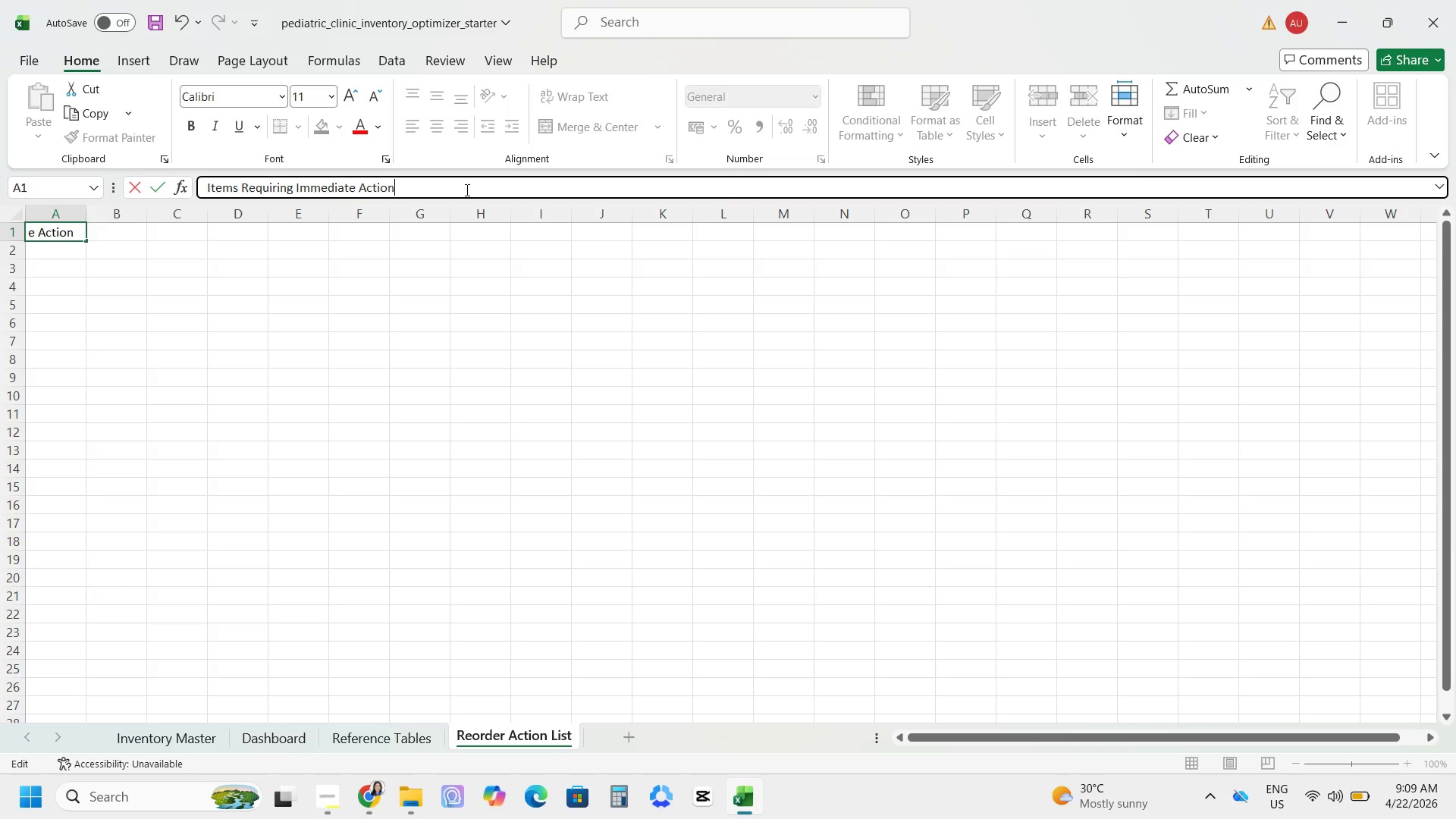 
key(Enter)
 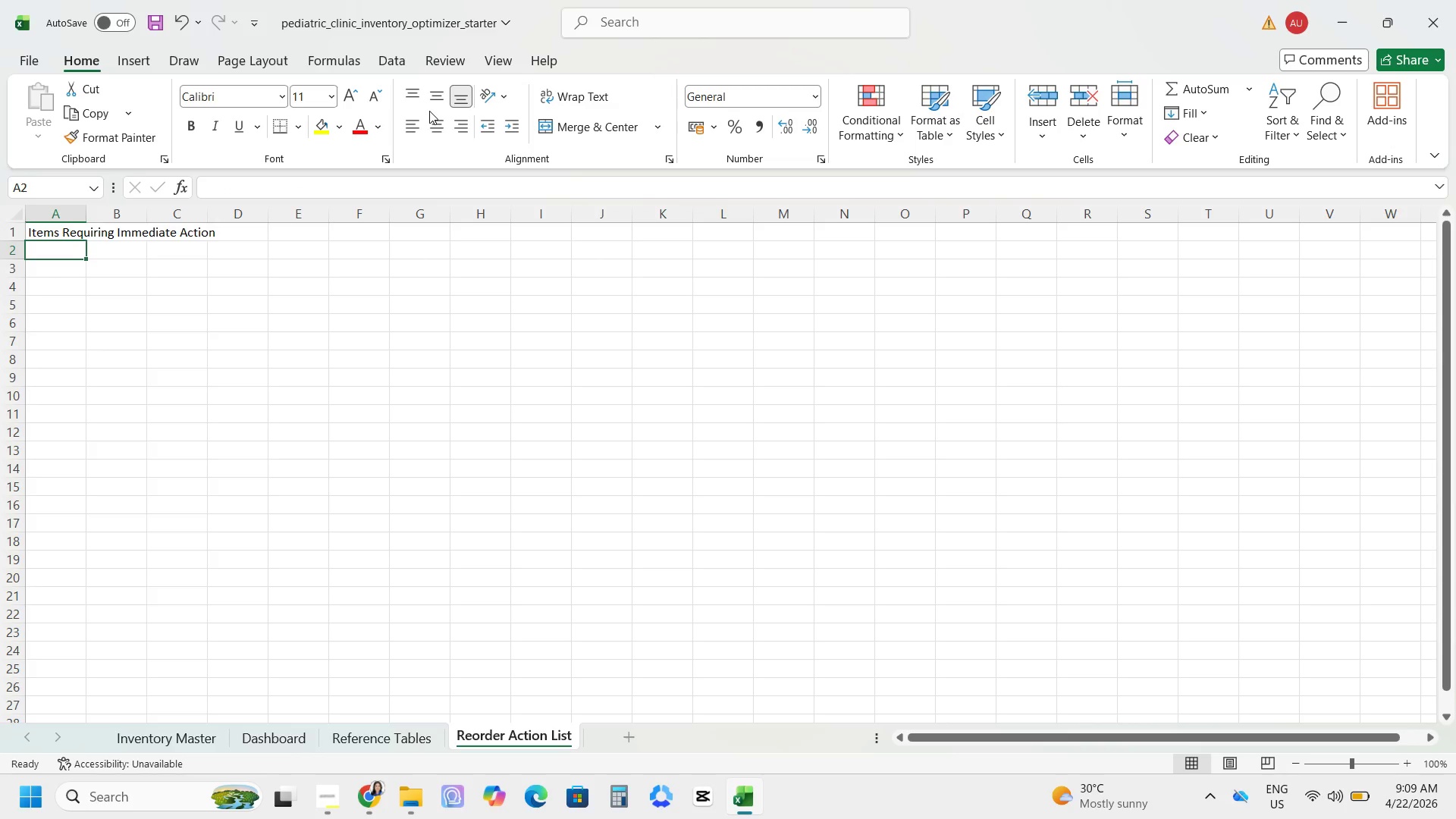 
wait(6.56)
 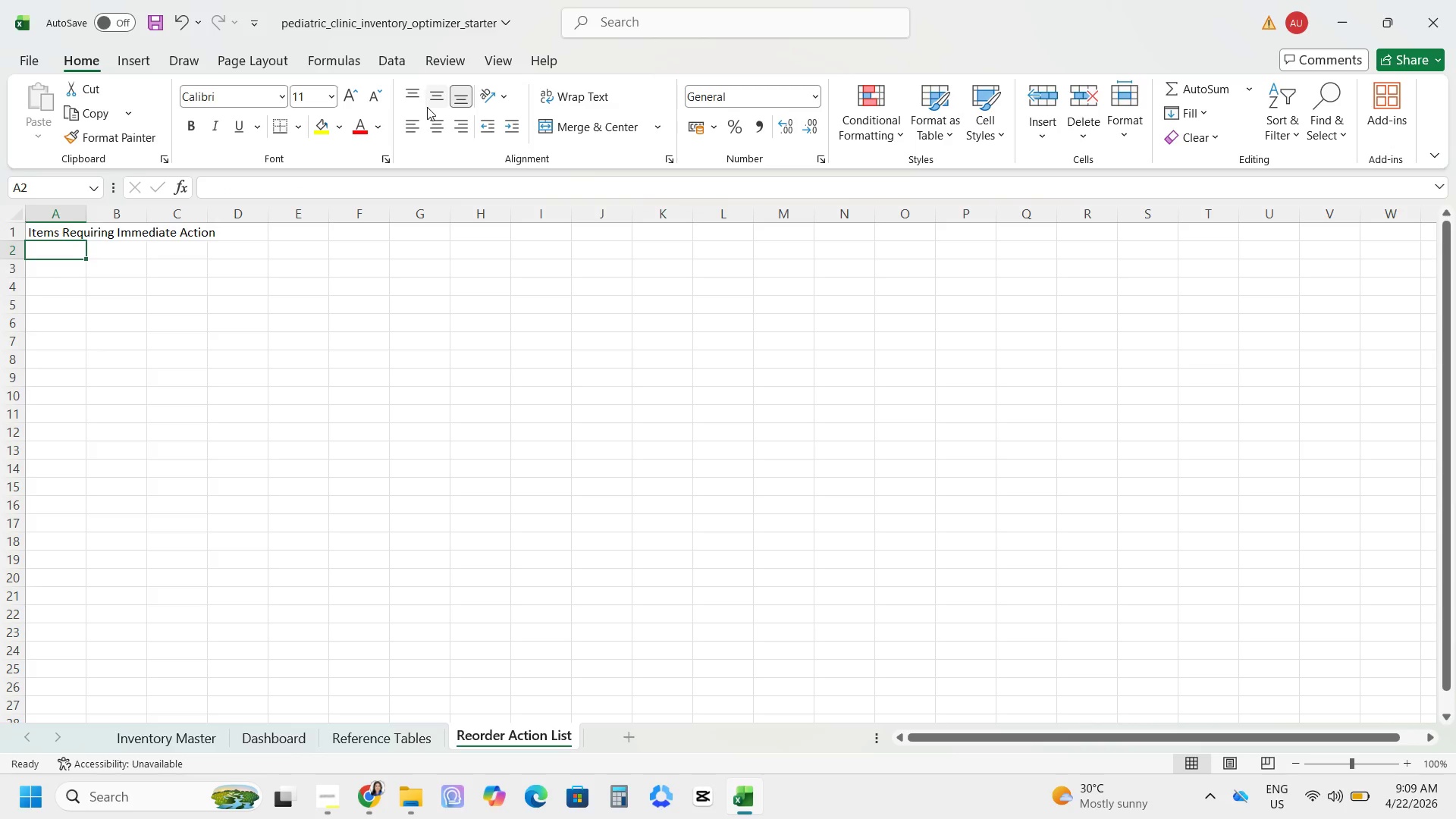 
left_click([66, 259])
 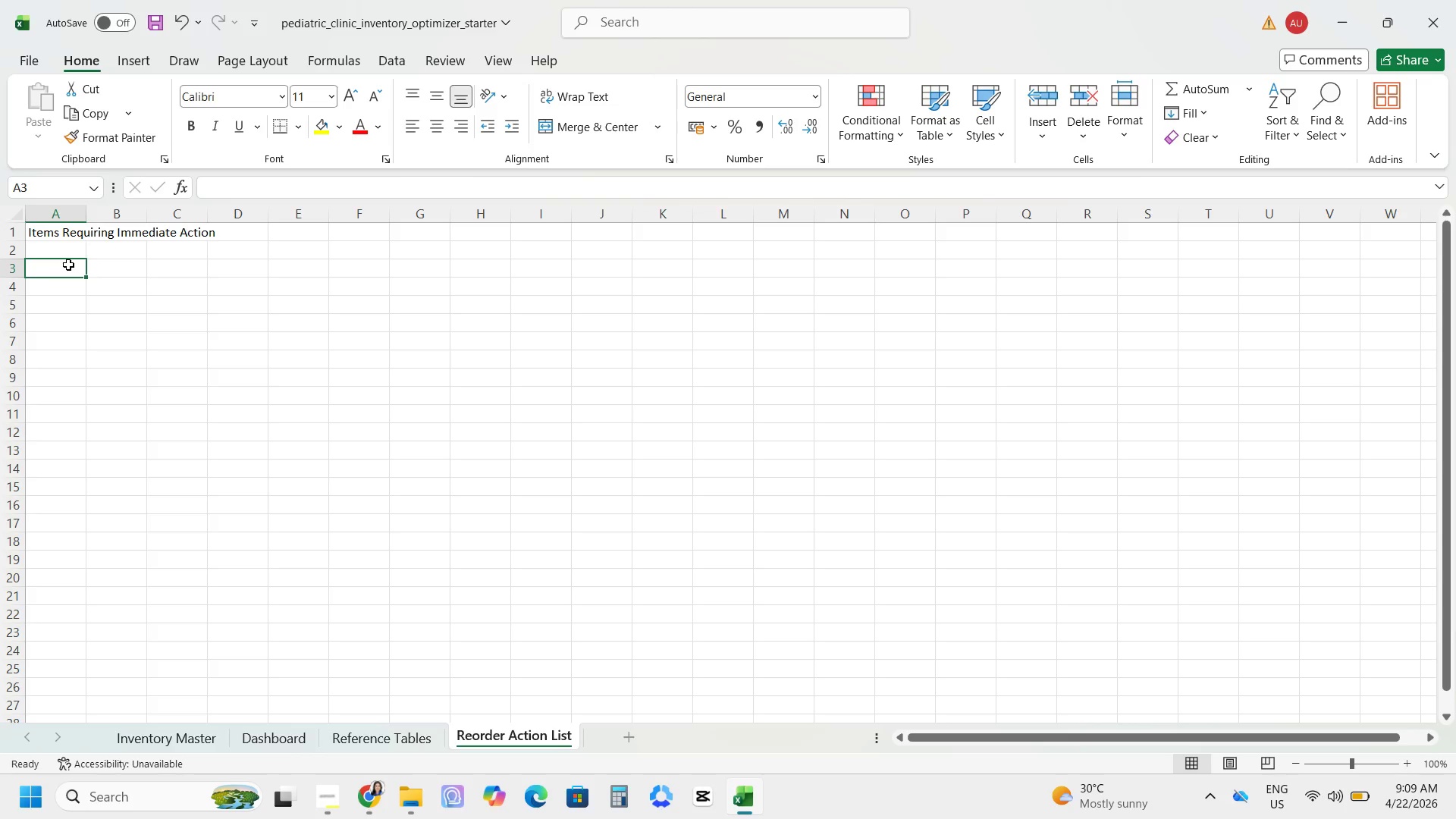 
type(=FILE)
key(Backspace)
type(TER(Invento)
 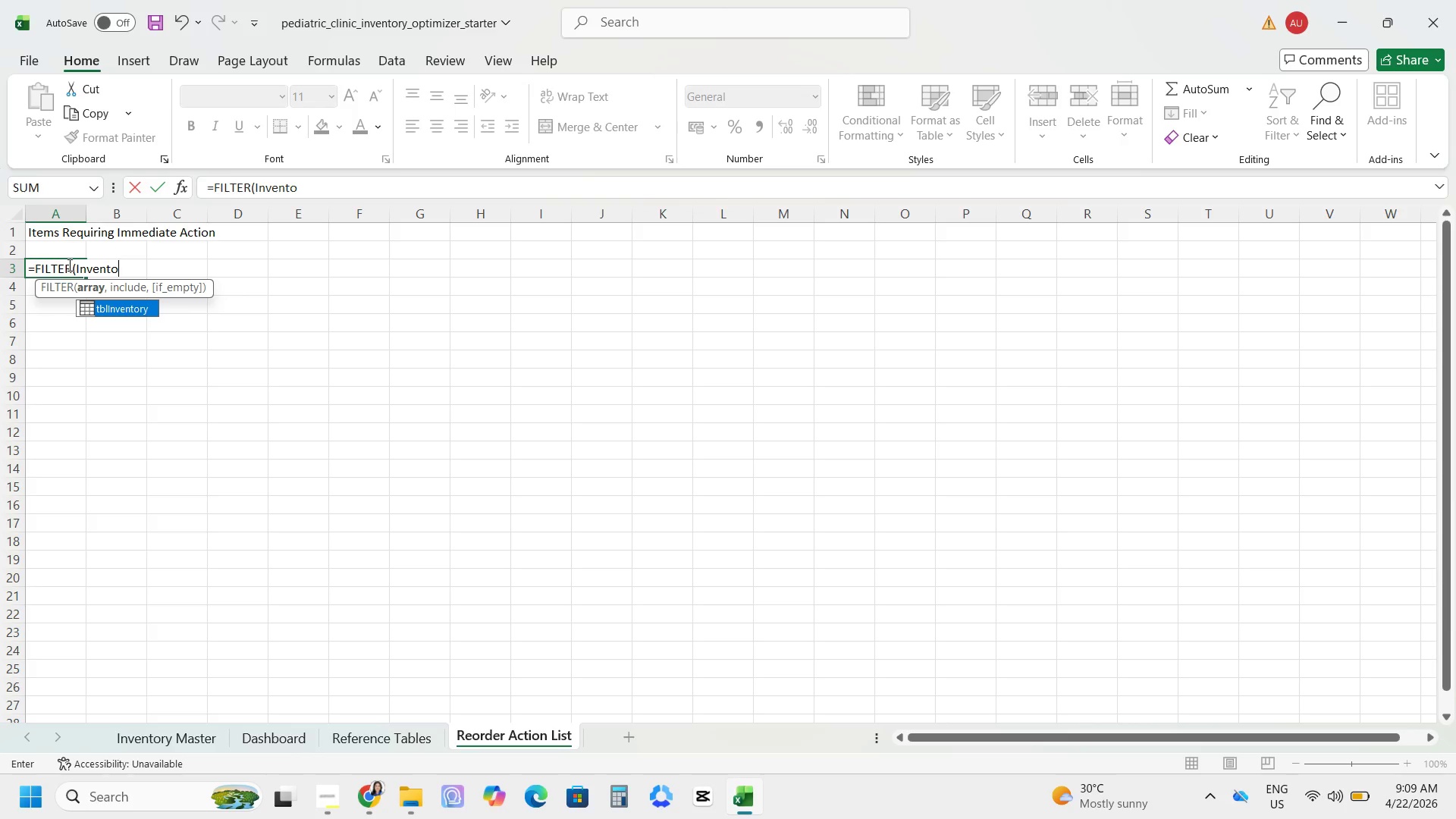 
wait(11.09)
 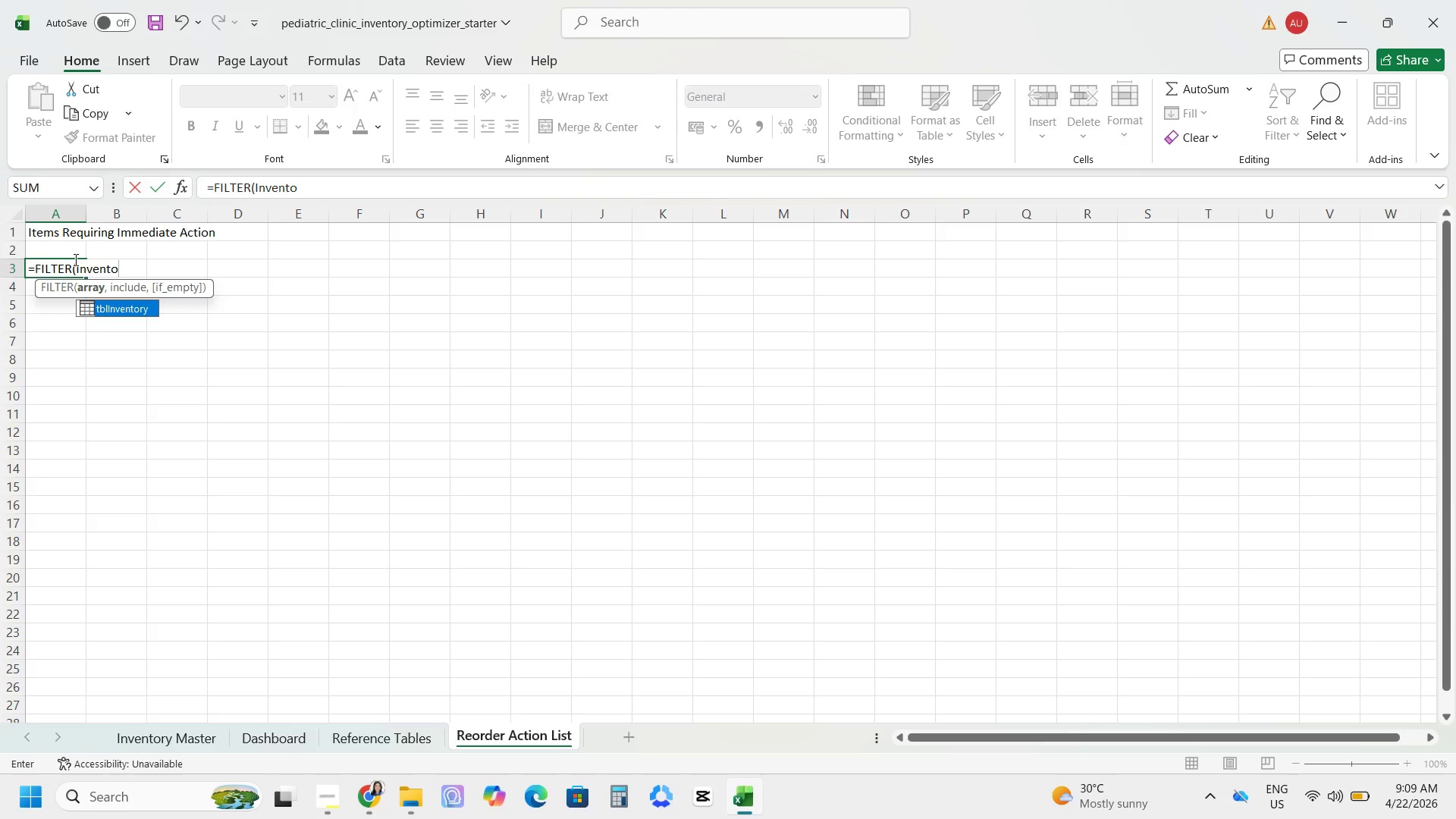 
left_click([89, 304])
 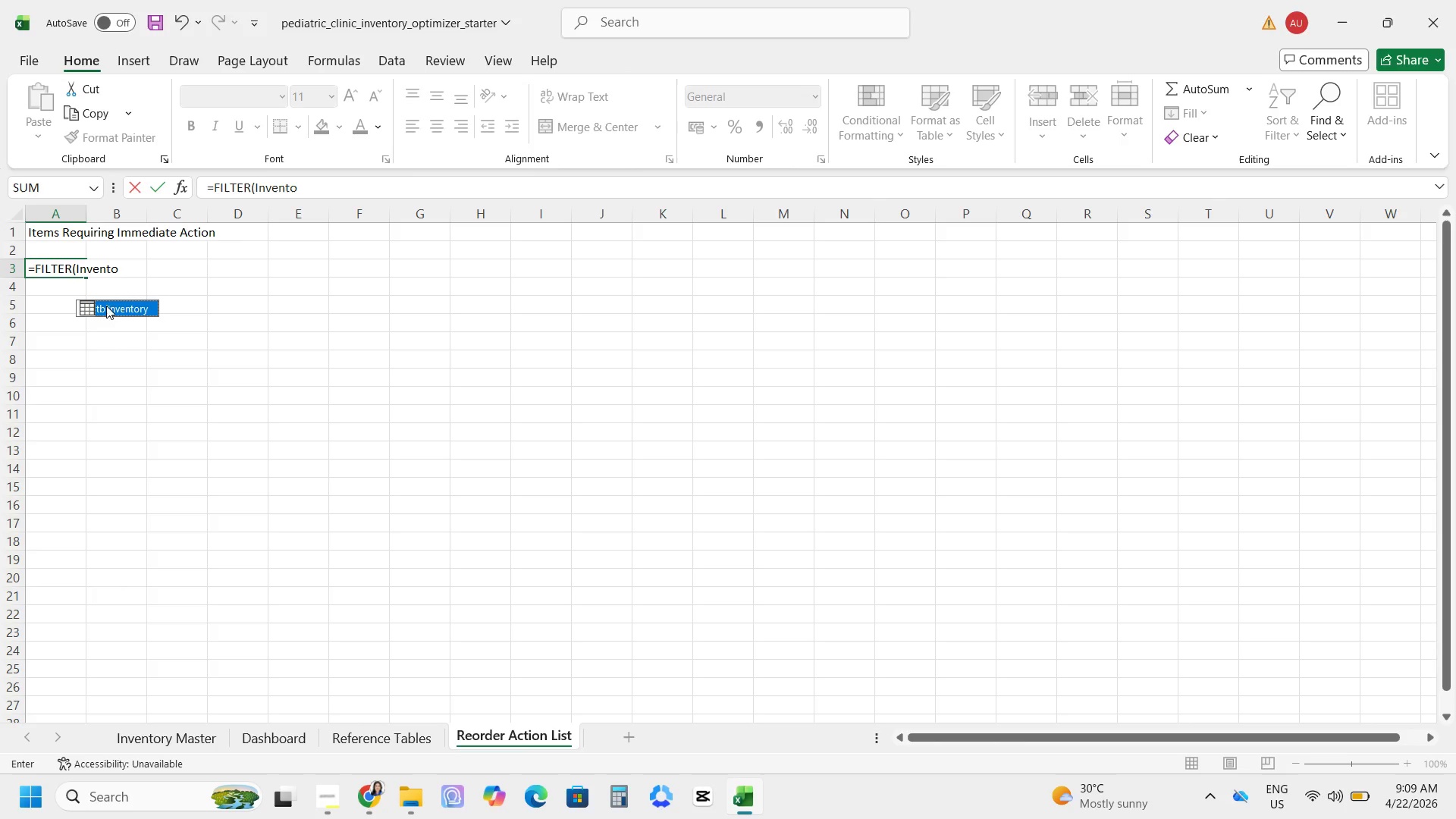 
left_click([115, 305])
 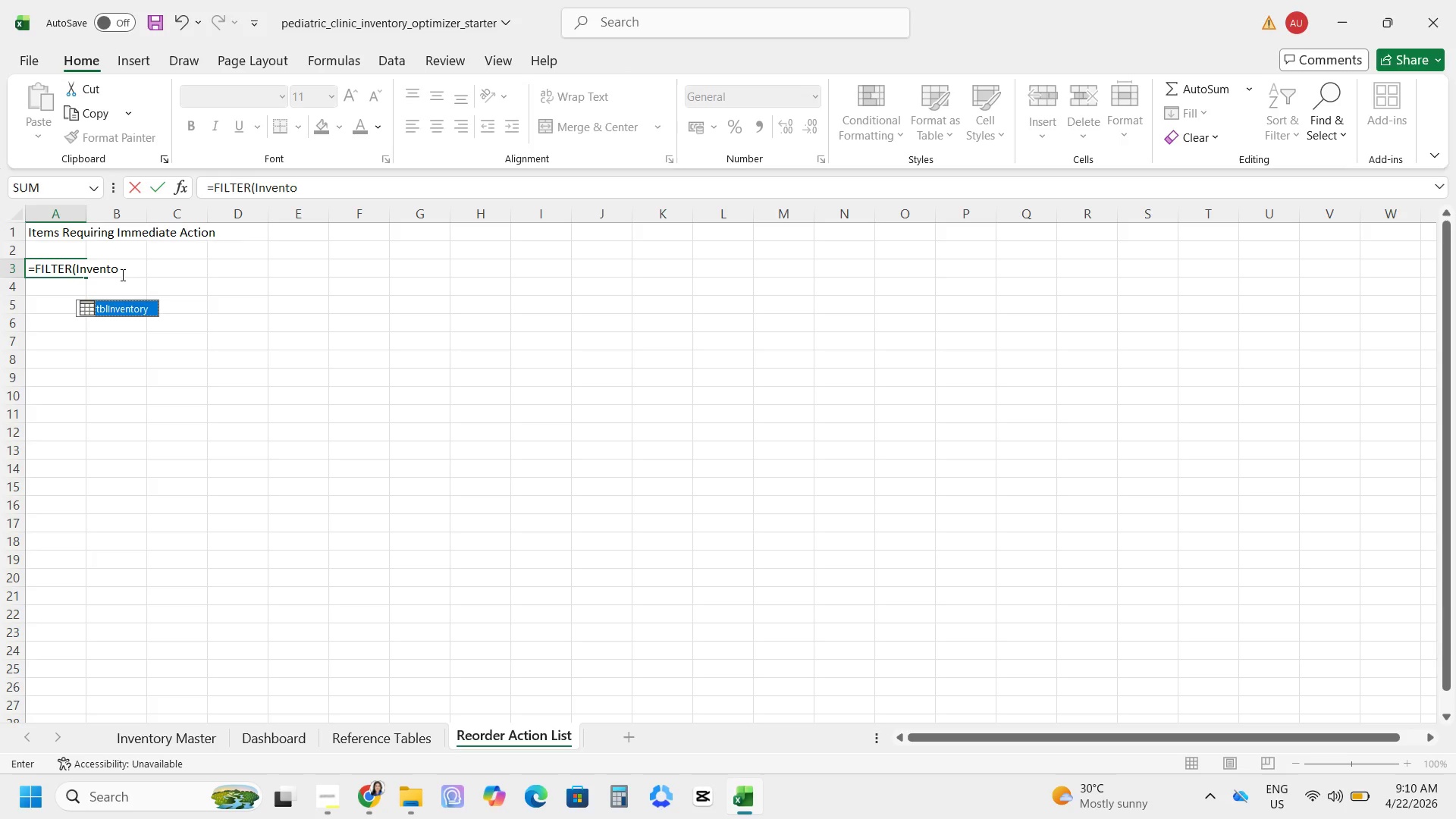 
left_click_drag(start_coordinate=[121, 275], to_coordinate=[74, 268])
 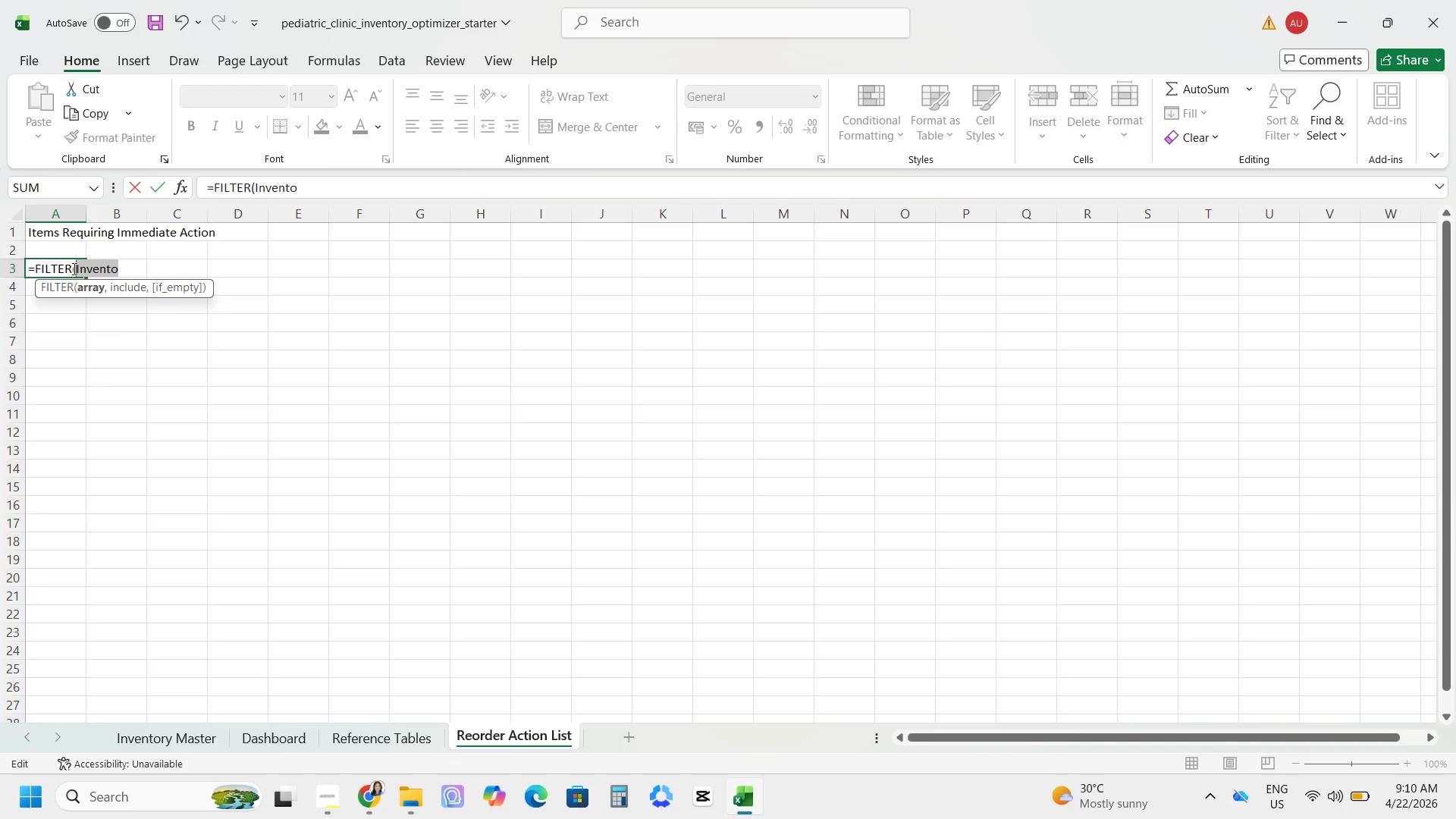 
type(tblInvento)
key(Backspace)
type(or)
 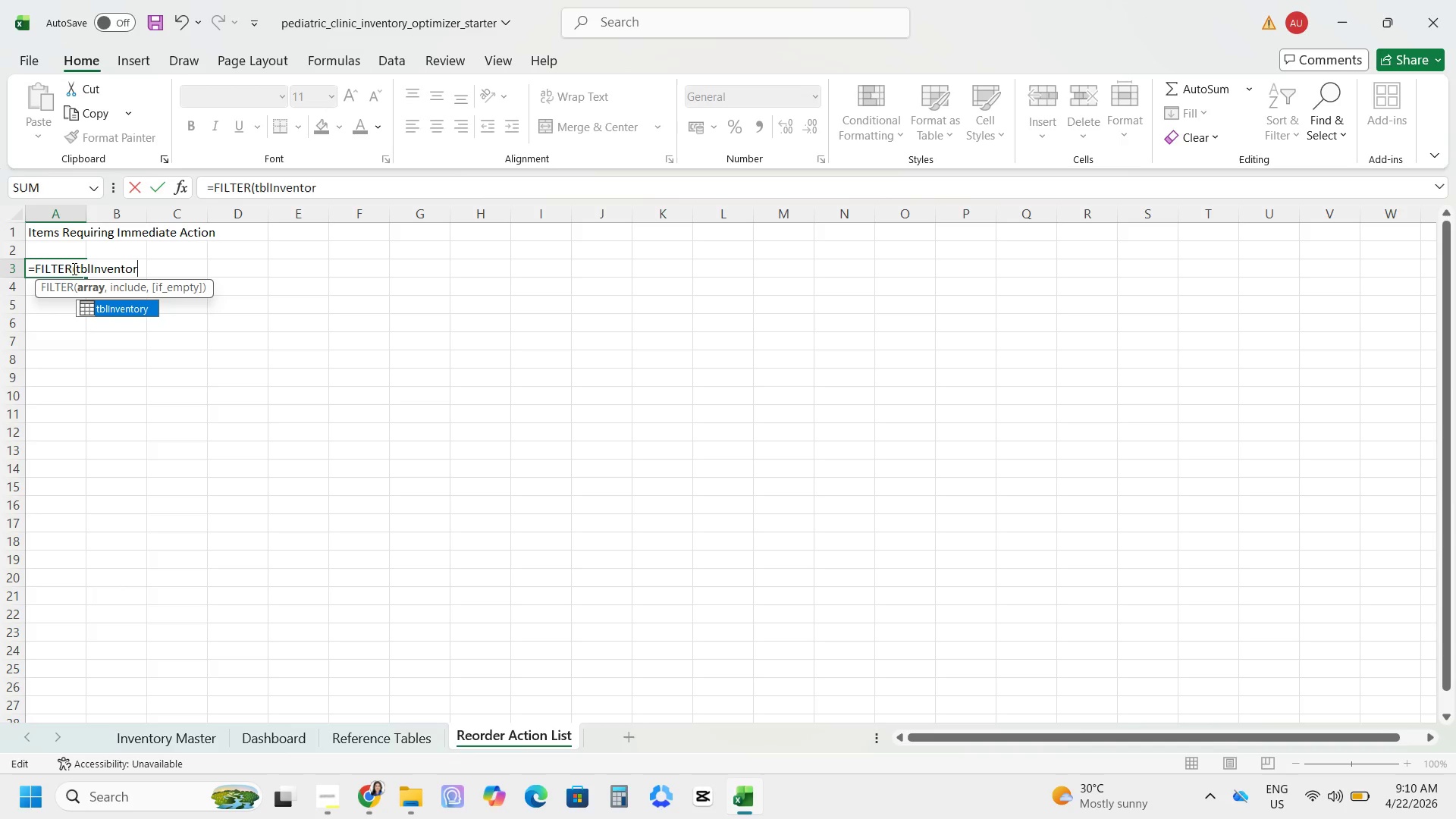 
wait(5.66)
 